 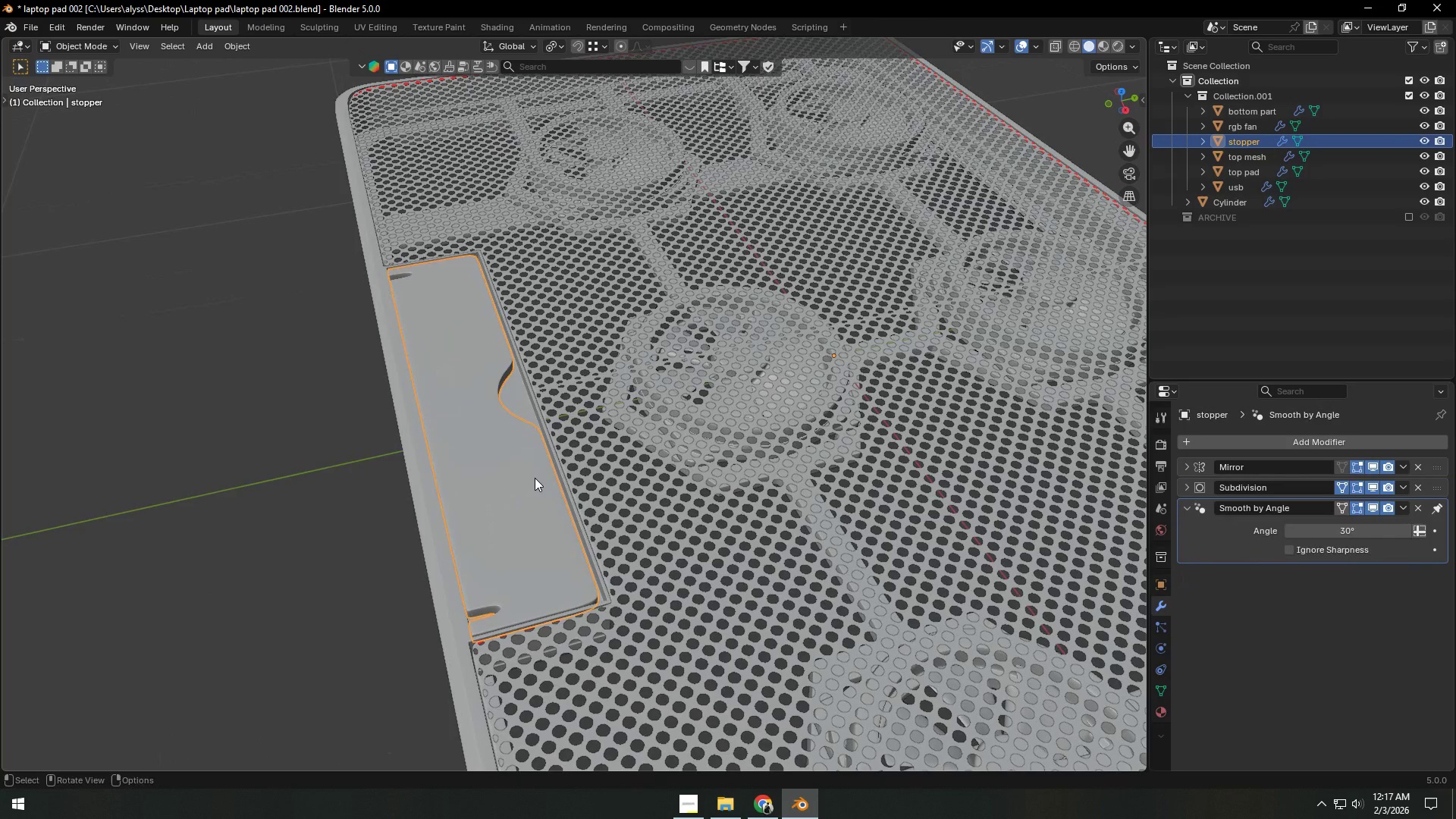 
key(Shift+H)
 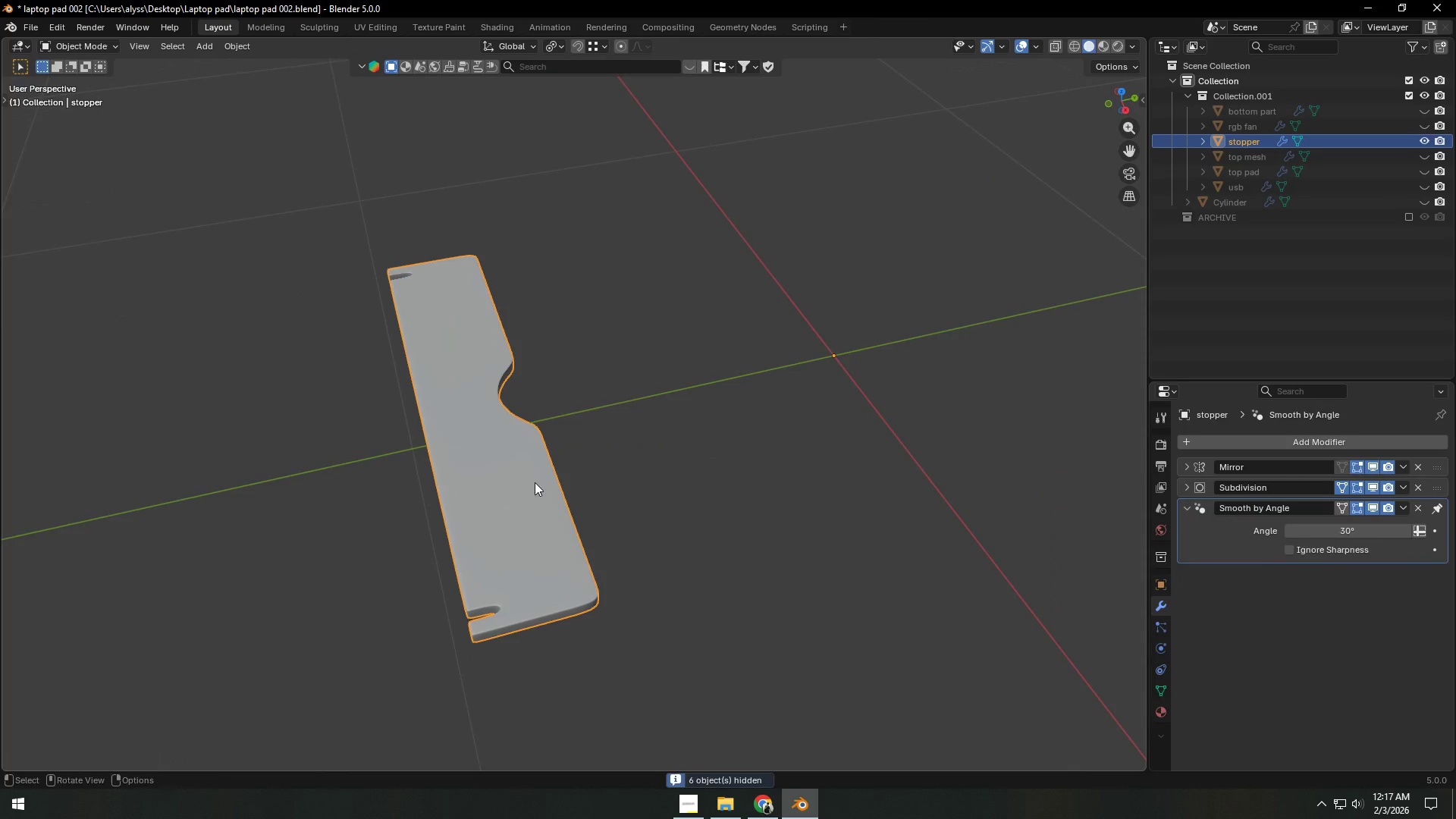 
left_click([617, 482])
 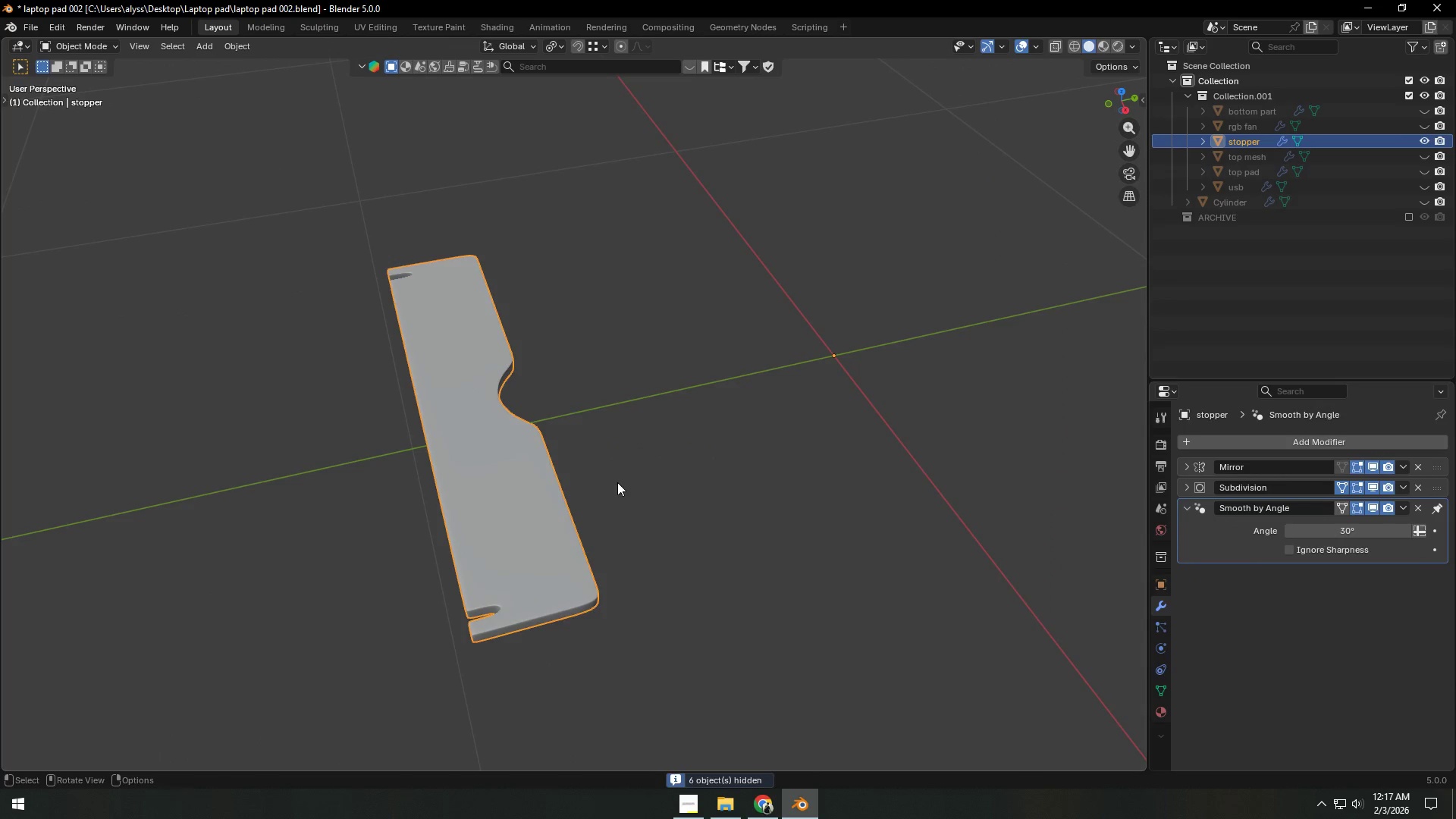 
key(Tab)
 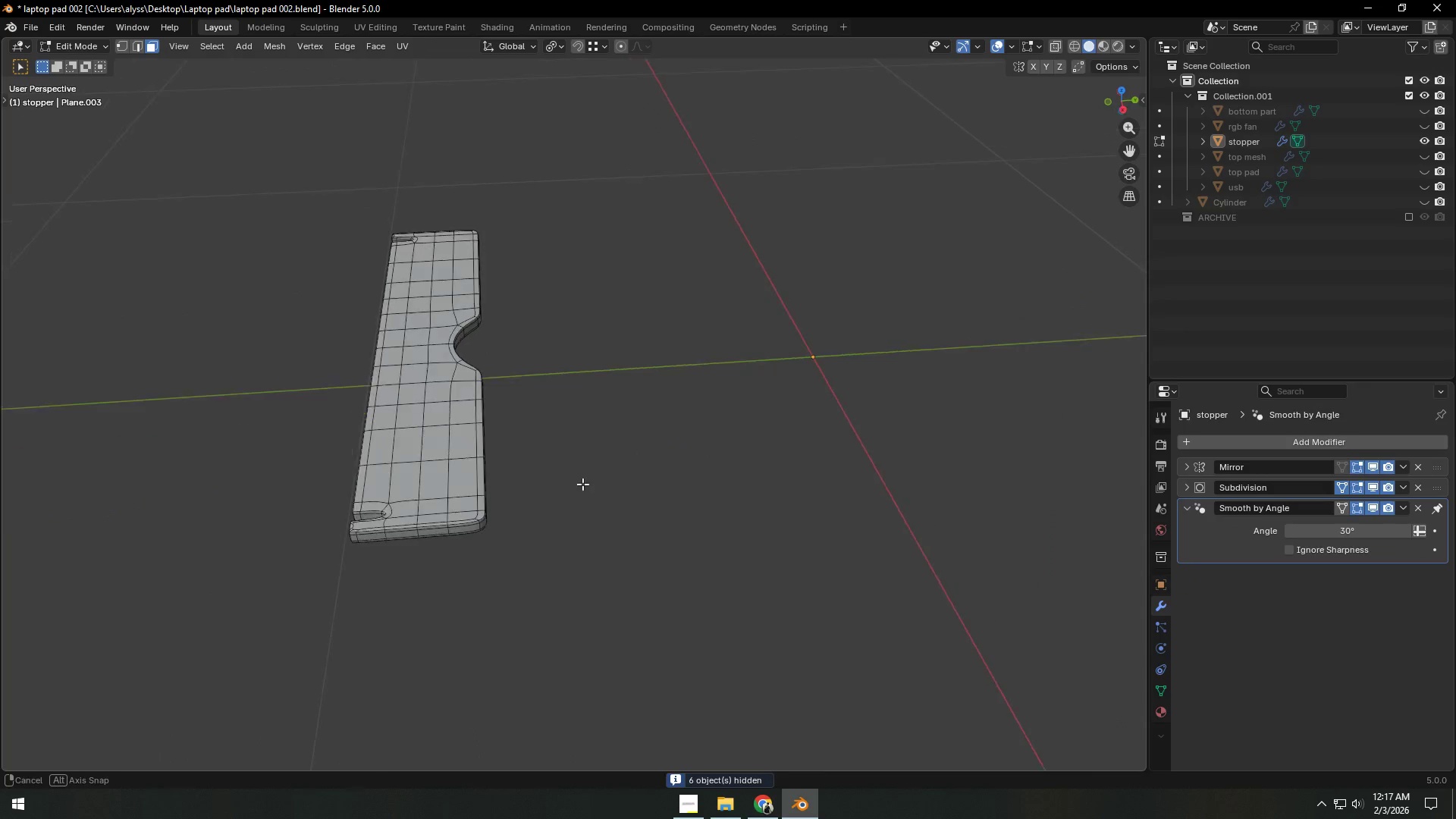 
scroll: coordinate [574, 482], scroll_direction: up, amount: 3.0
 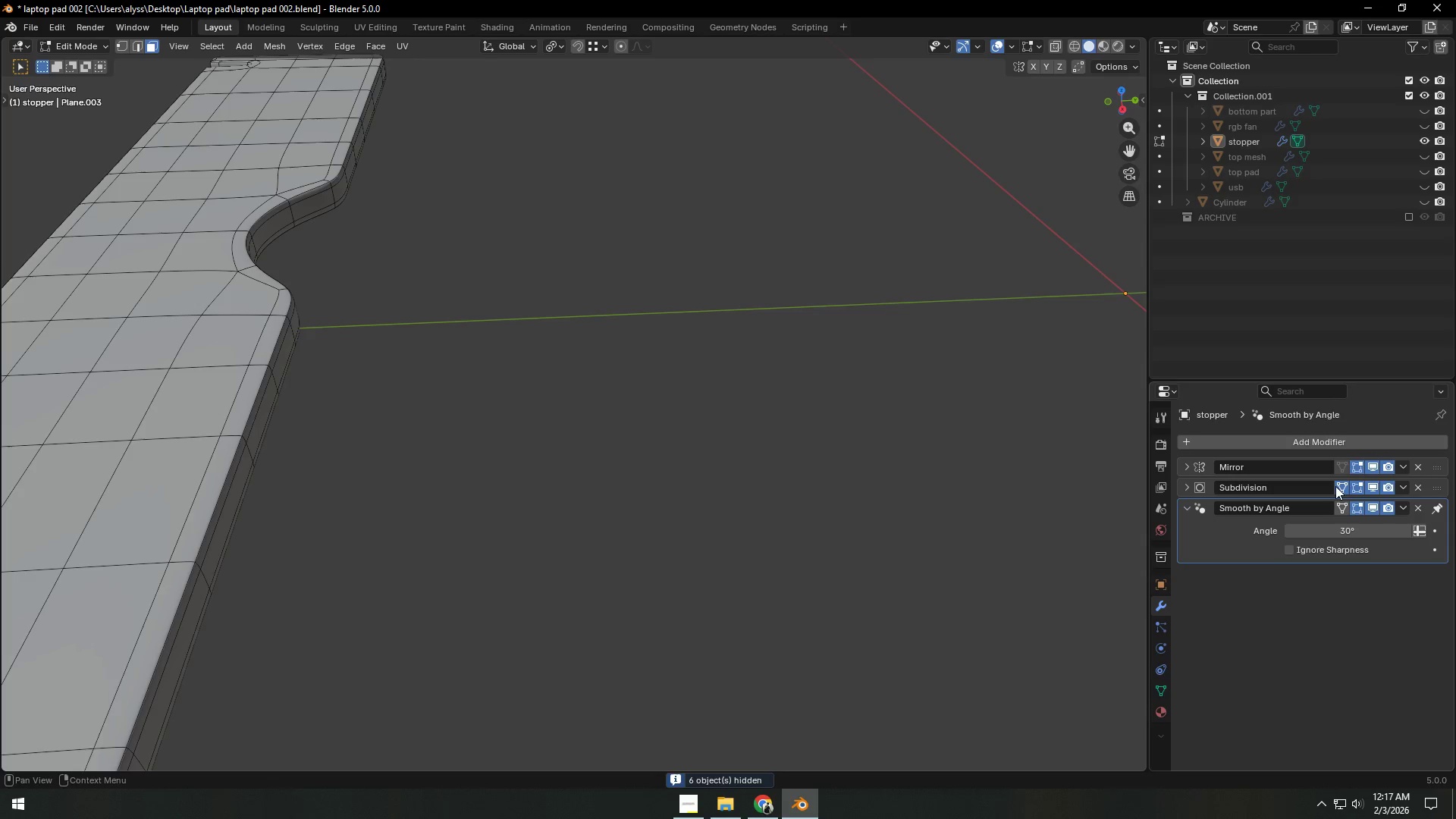 
left_click([1190, 490])
 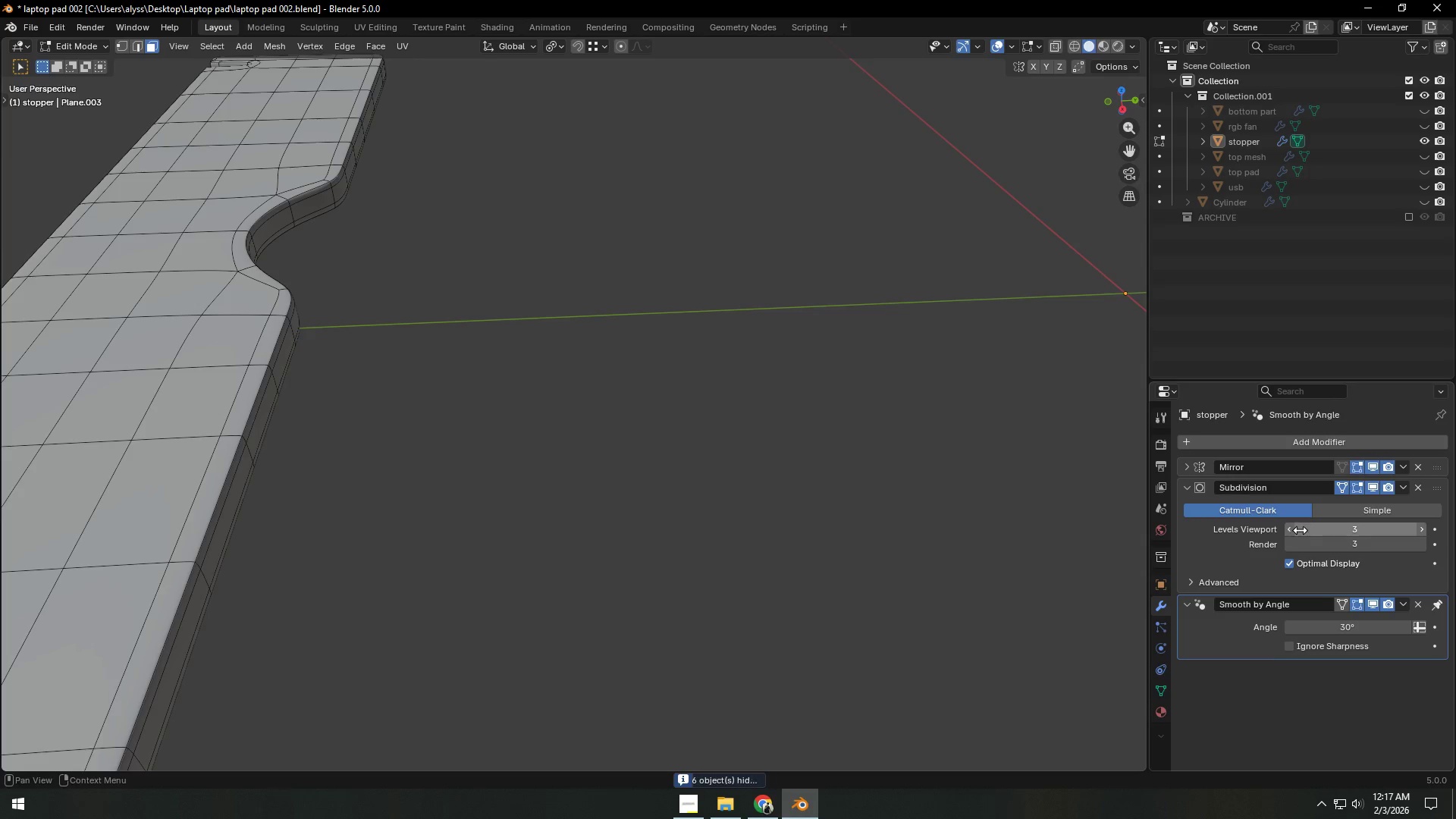 
left_click([1293, 530])
 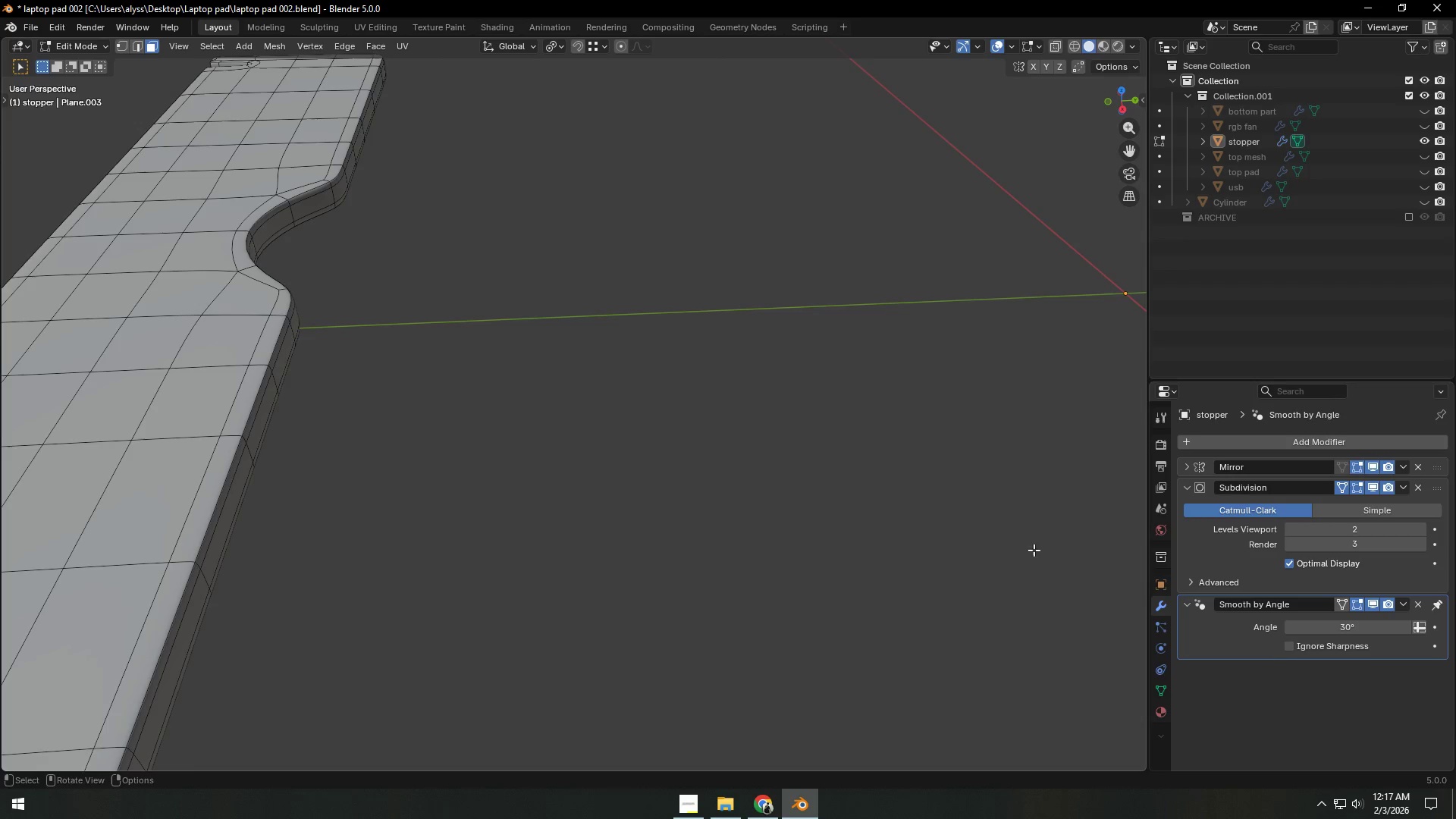 
hold_key(key=ShiftLeft, duration=0.61)
 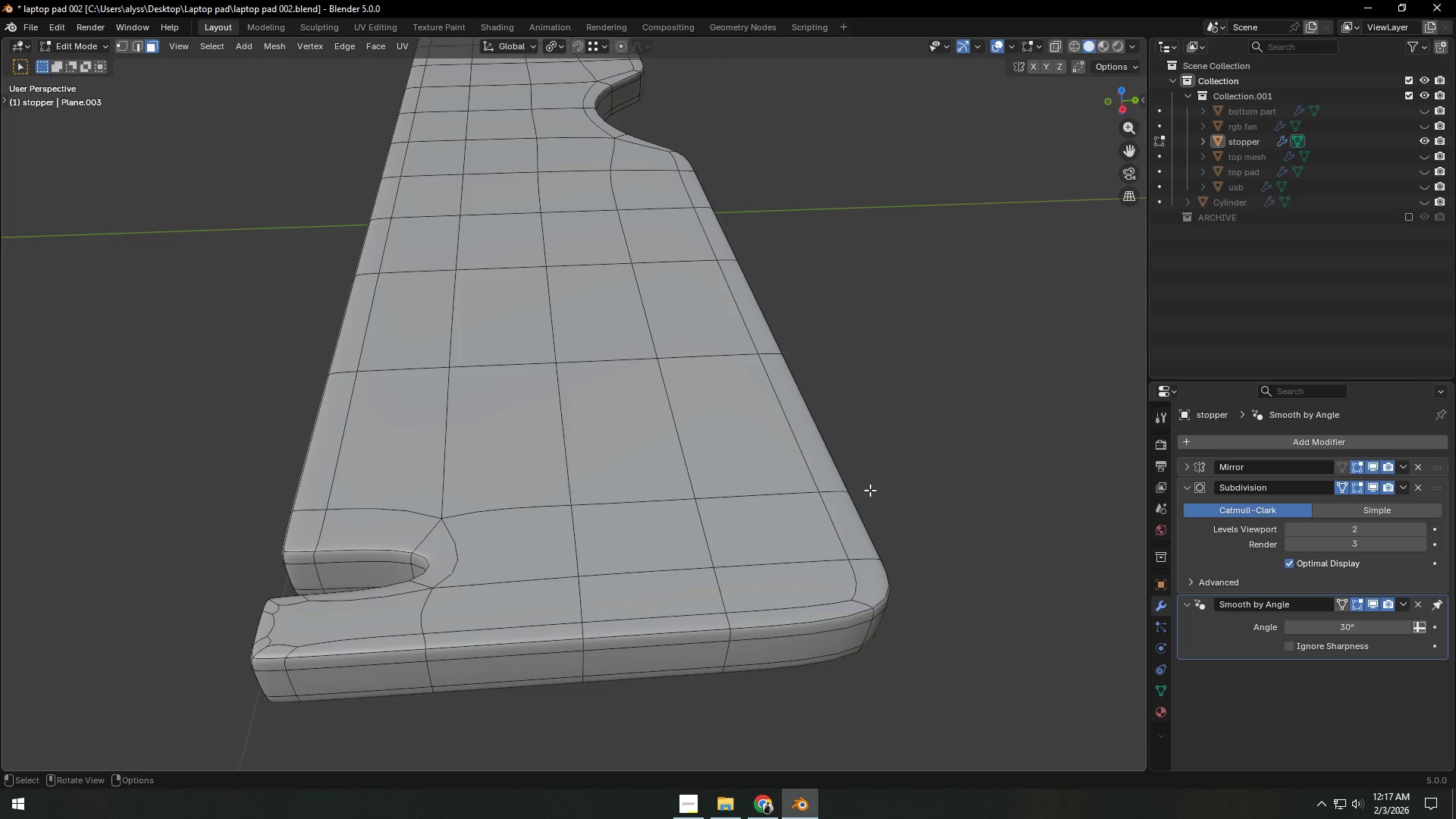 
left_click([877, 488])
 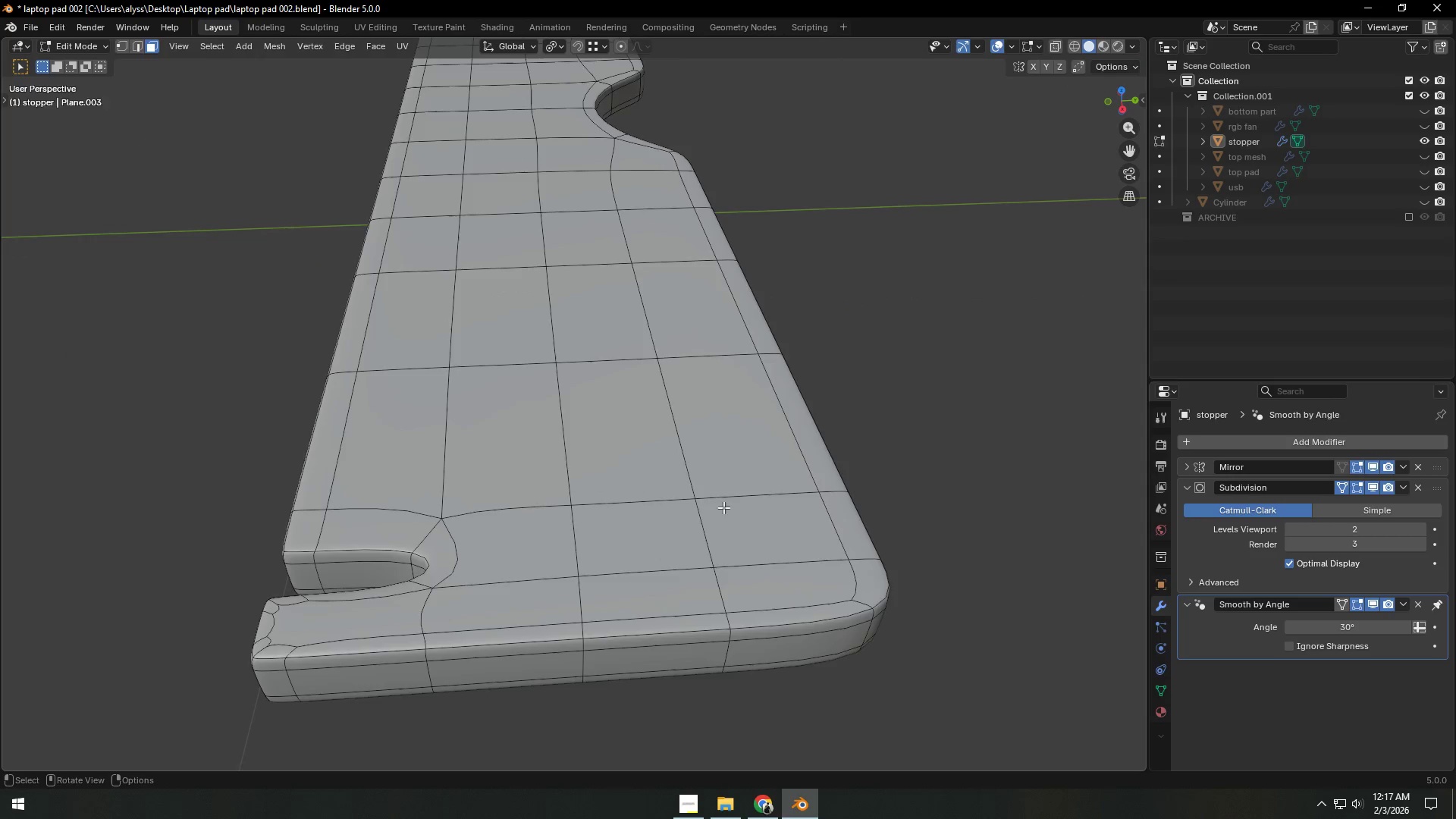 
key(Tab)
 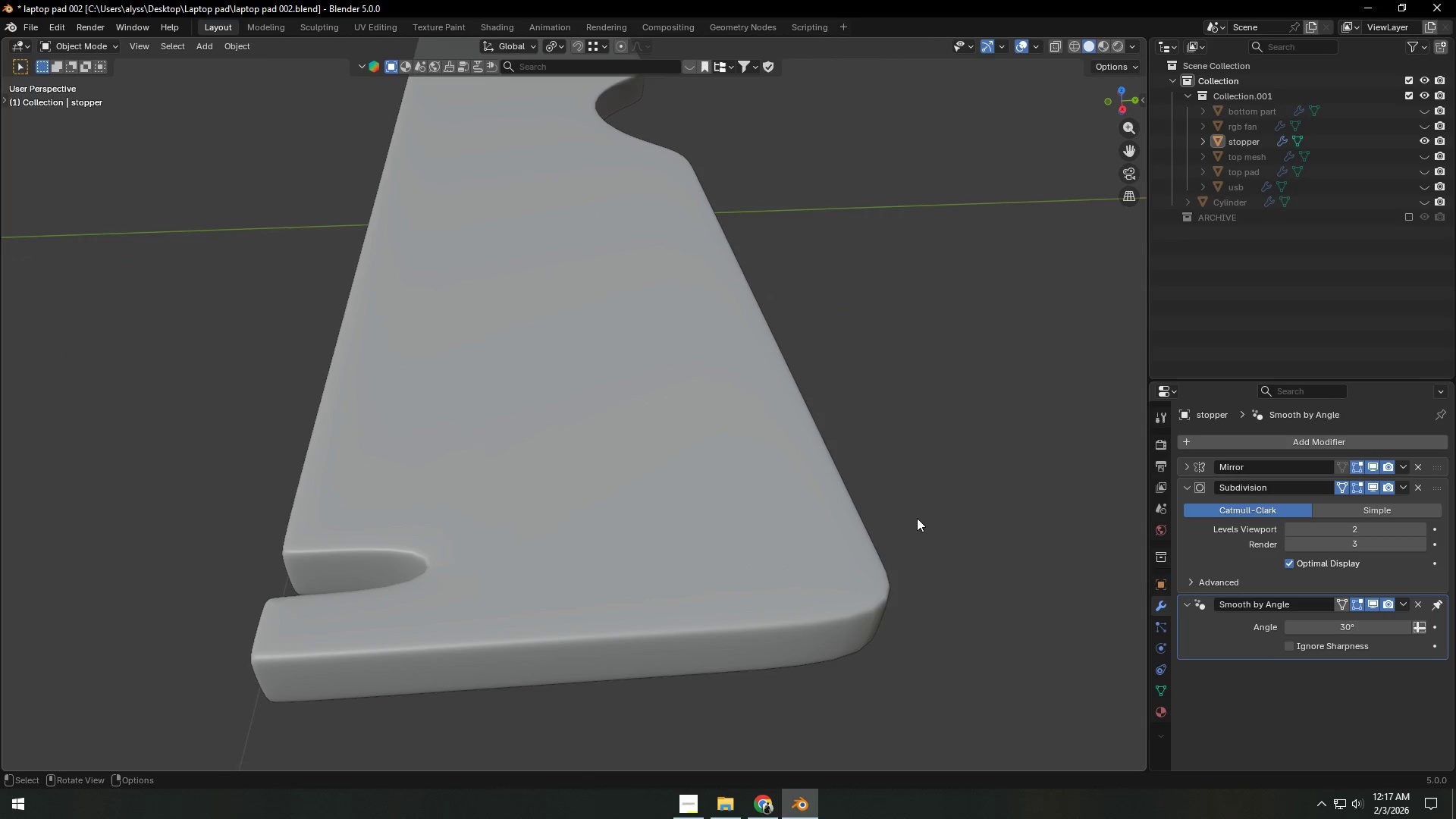 
key(Tab)
 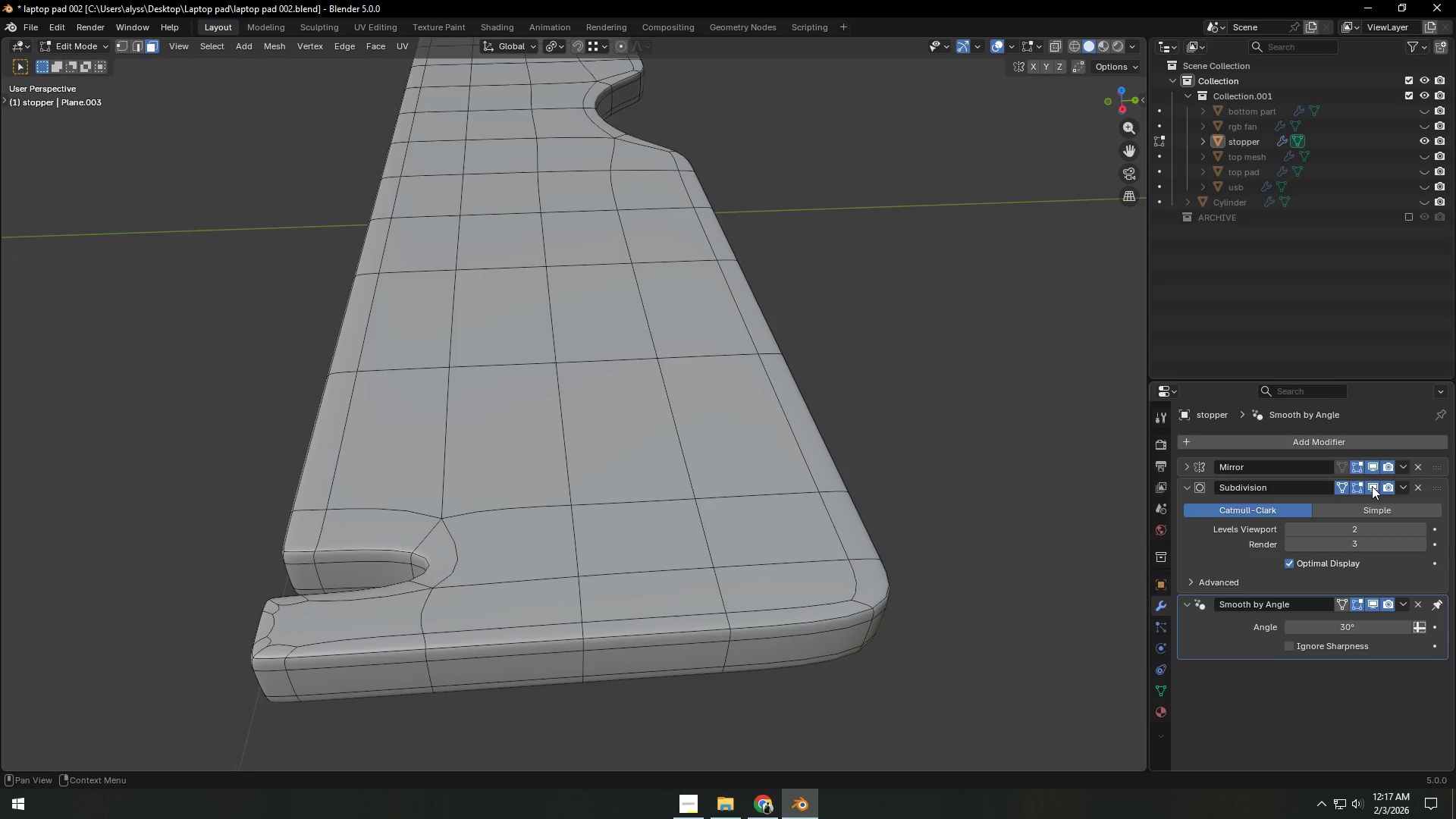 
left_click([1340, 489])
 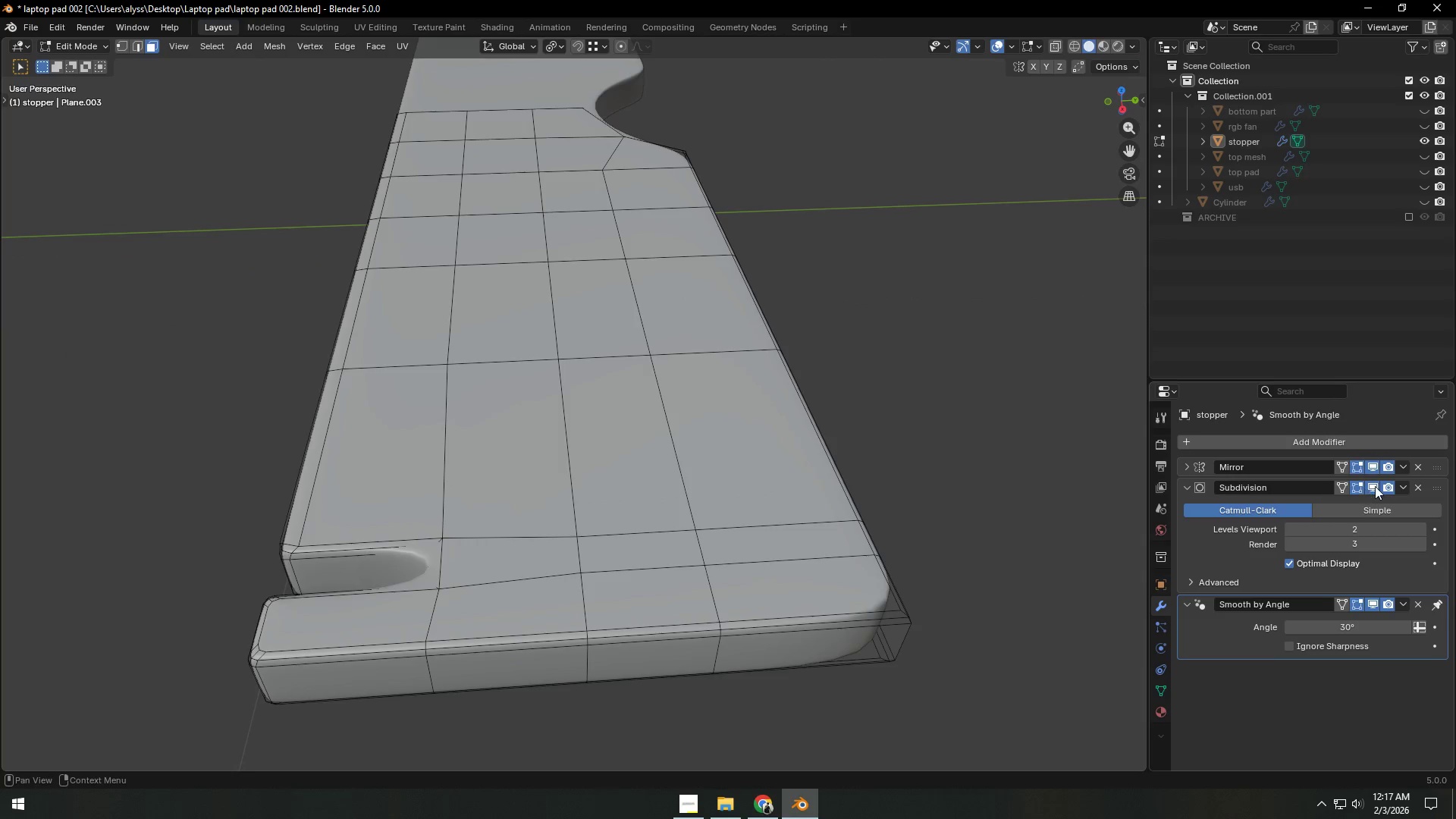 
left_click([1375, 486])
 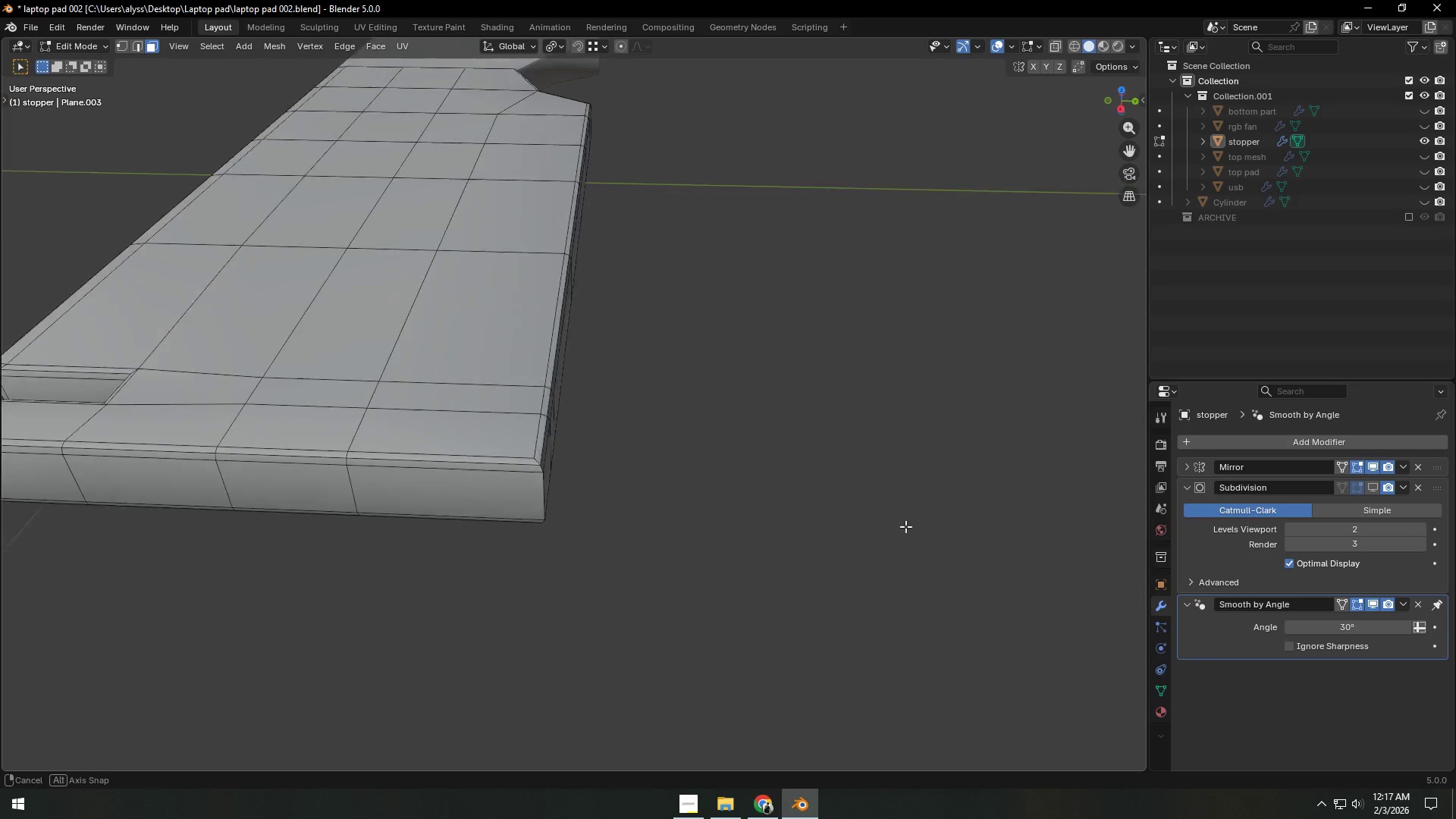 
hold_key(key=ShiftLeft, duration=0.78)
 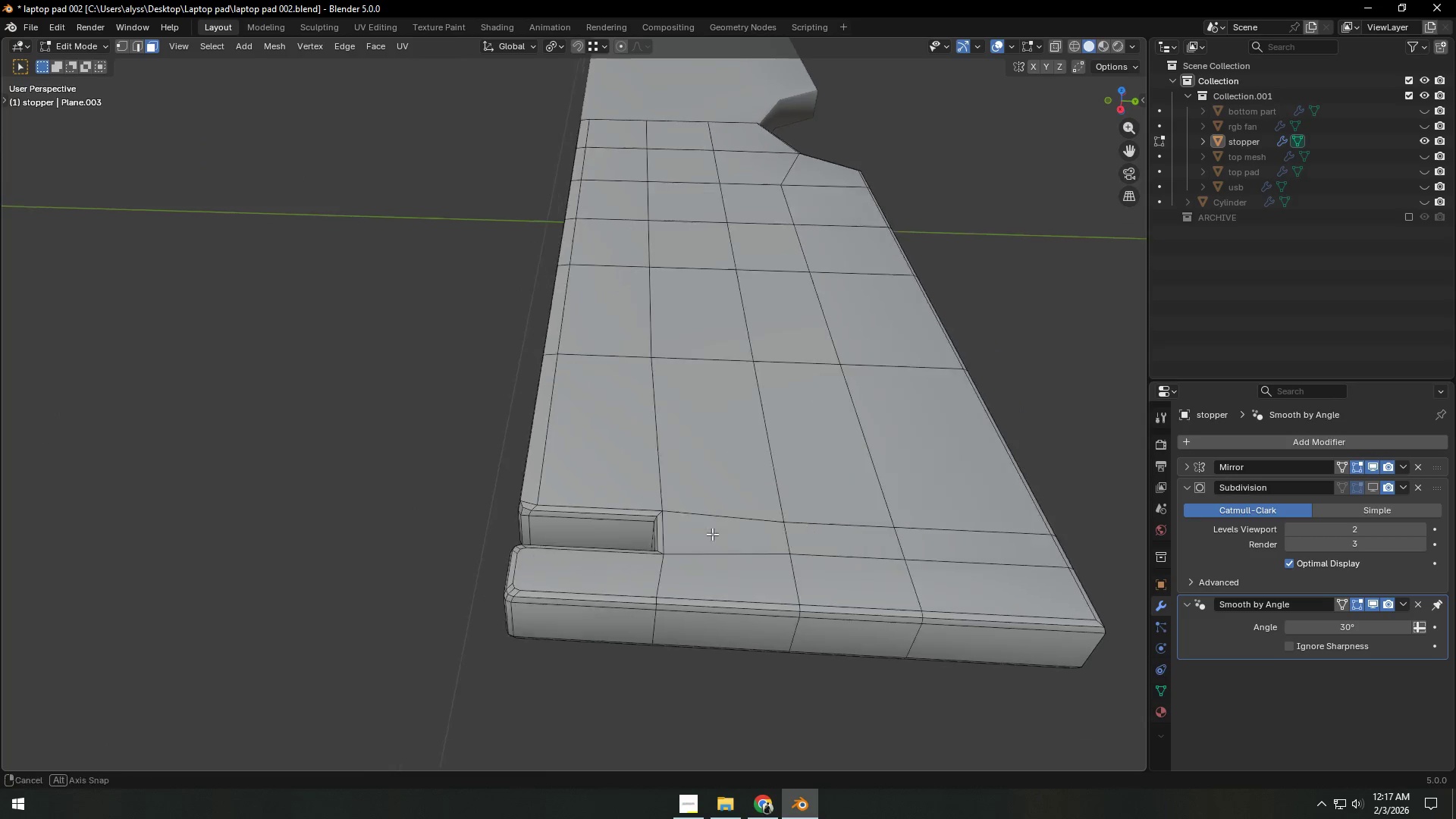 
hold_key(key=ShiftLeft, duration=0.34)
 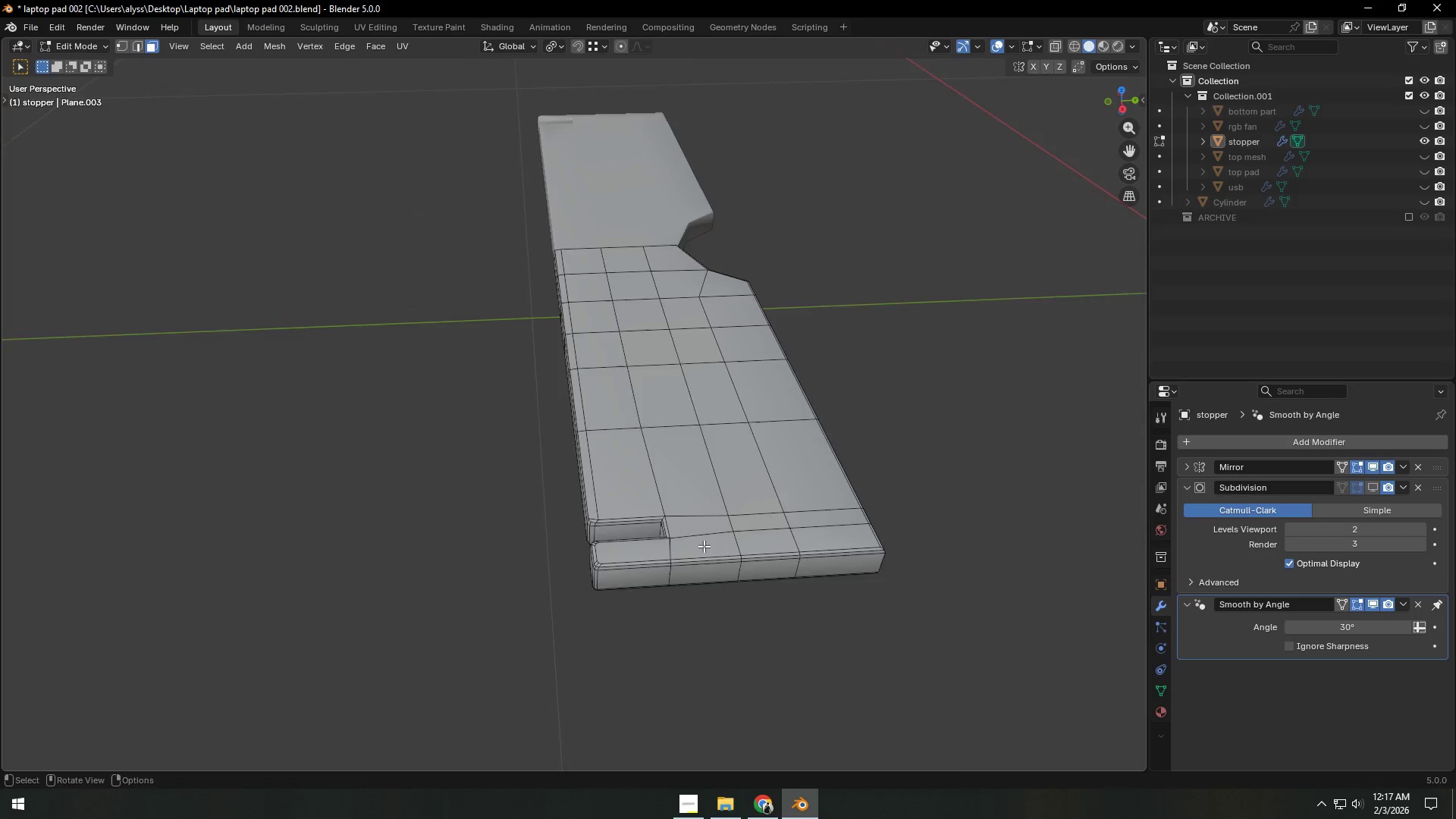 
scroll: coordinate [745, 527], scroll_direction: down, amount: 1.0
 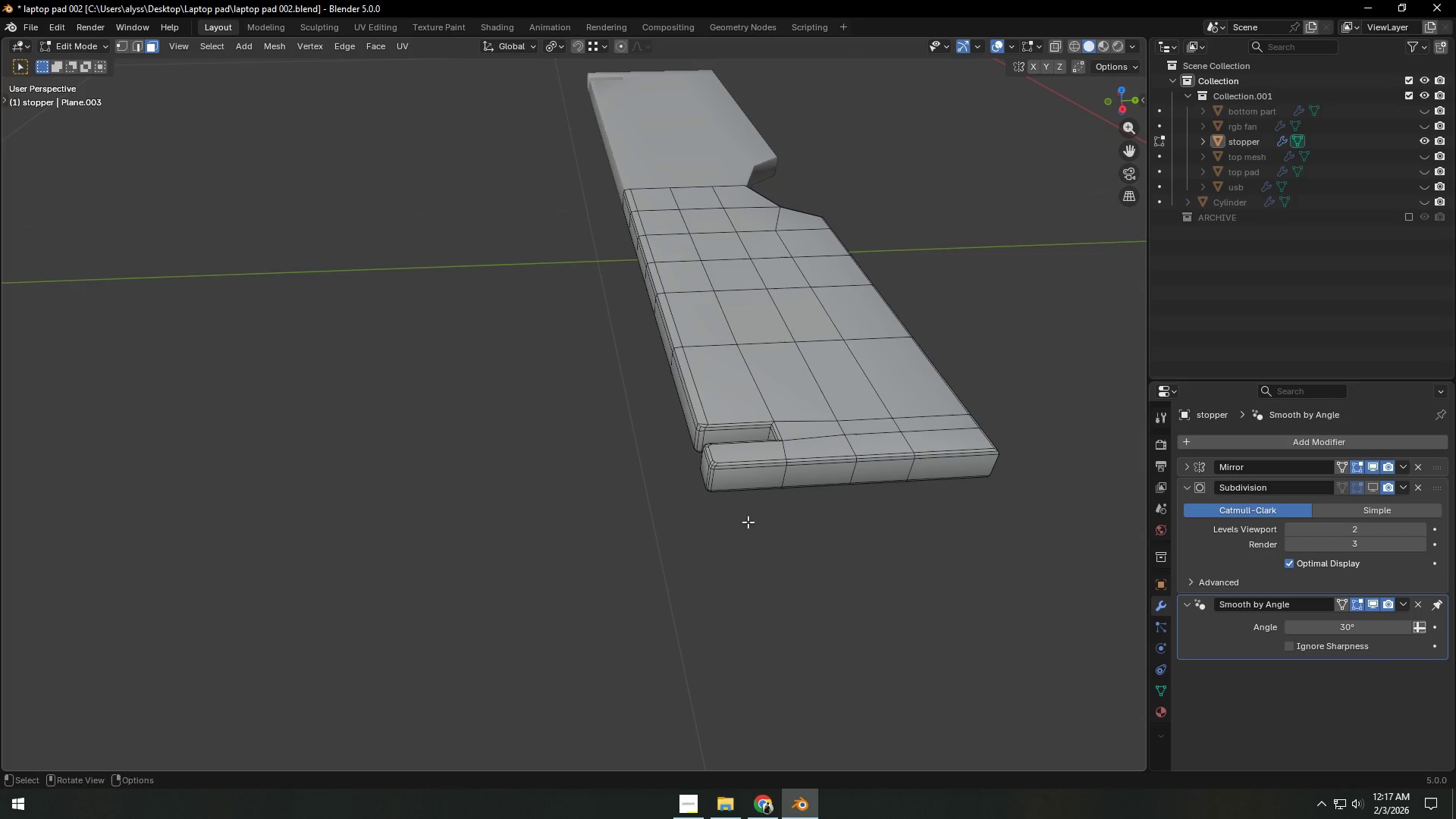 
key(Shift+ShiftLeft)
 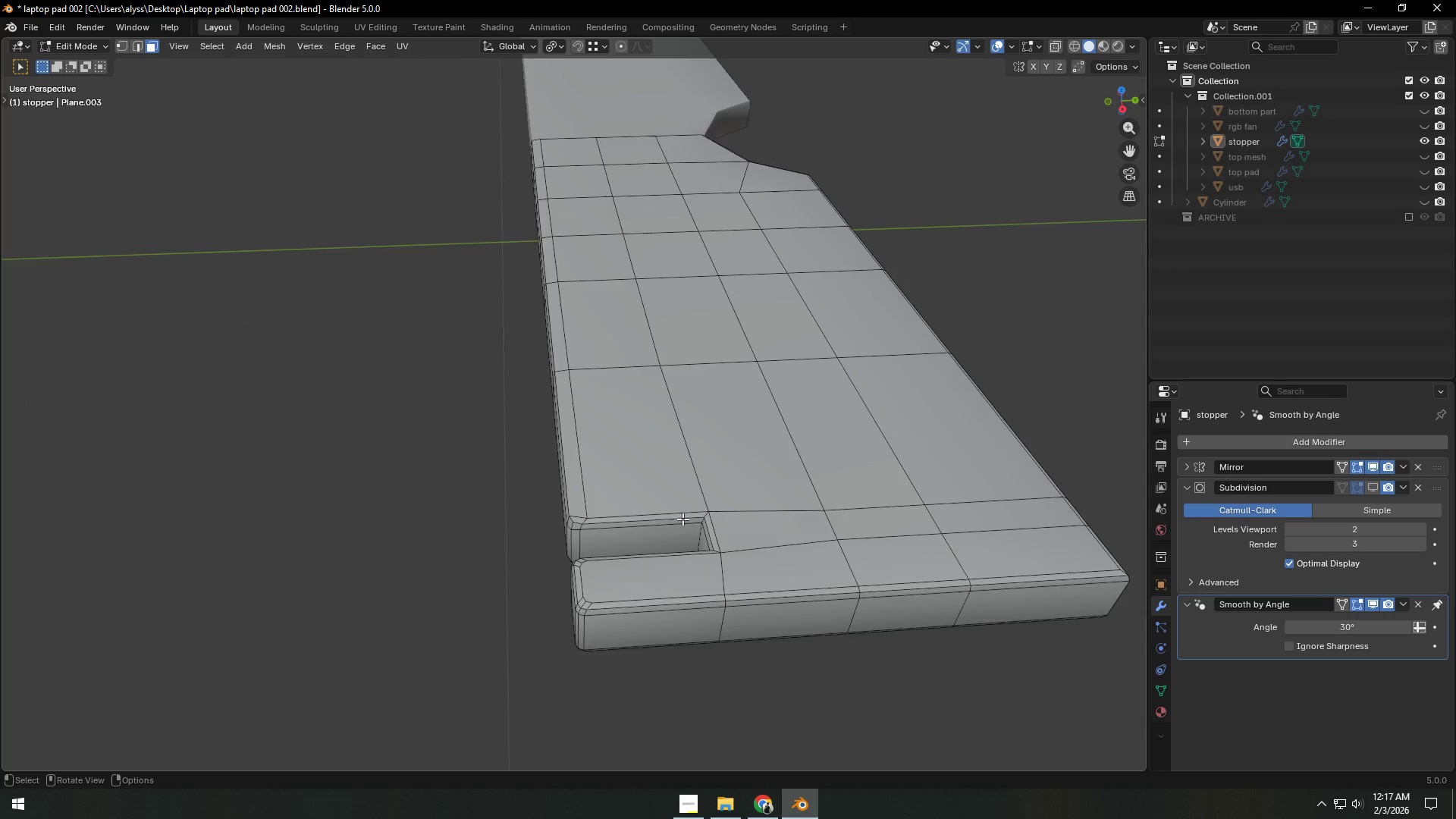 
scroll: coordinate [682, 519], scroll_direction: up, amount: 2.0
 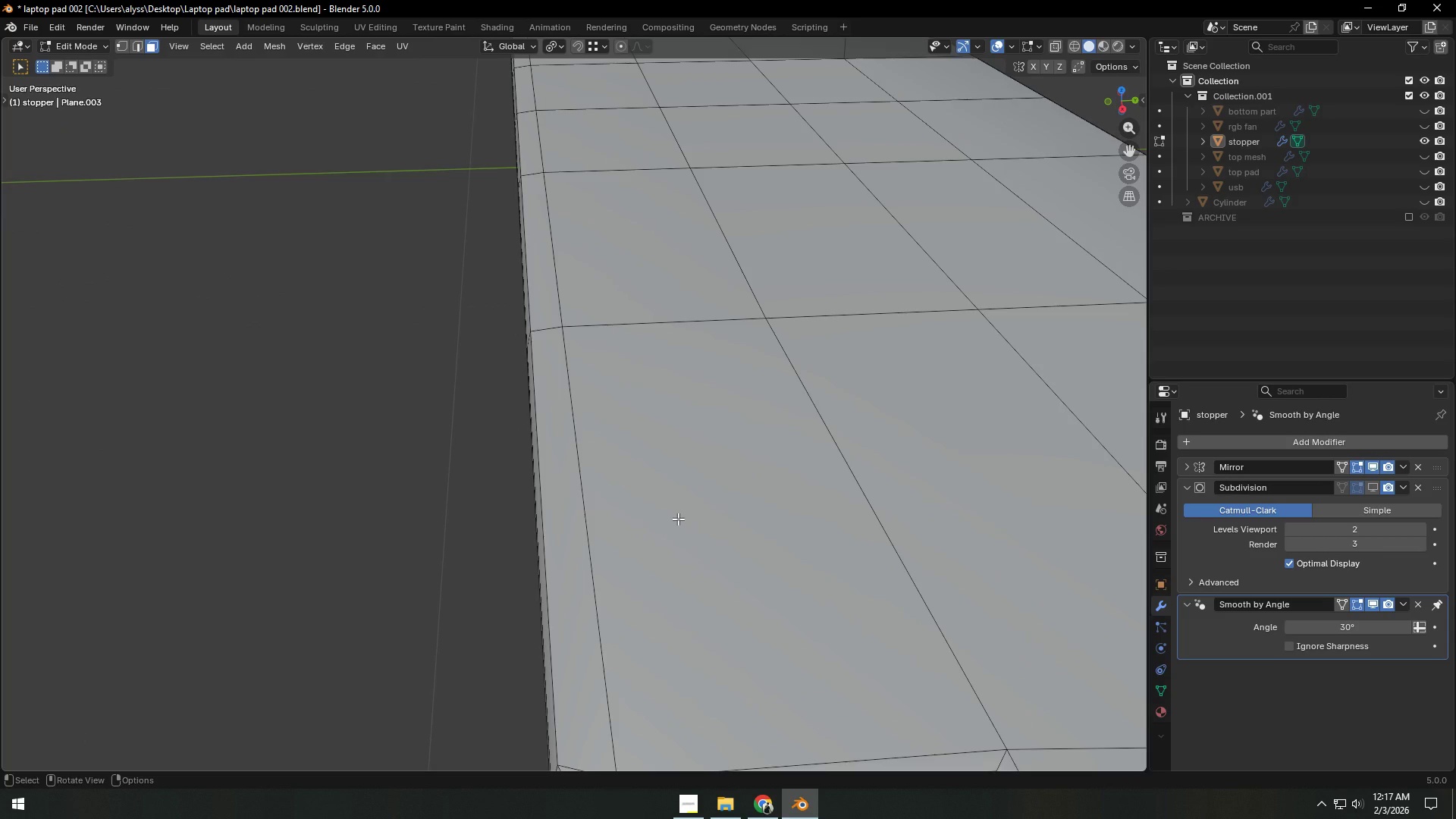 
scroll: coordinate [678, 519], scroll_direction: down, amount: 1.0
 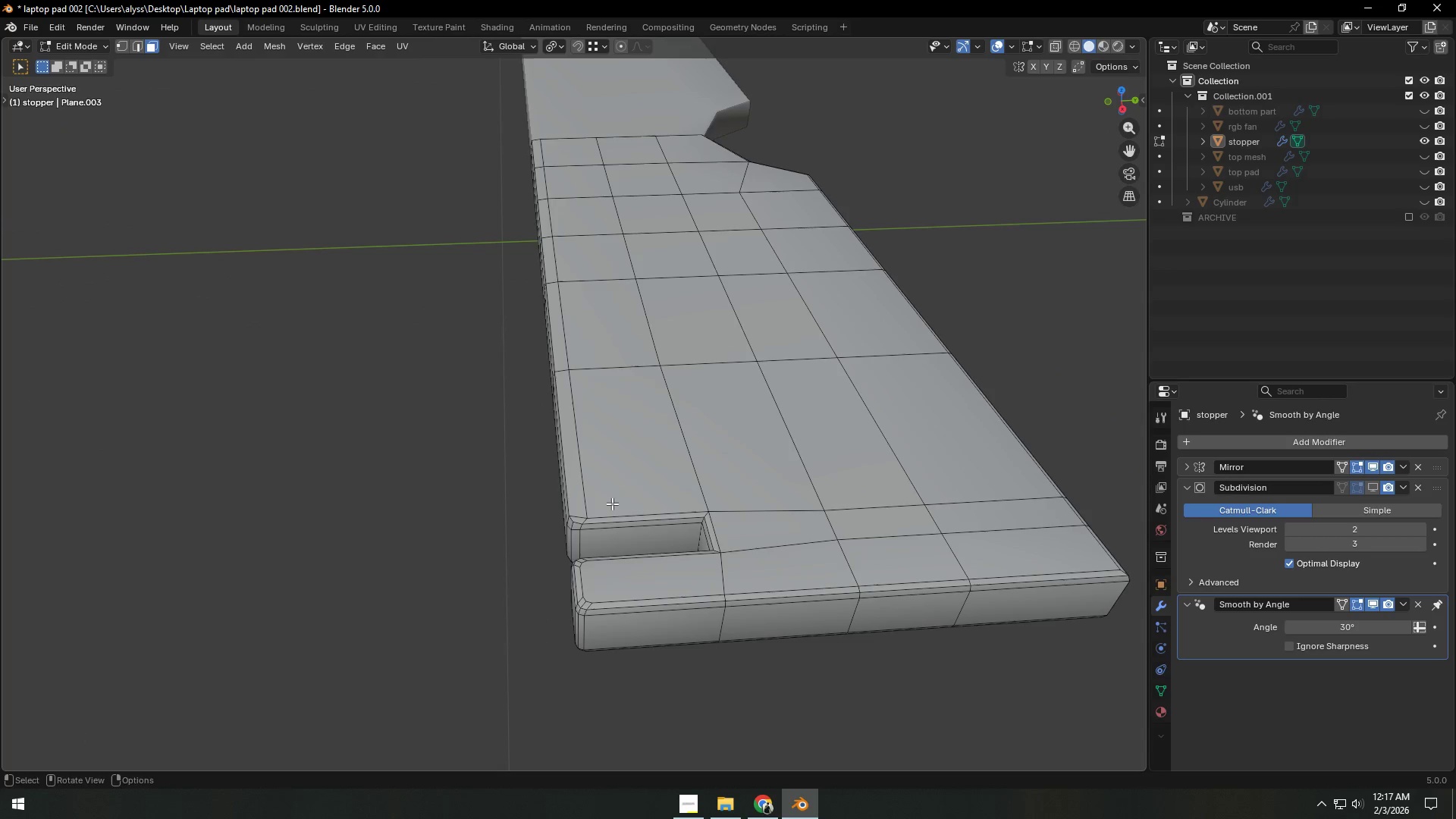 
hold_key(key=AltLeft, duration=0.86)
left_click([588, 483])
 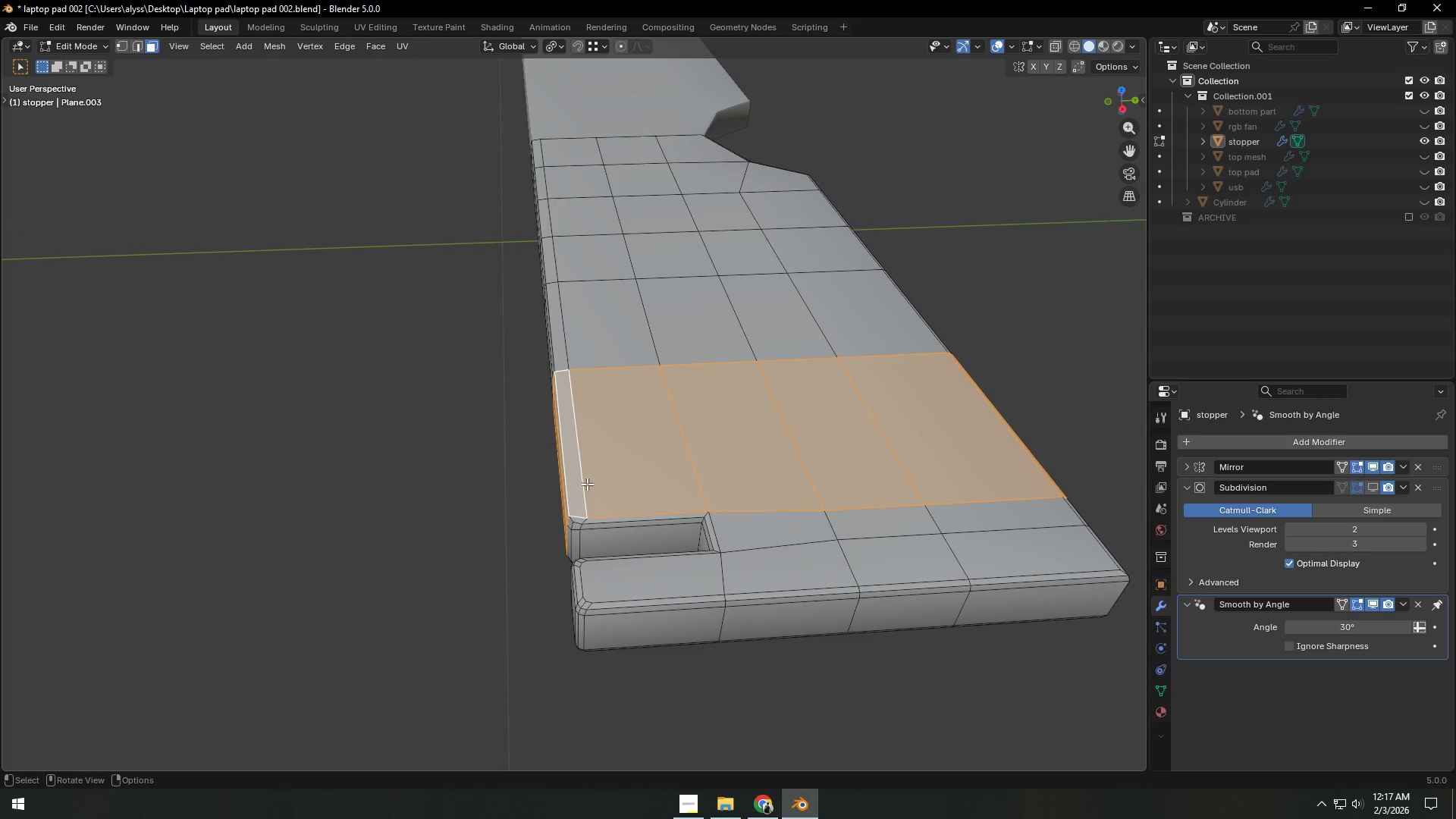 
key(2)
 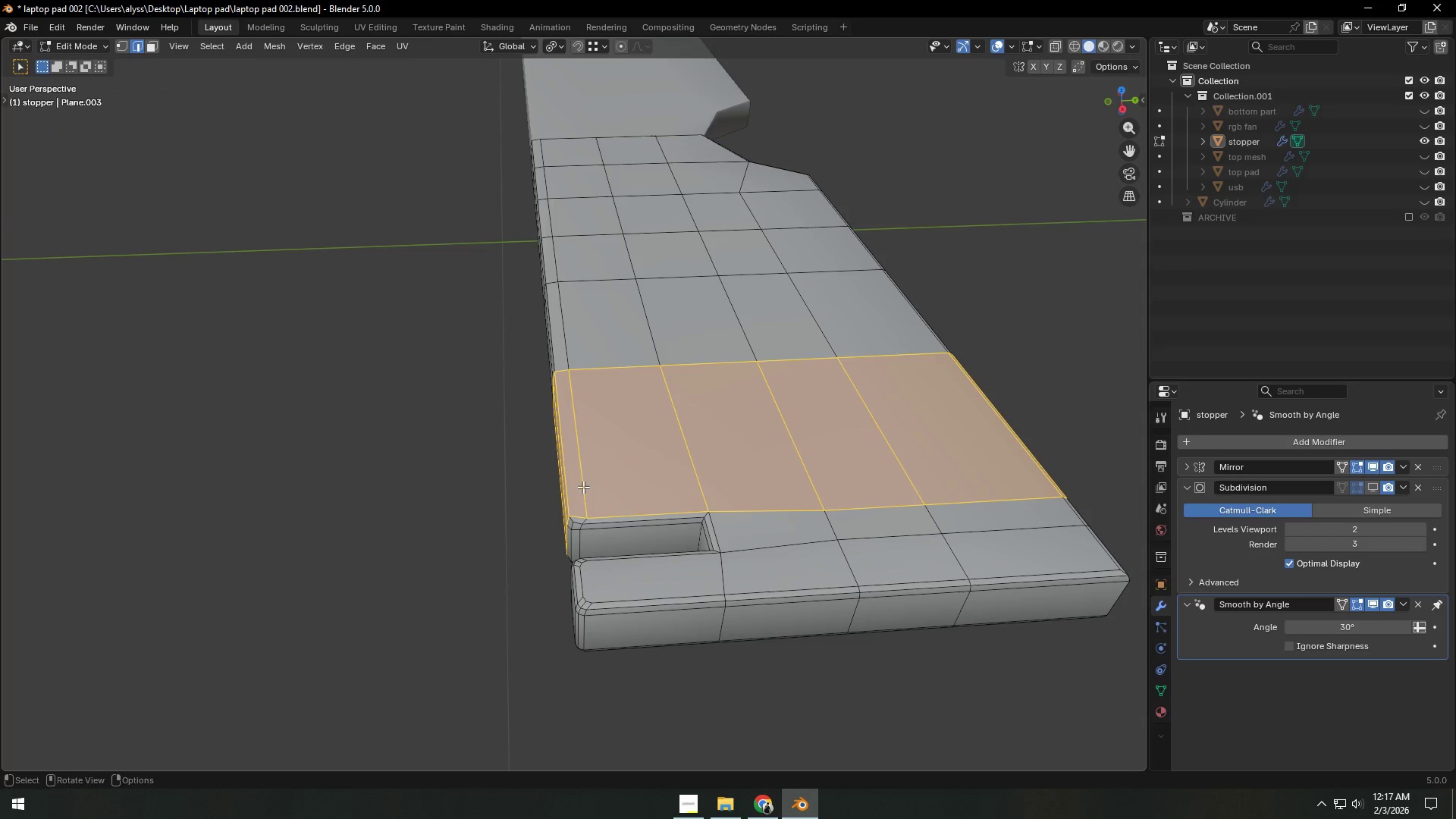 
hold_key(key=AltLeft, duration=0.38)
left_click([583, 487])
 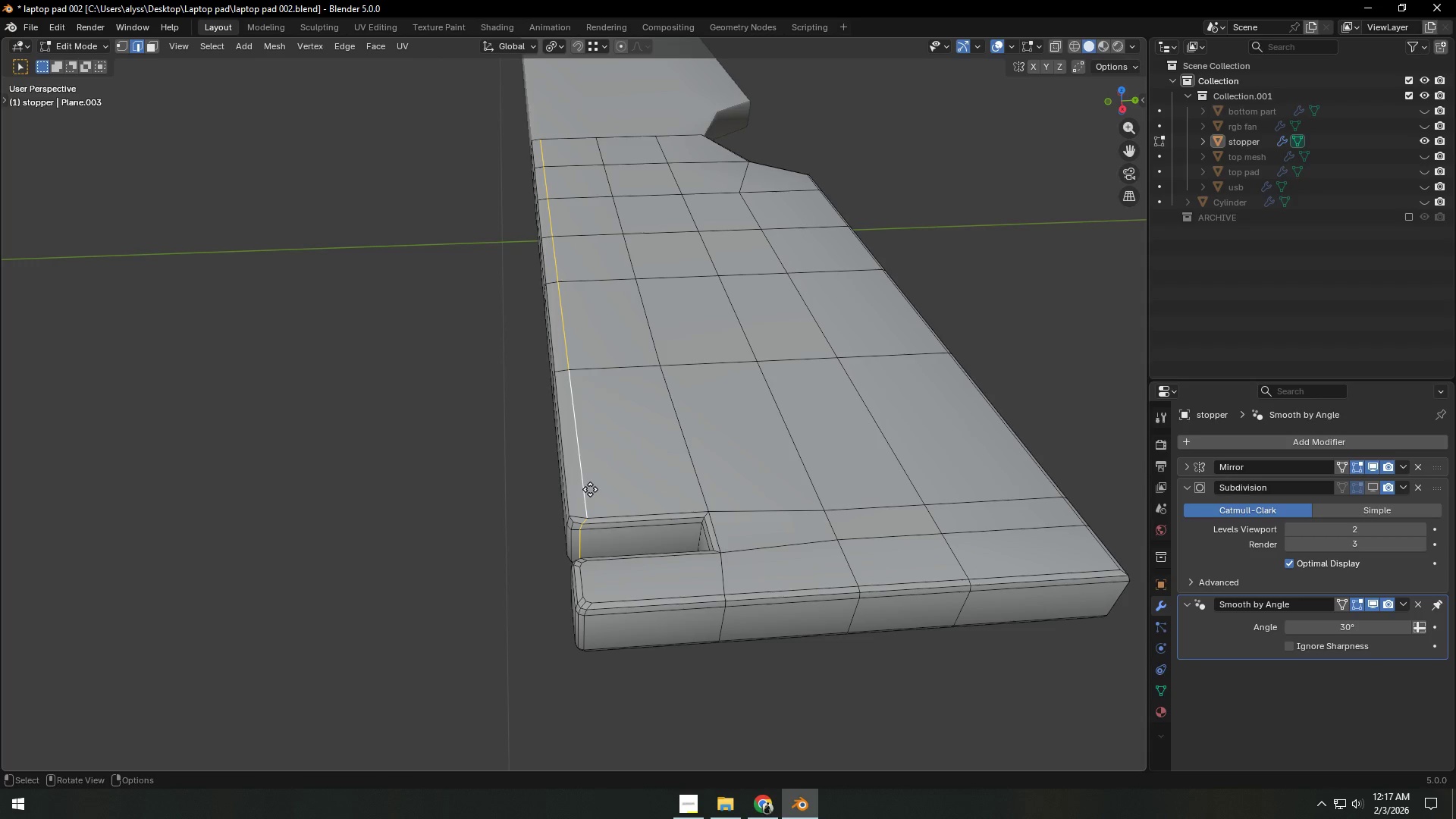 
type(gg)
 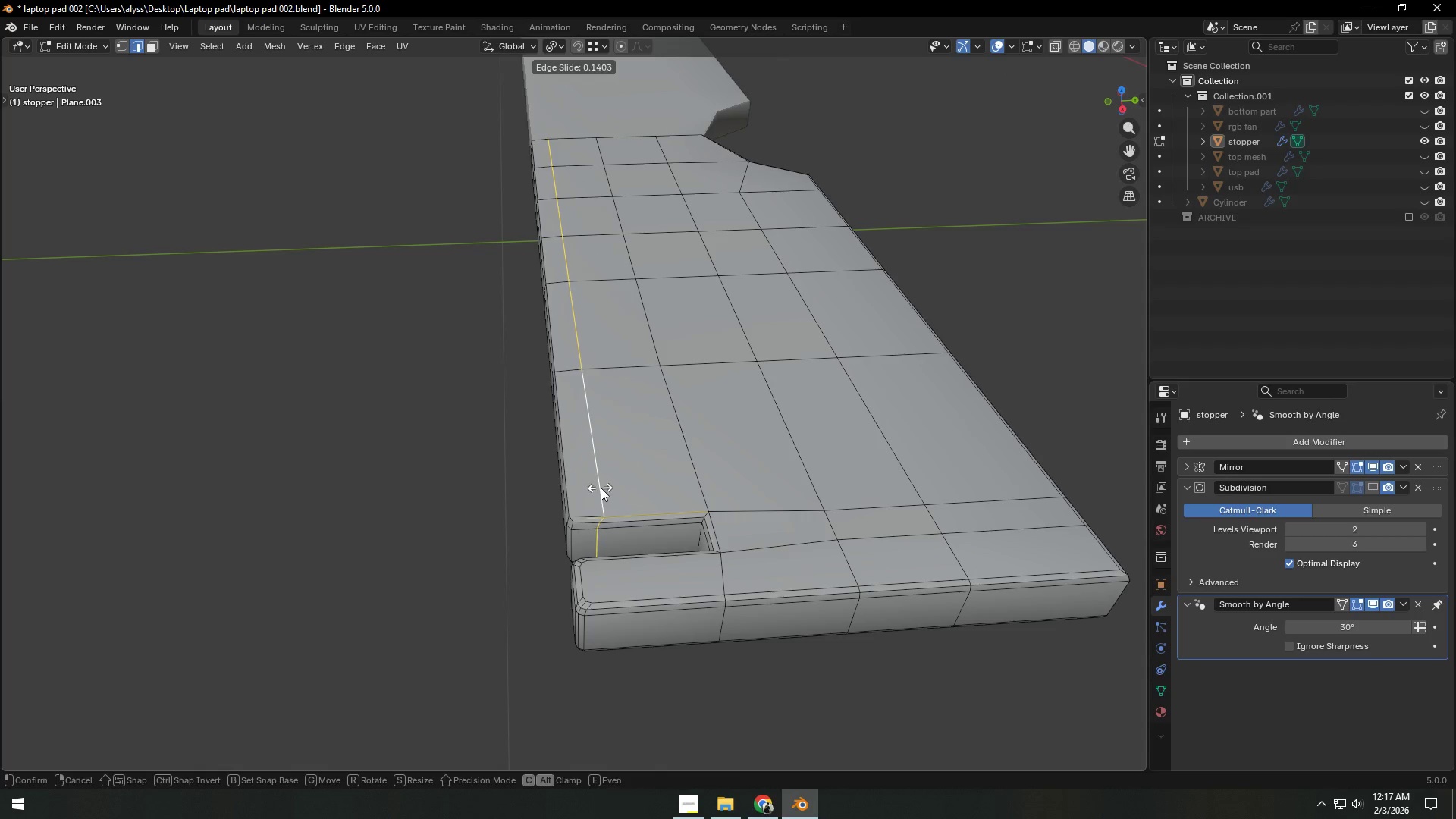 
left_click([602, 487])
 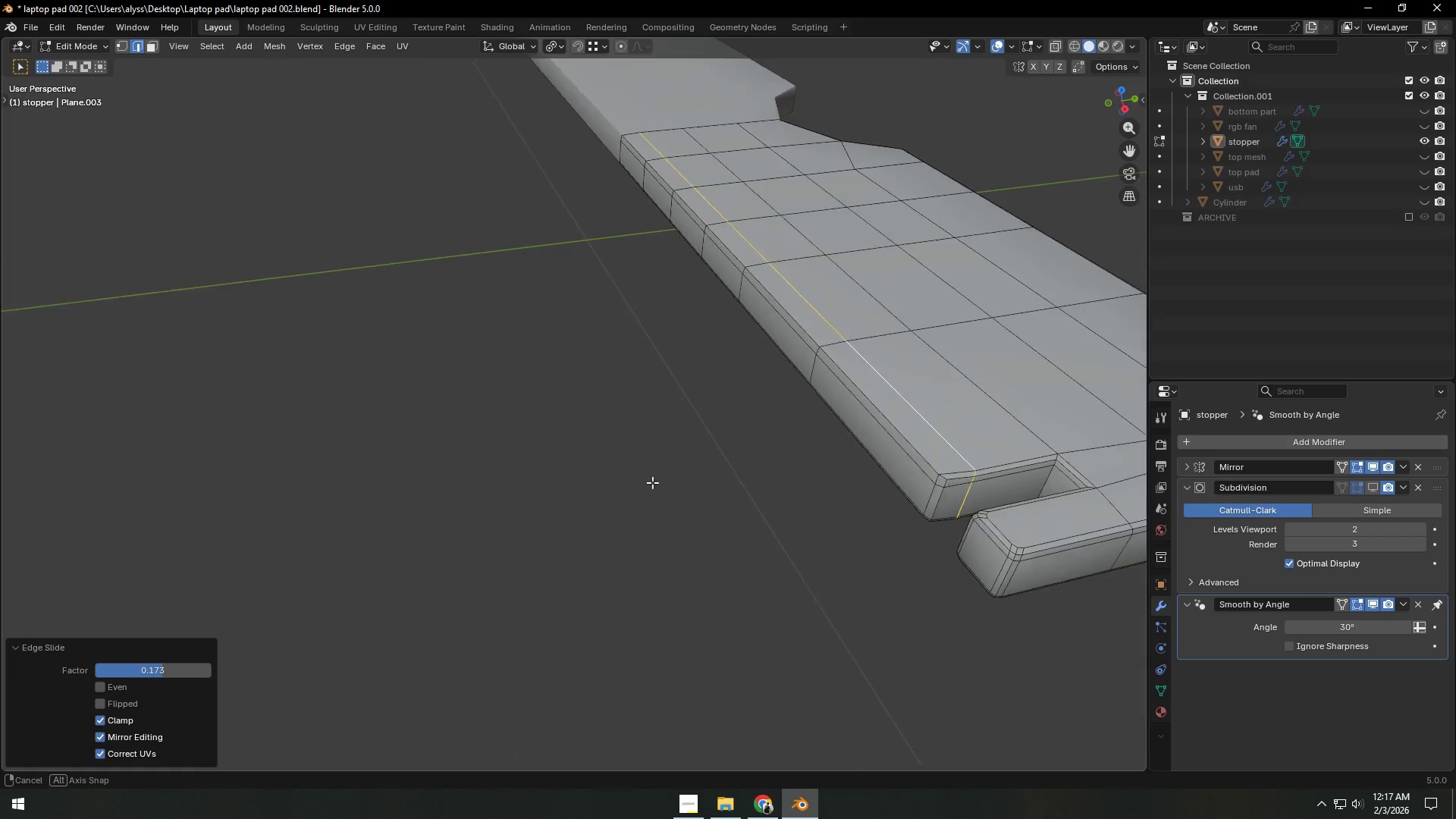 
hold_key(key=ShiftLeft, duration=0.36)
 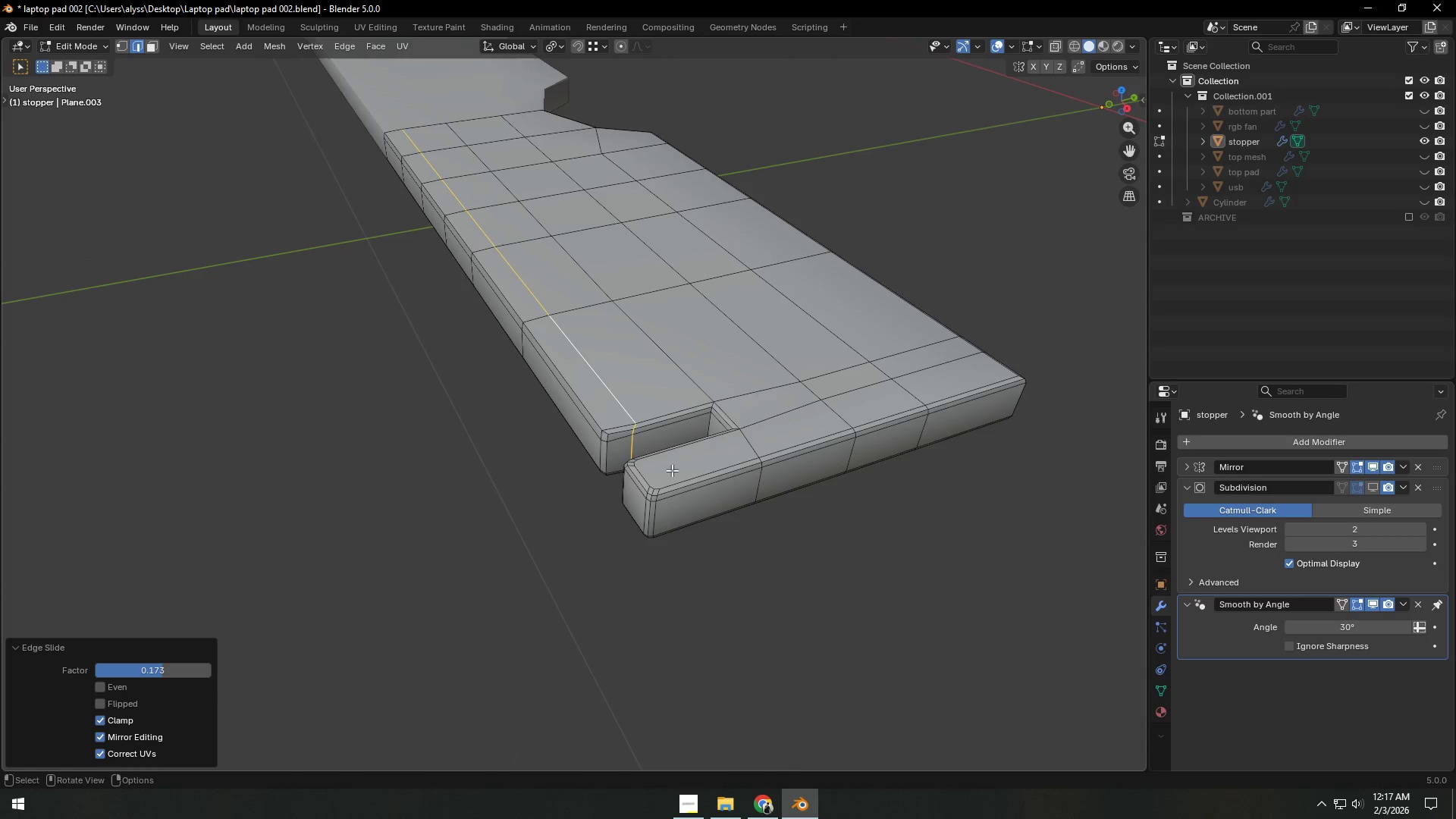 
hold_key(key=AltLeft, duration=1.47)
left_click([591, 432])
 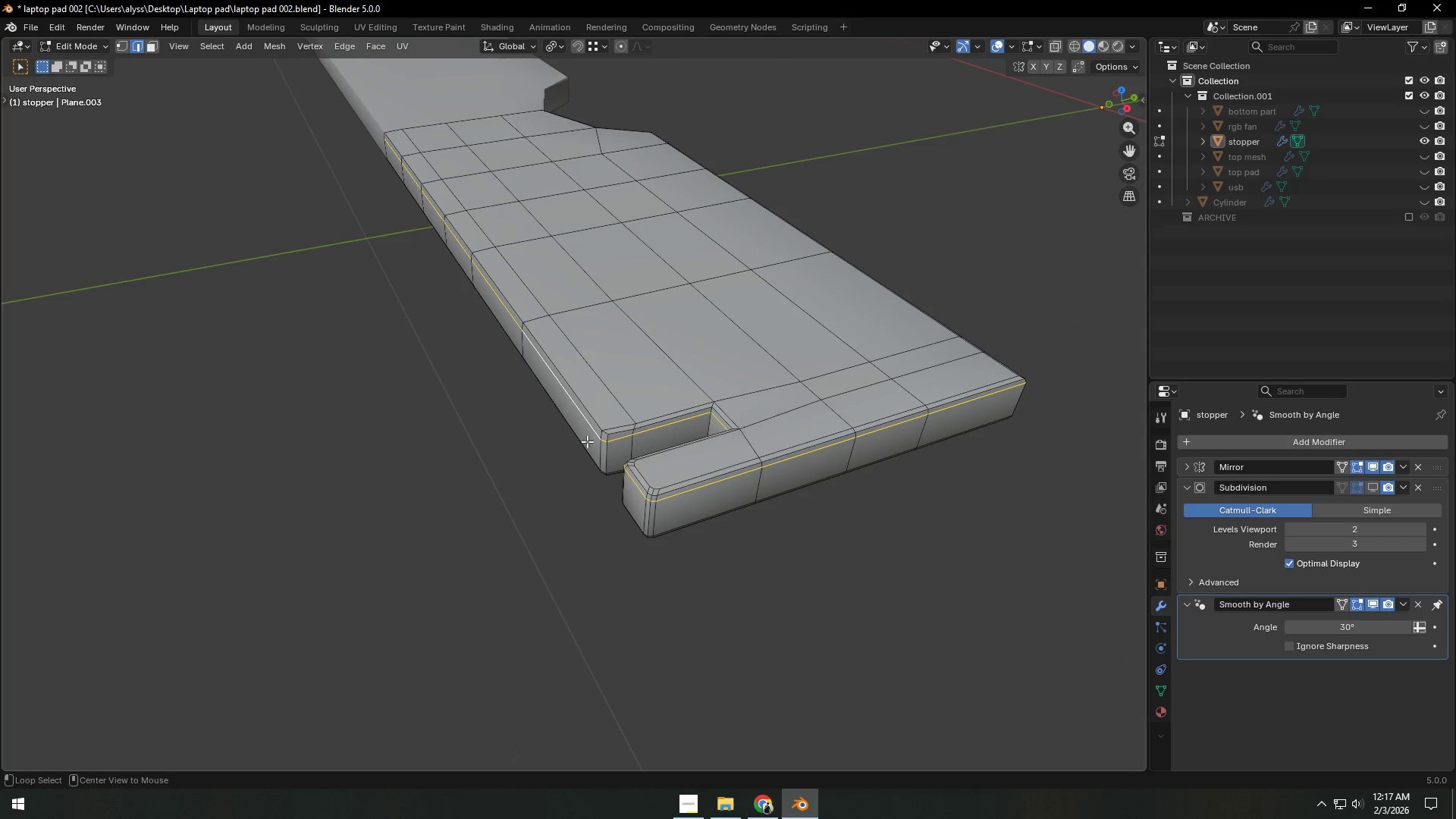 
hold_key(key=ShiftLeft, duration=0.47)
left_click([585, 447])
 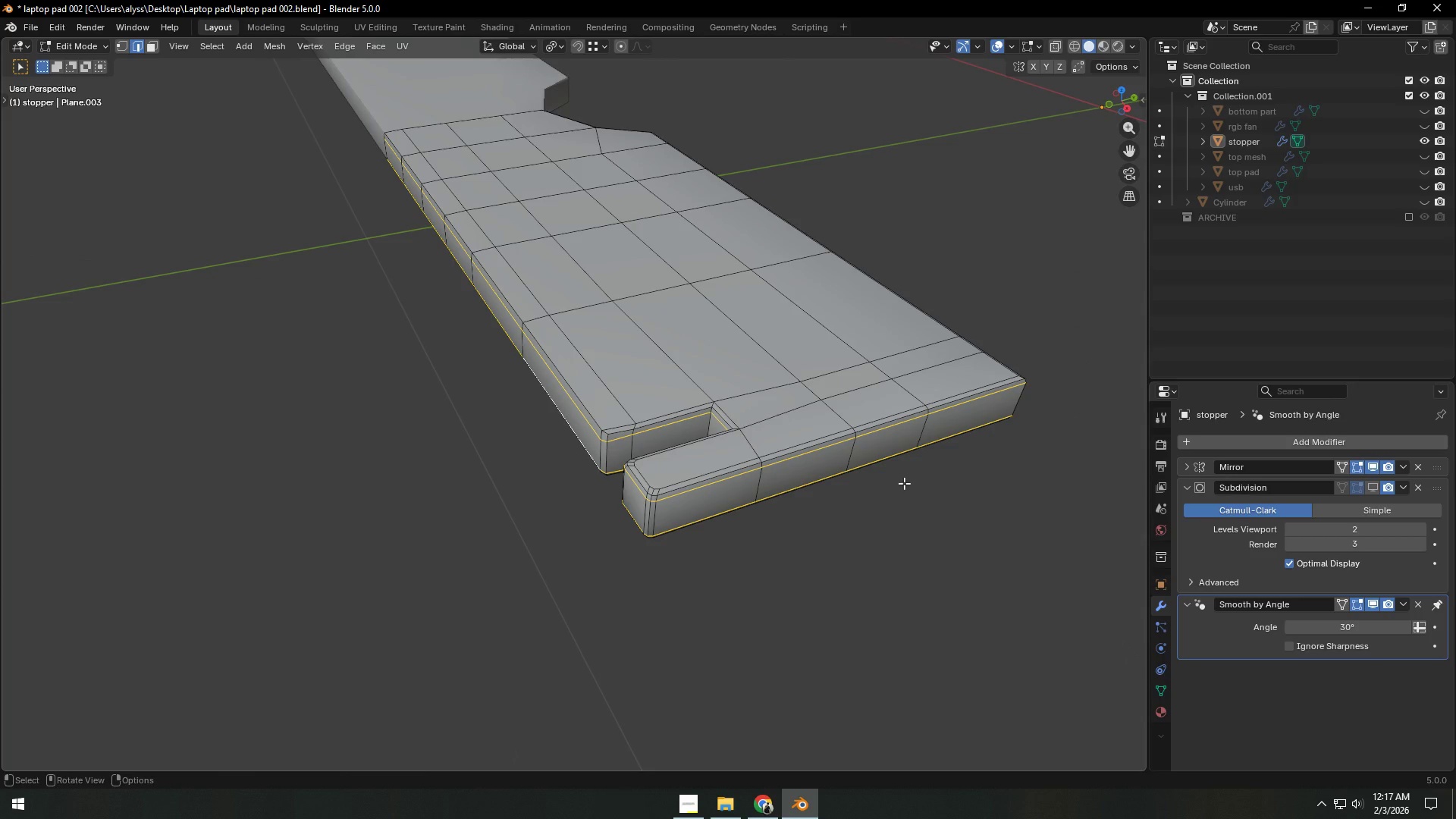 
type(sz)
 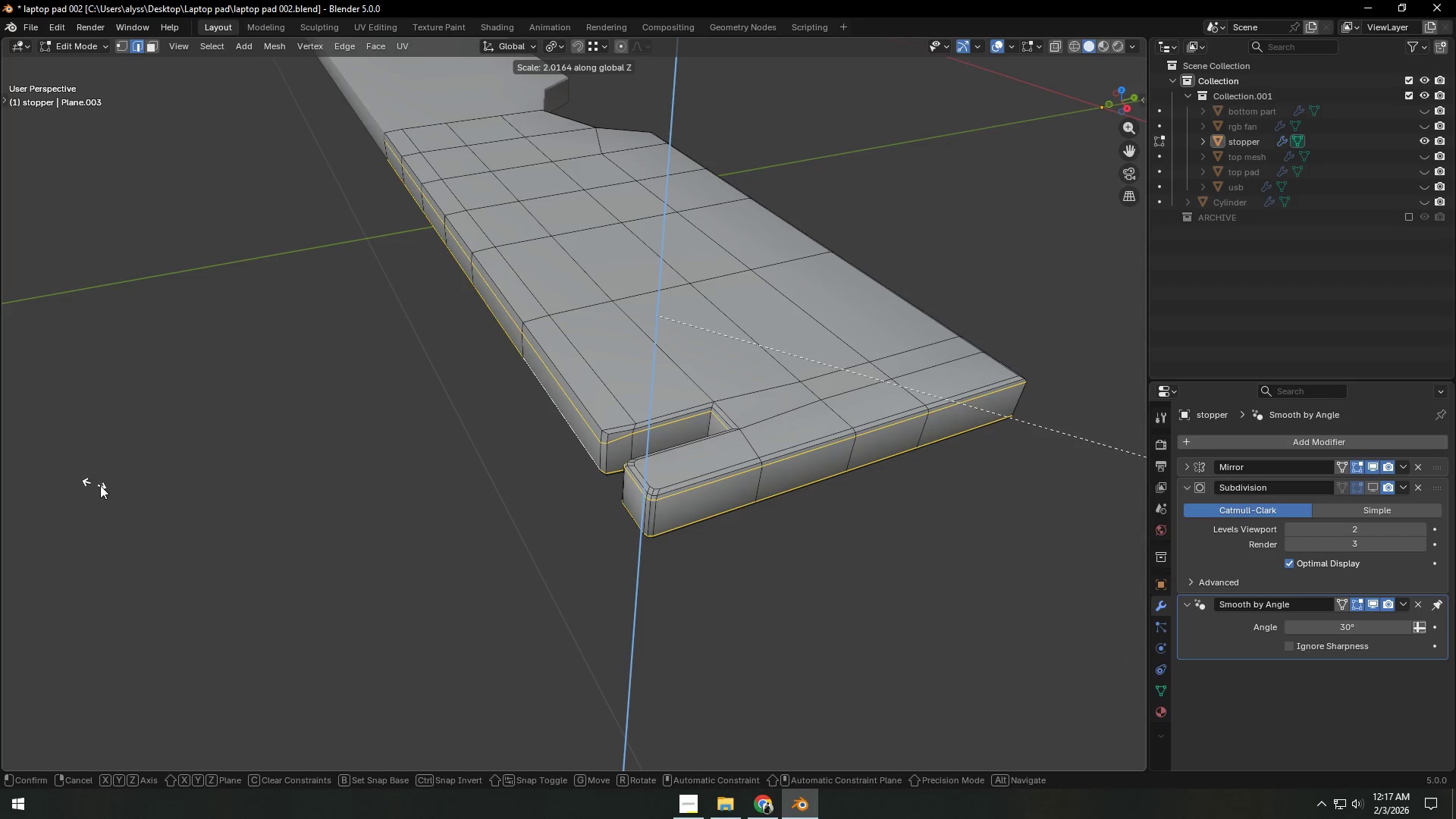 
right_click([281, 491])
 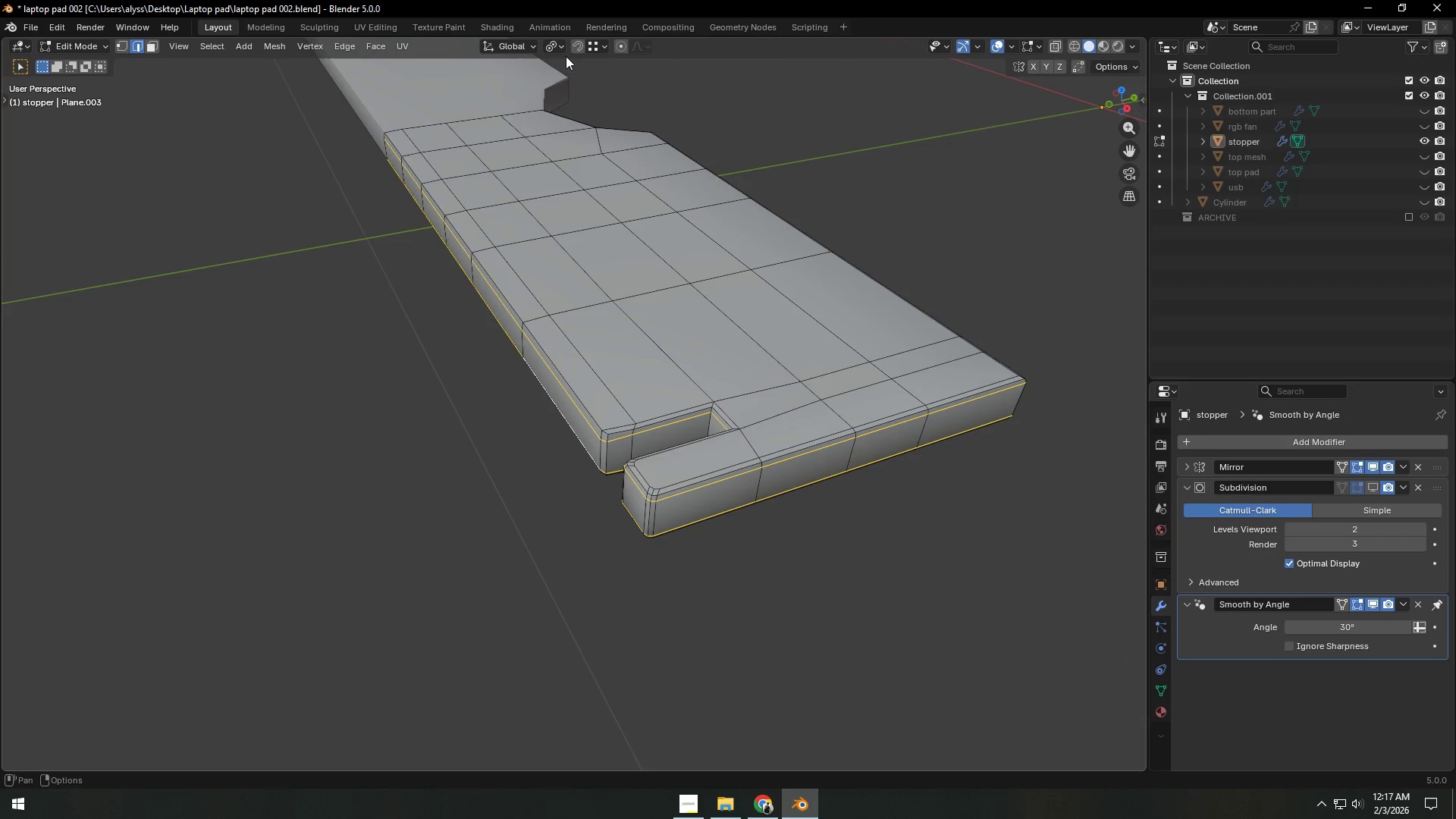 
left_click([557, 45])
 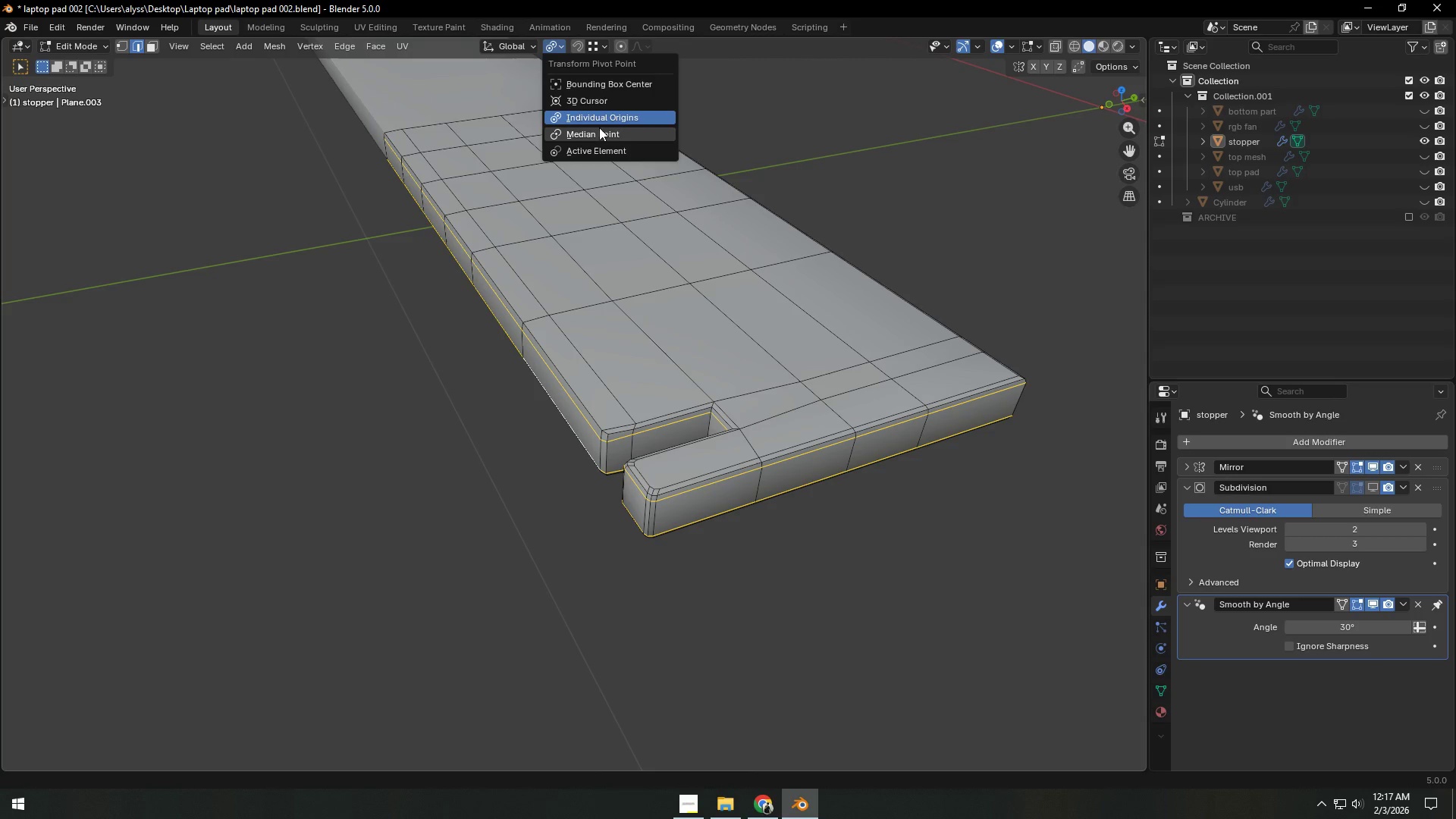 
left_click([599, 131])
 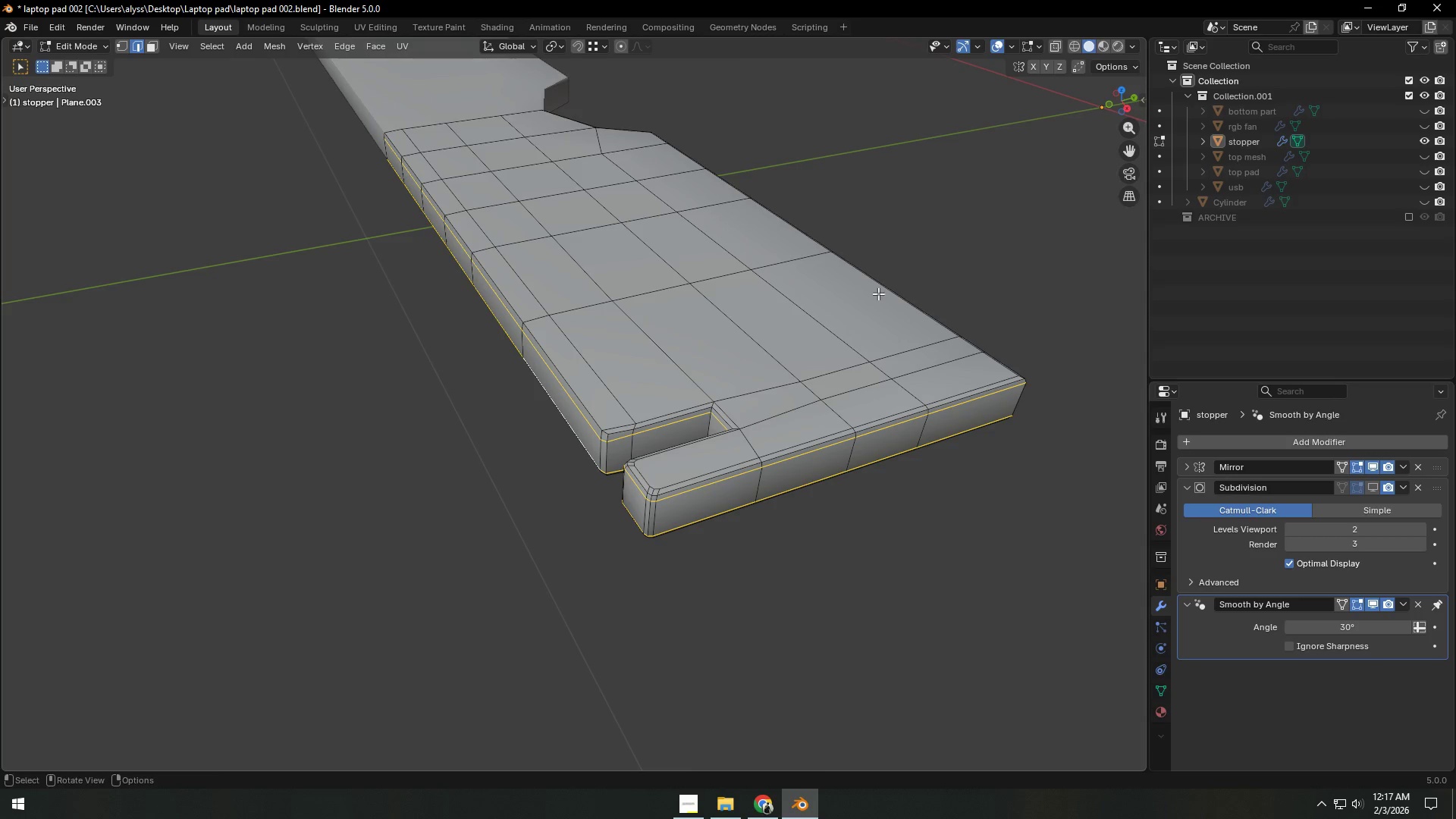 
type(sz)
 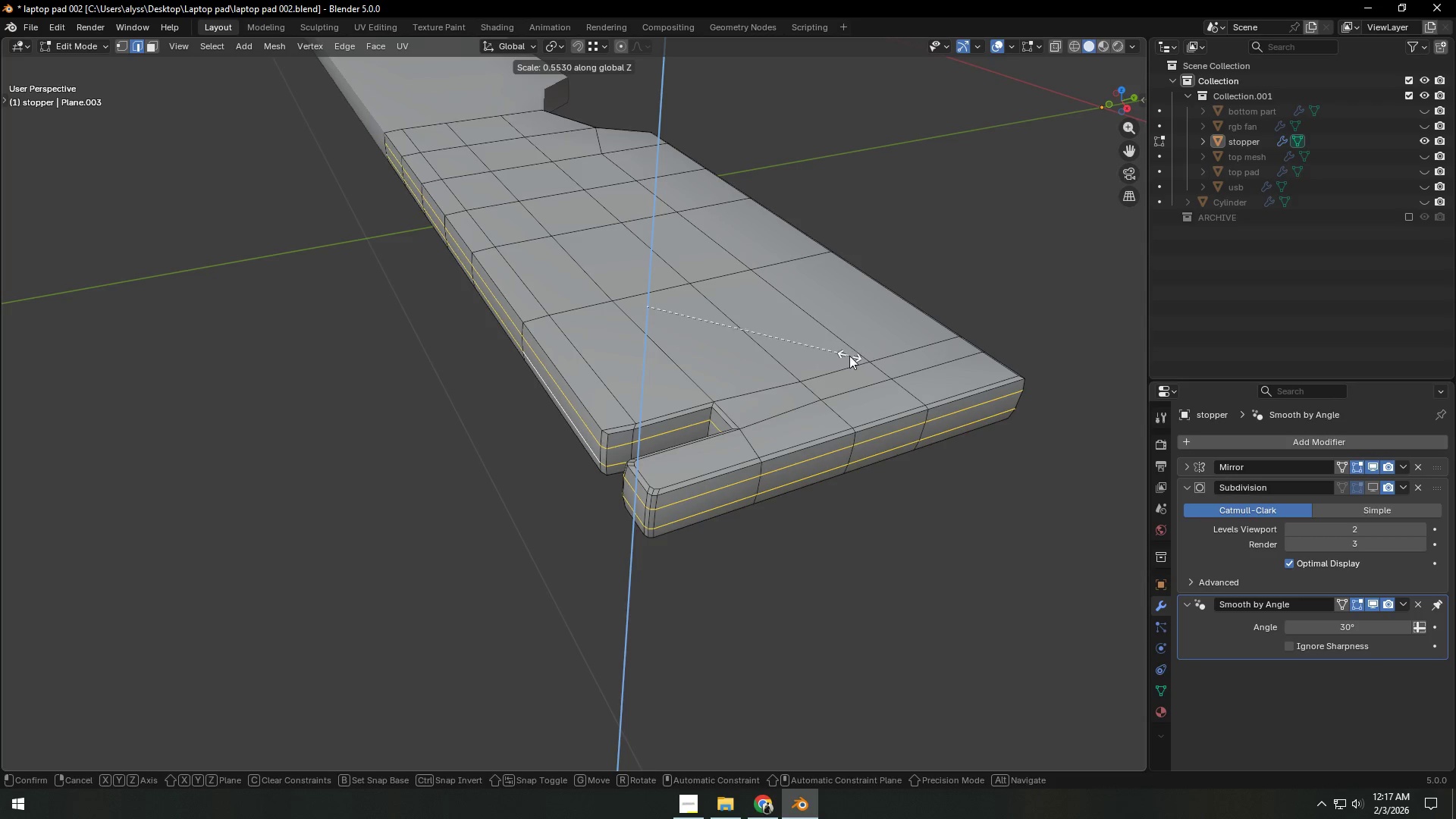 
left_click([848, 355])
 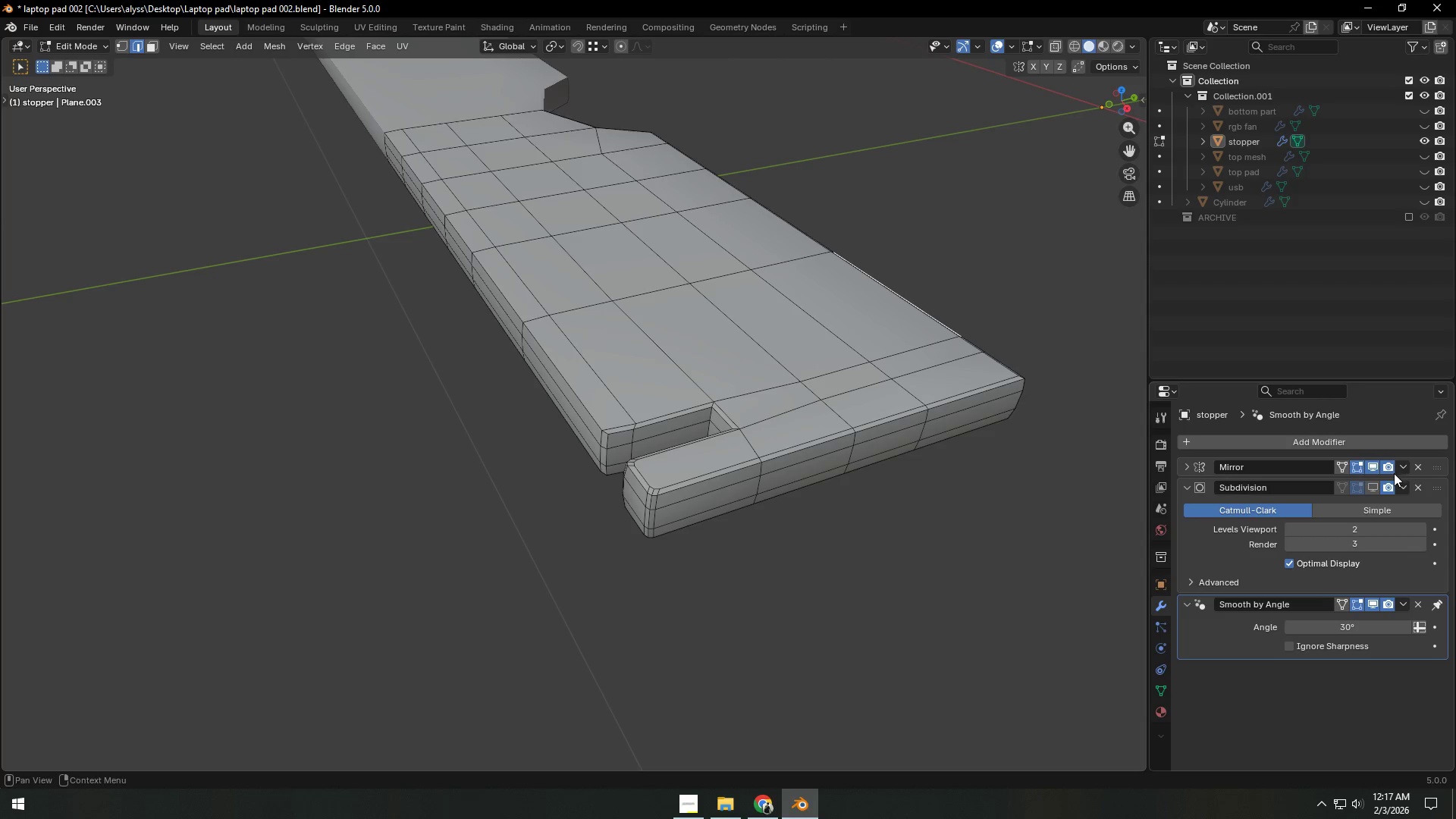 
left_click([1369, 486])
 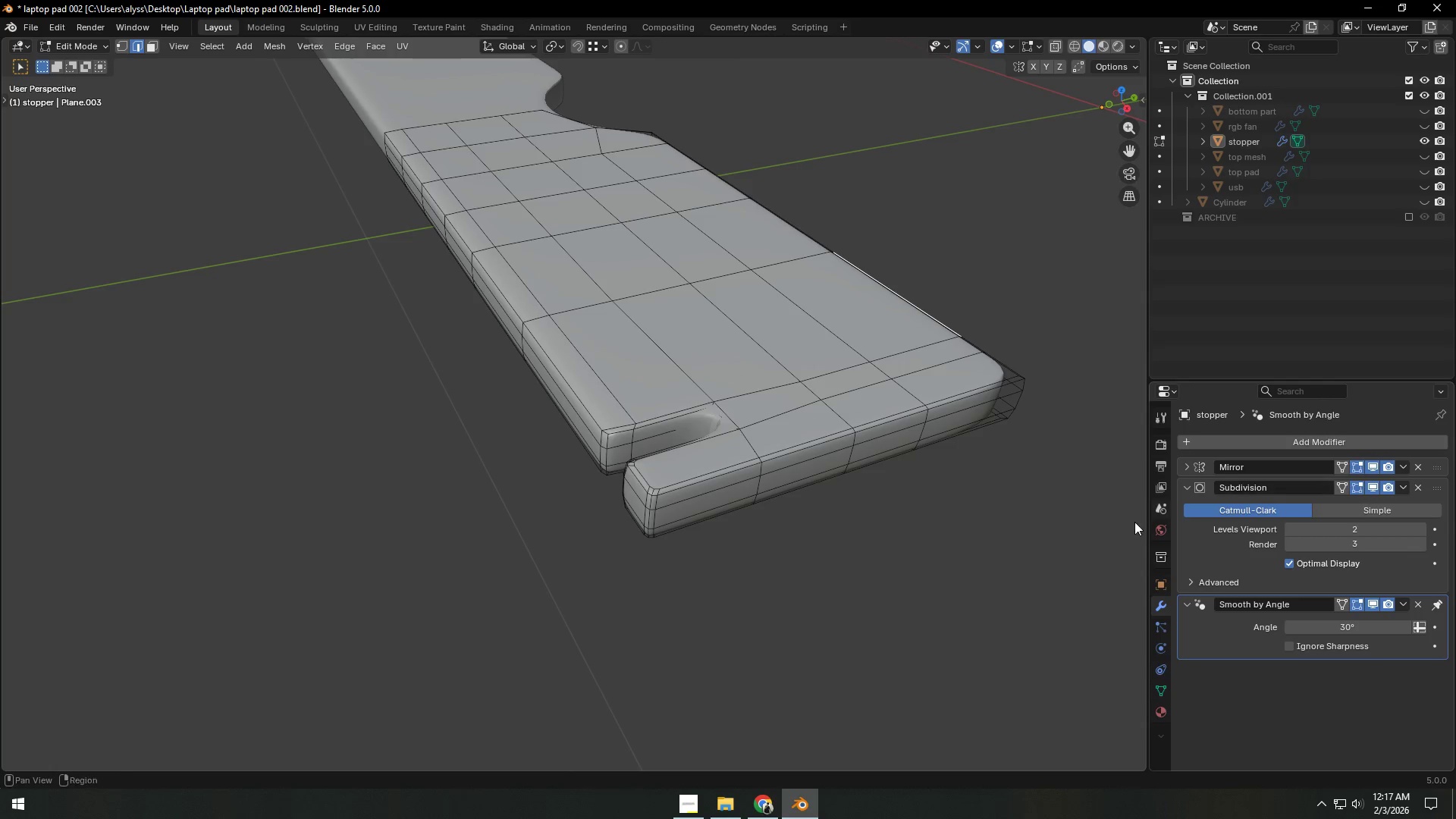 
key(Tab)
 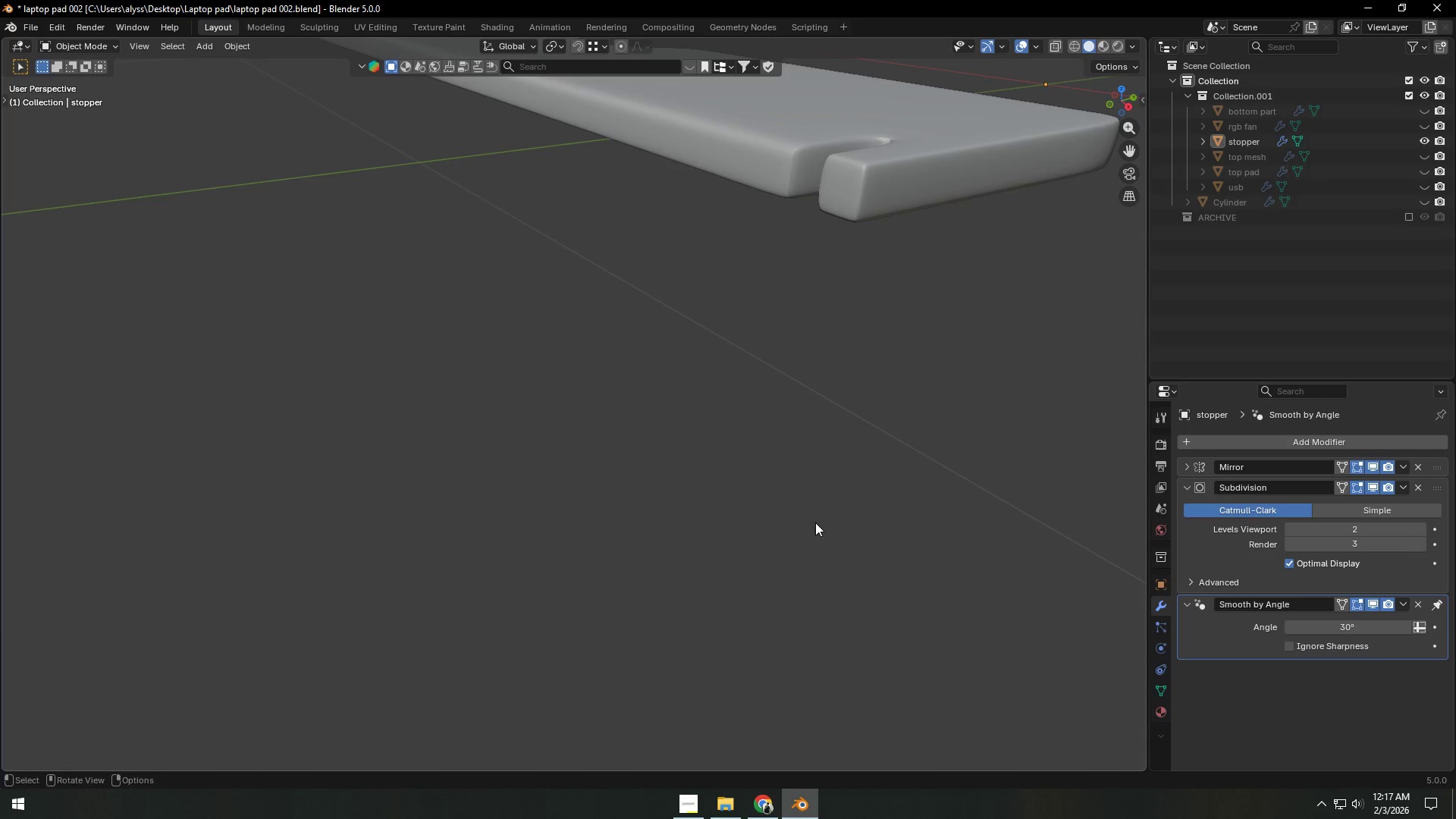 
left_click([774, 169])
 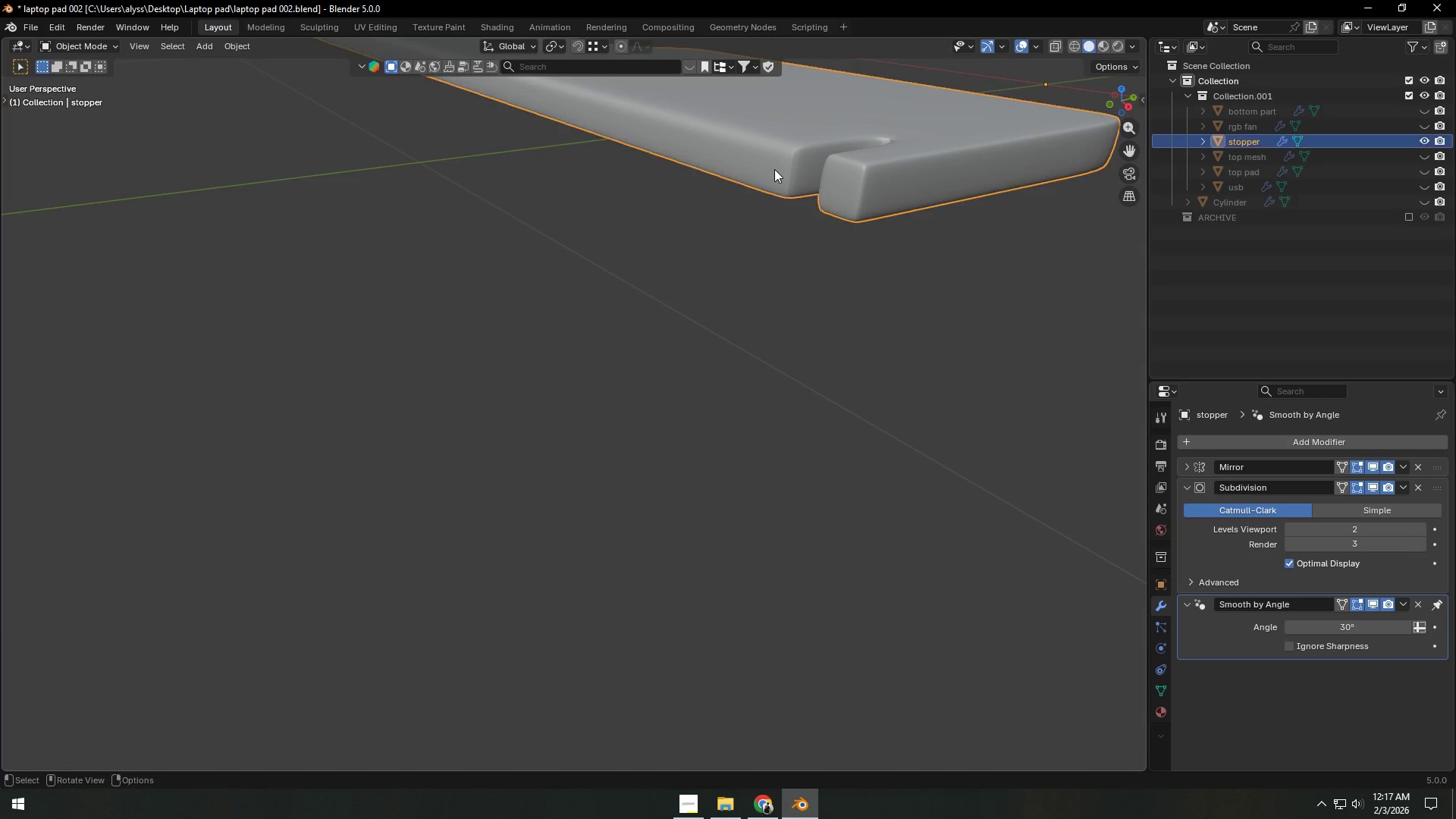 
key(Backquote)
 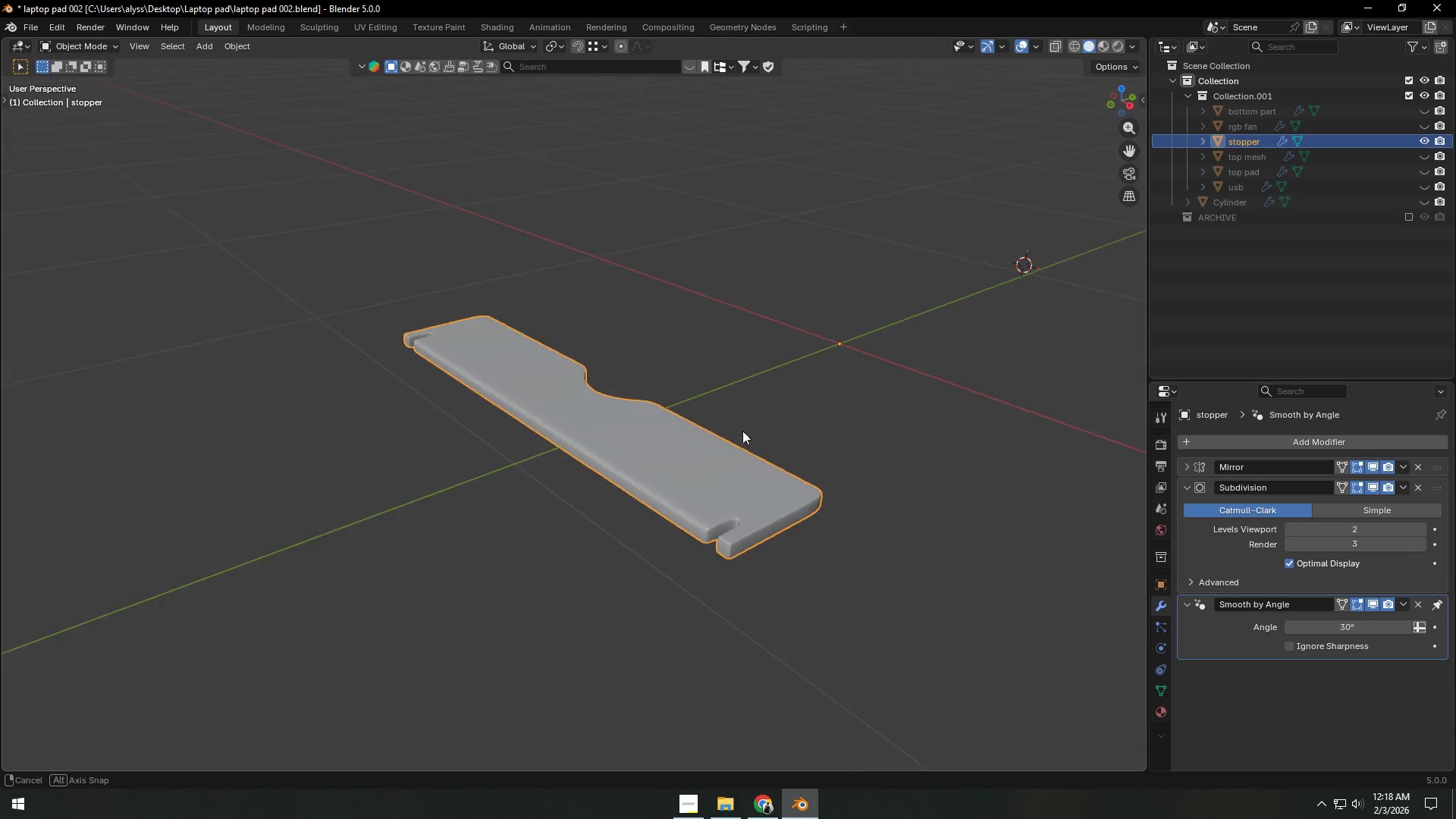 
hold_key(key=ShiftLeft, duration=0.38)
 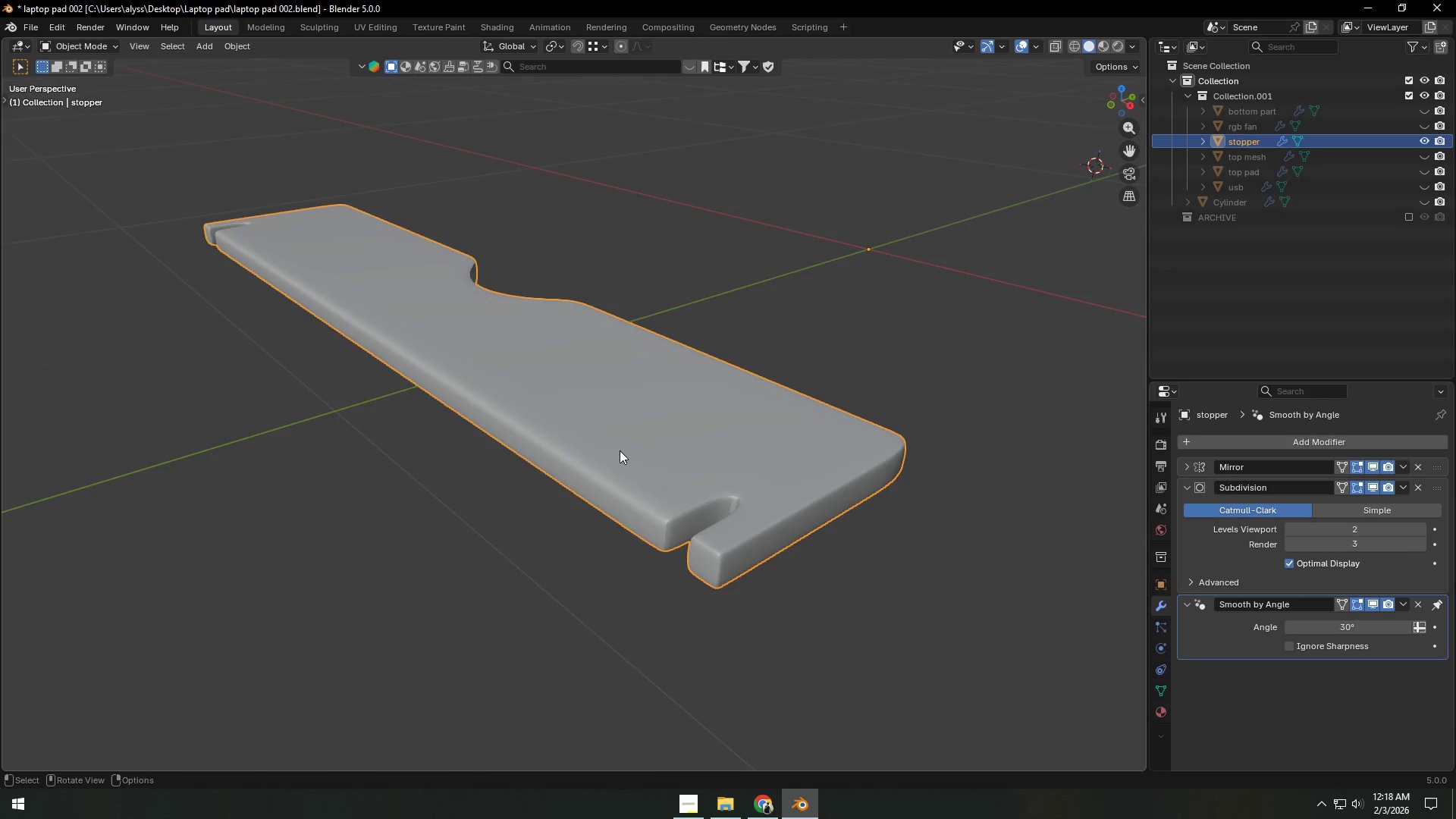 
scroll: coordinate [619, 452], scroll_direction: up, amount: 4.0
 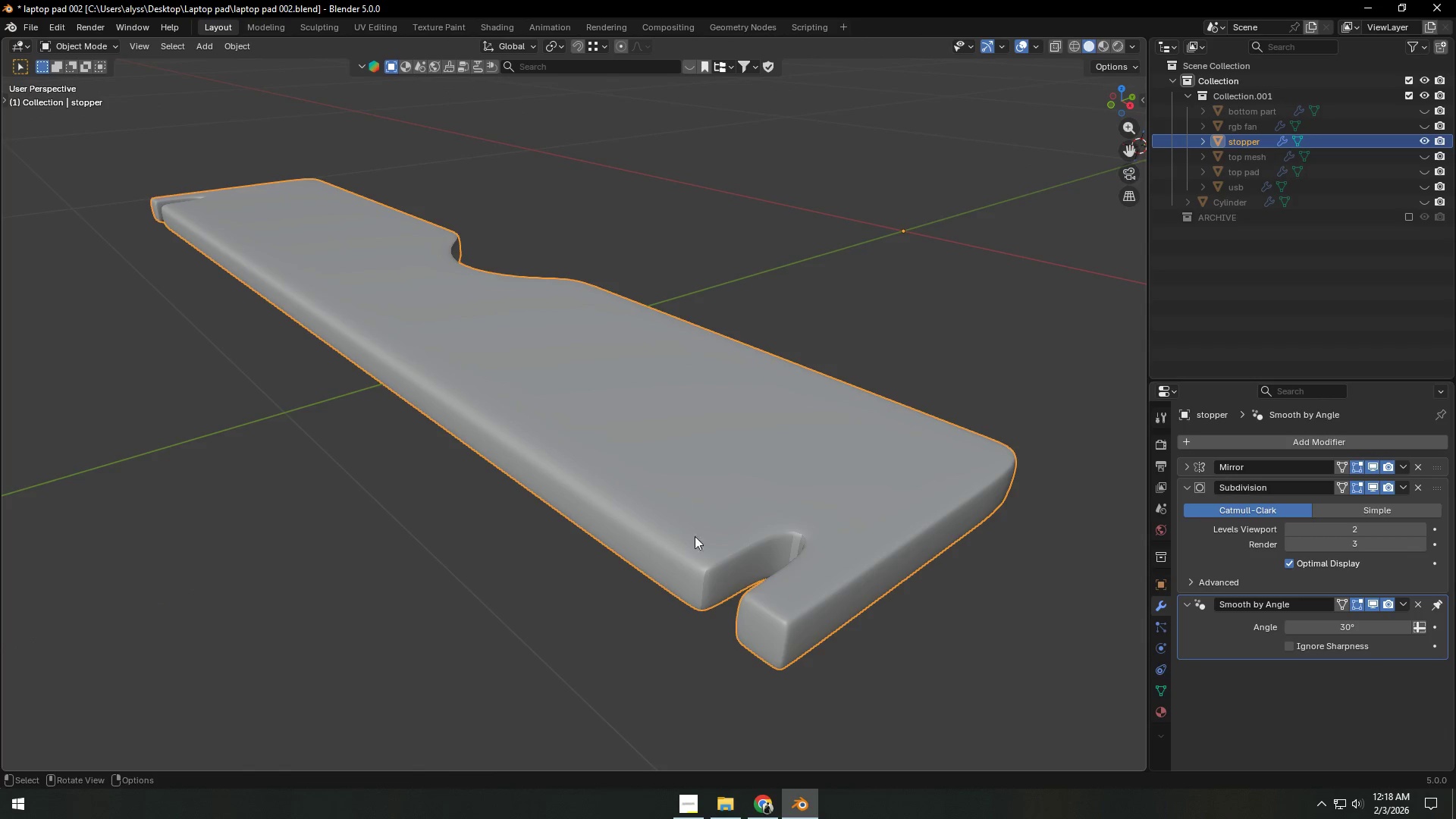 
left_click([698, 547])
 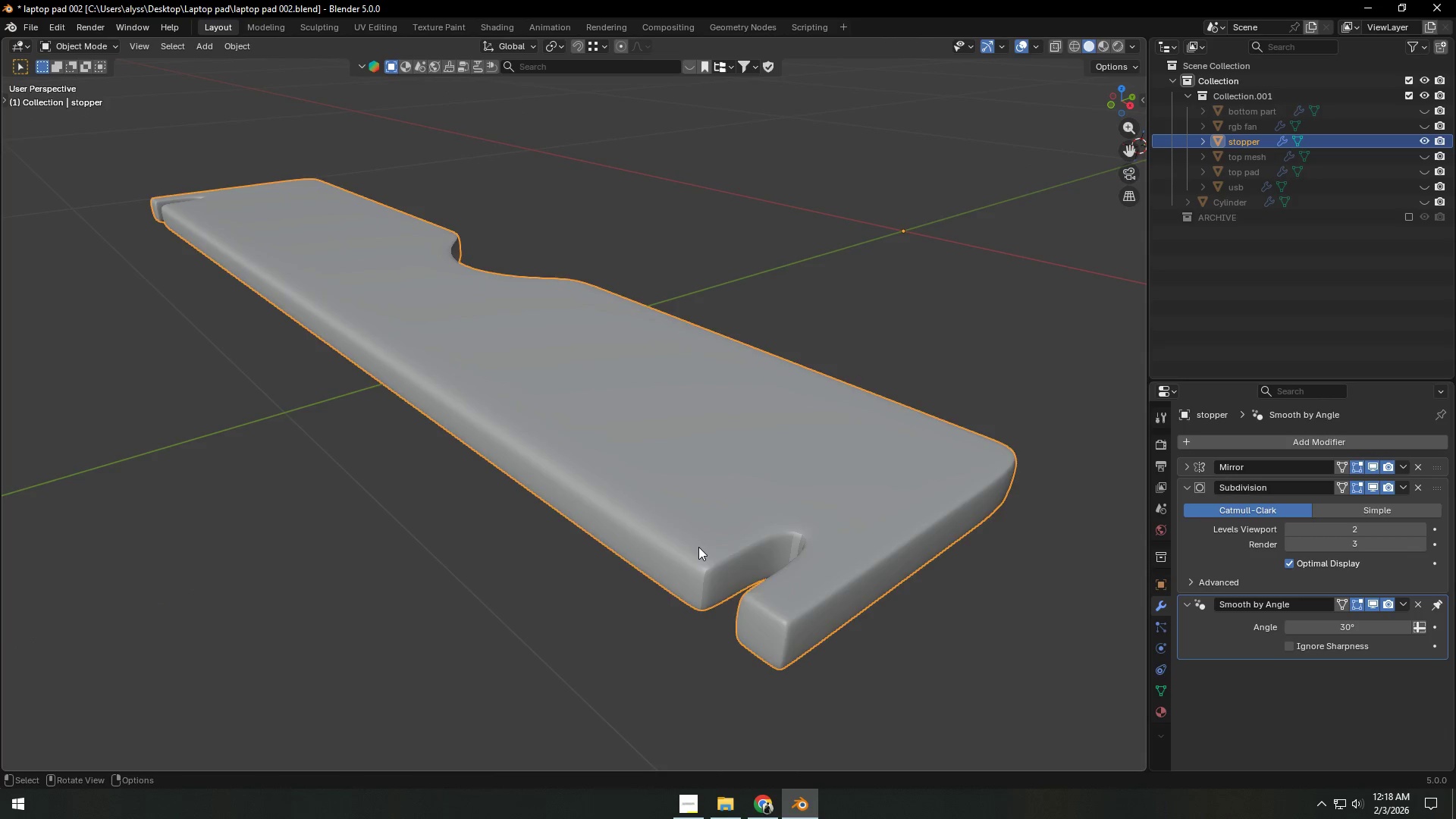 
key(Tab)
 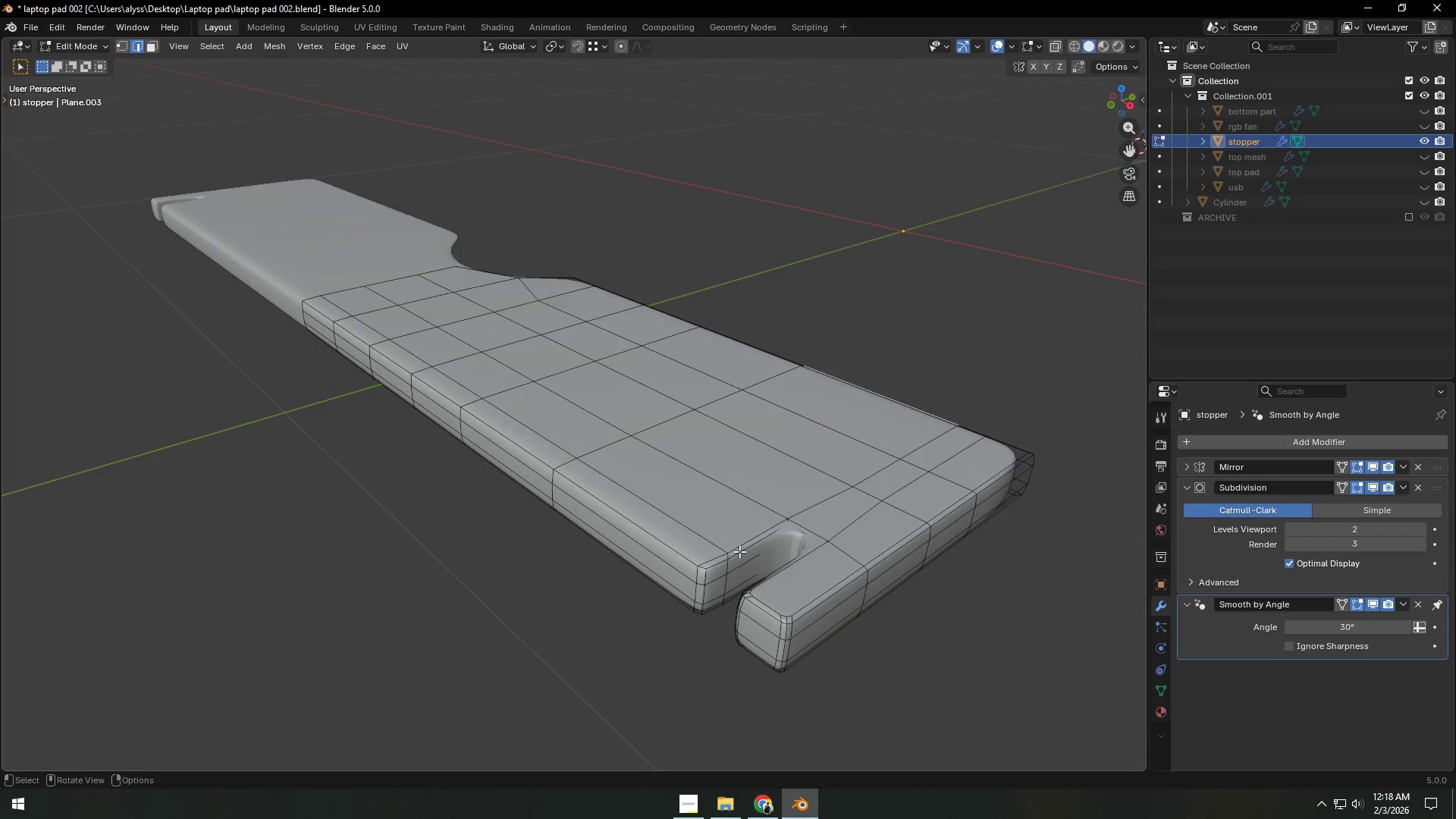 
key(Shift+ShiftLeft)
 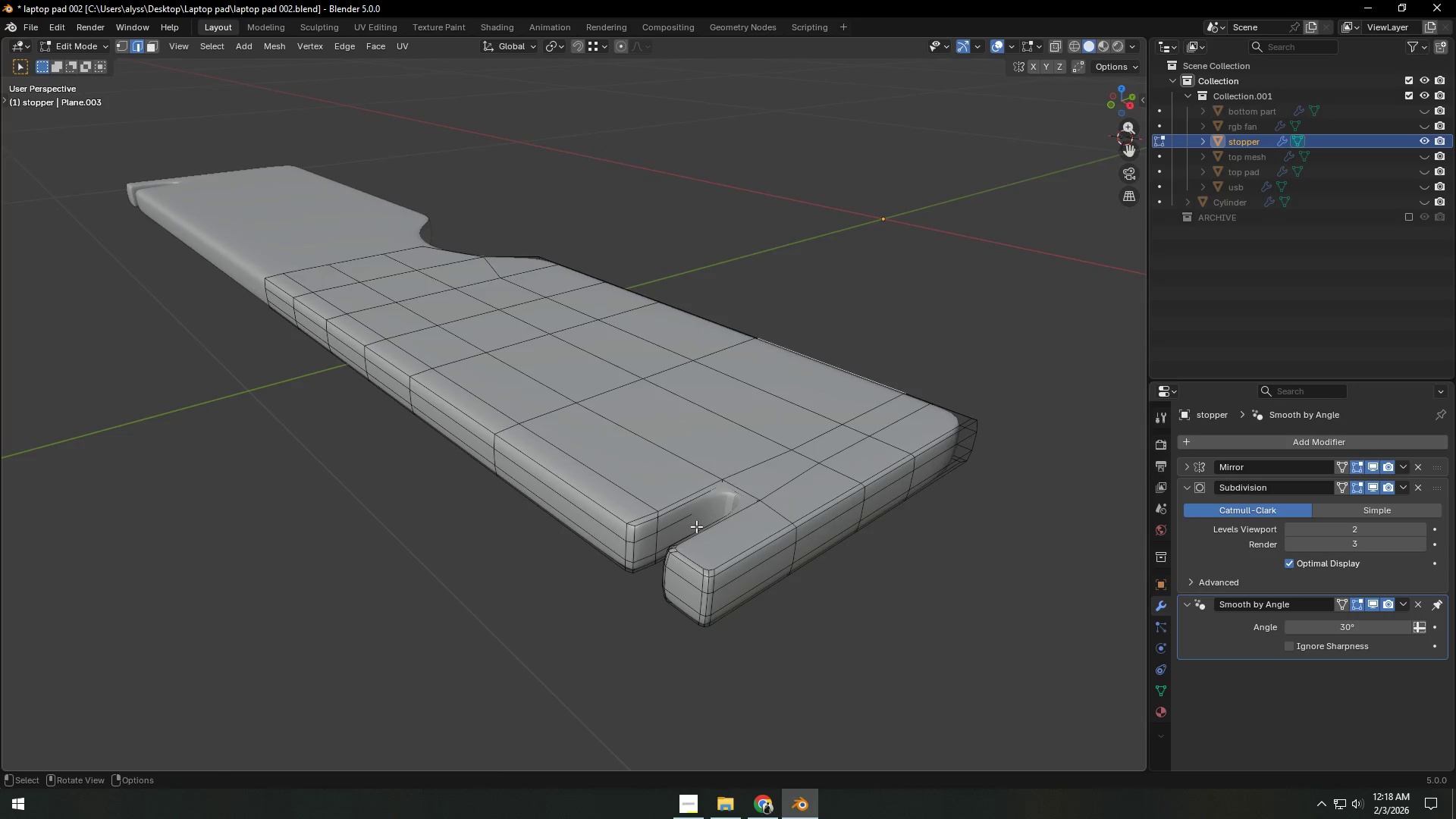 
scroll: coordinate [695, 526], scroll_direction: up, amount: 1.0
 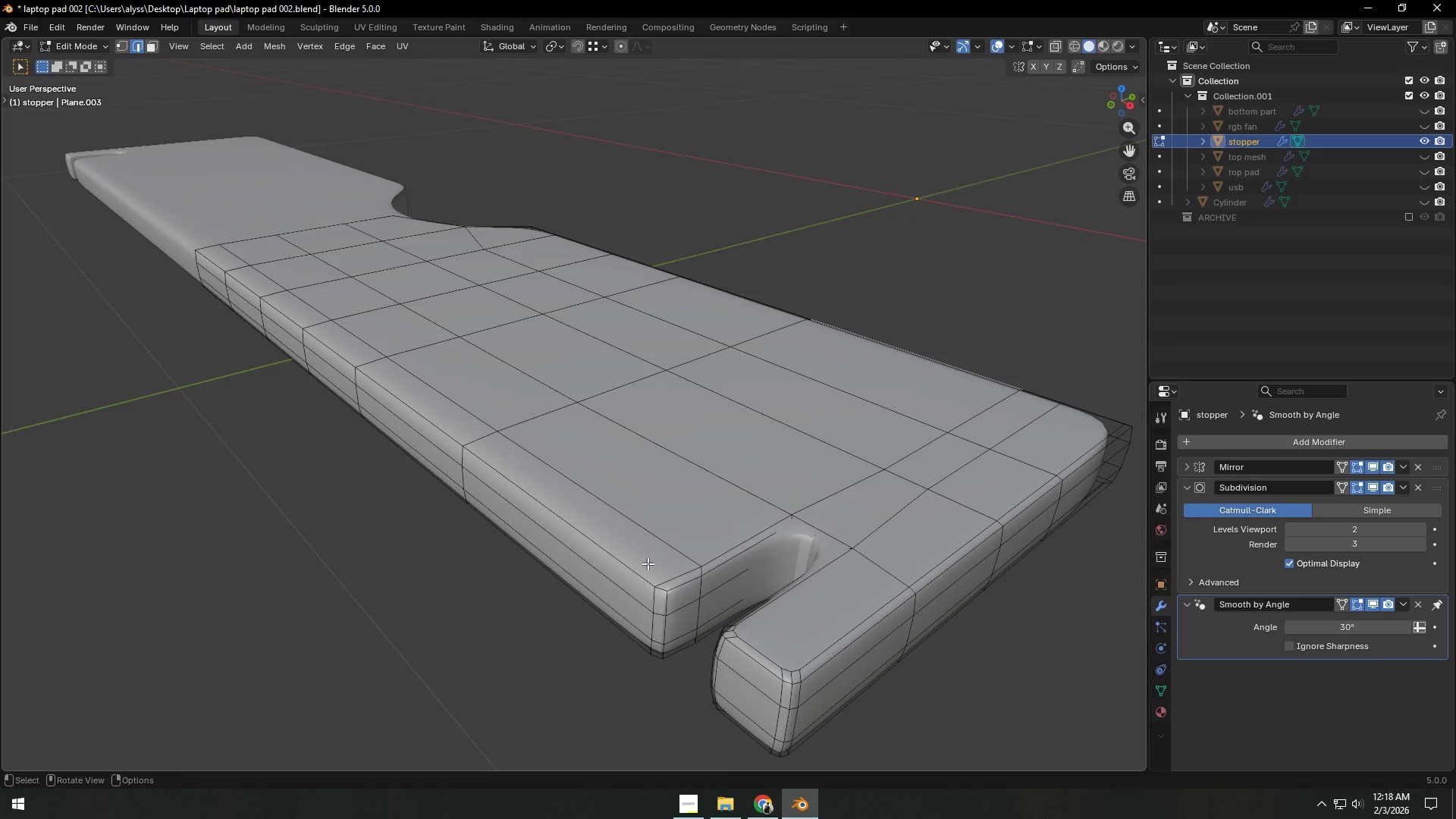 
hold_key(key=AltLeft, duration=1.08)
left_click([626, 566])
 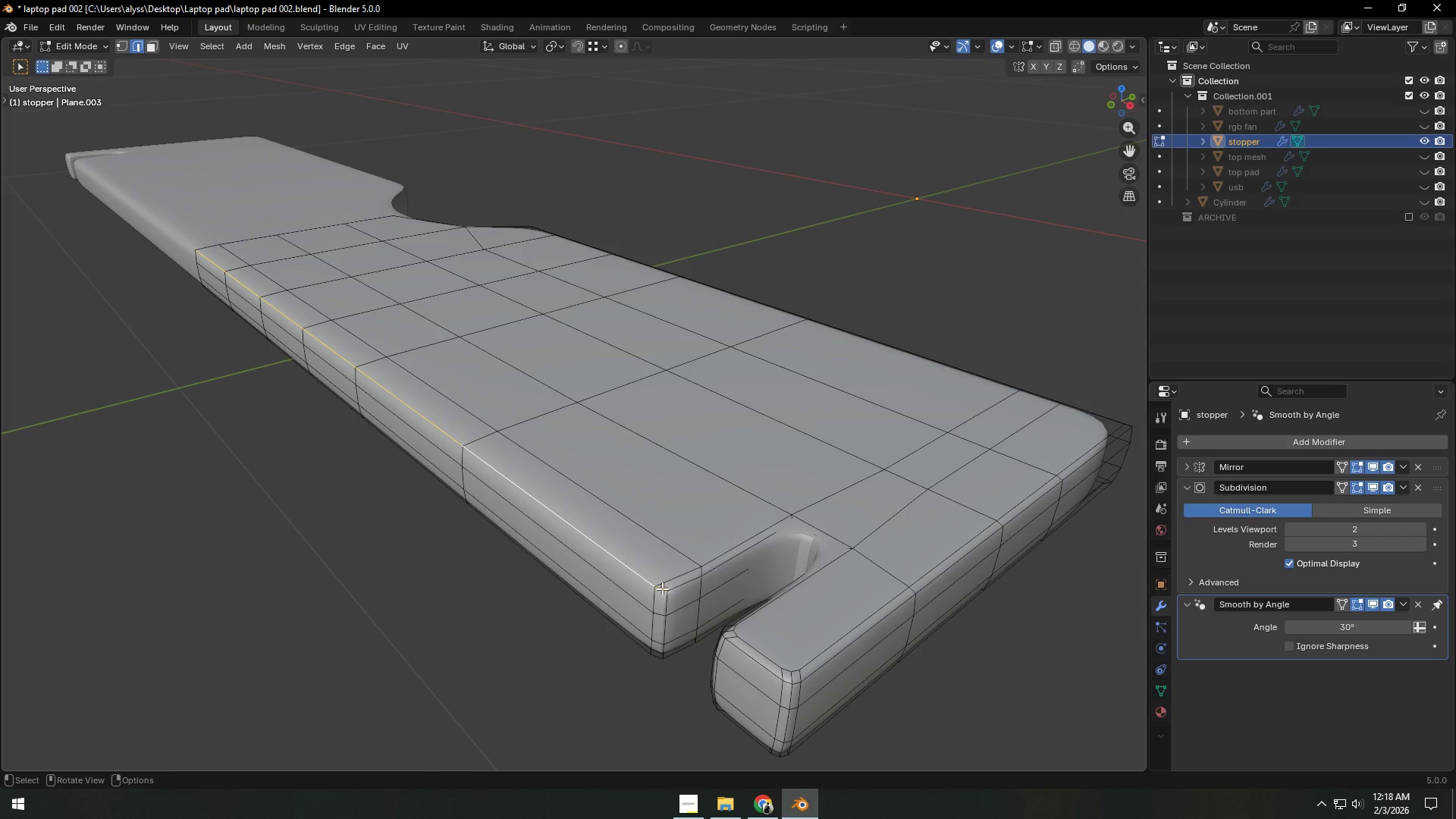 
hold_key(key=ShiftLeft, duration=1.05)
hold_key(key=AltLeft, duration=0.8)
left_click([635, 642])
 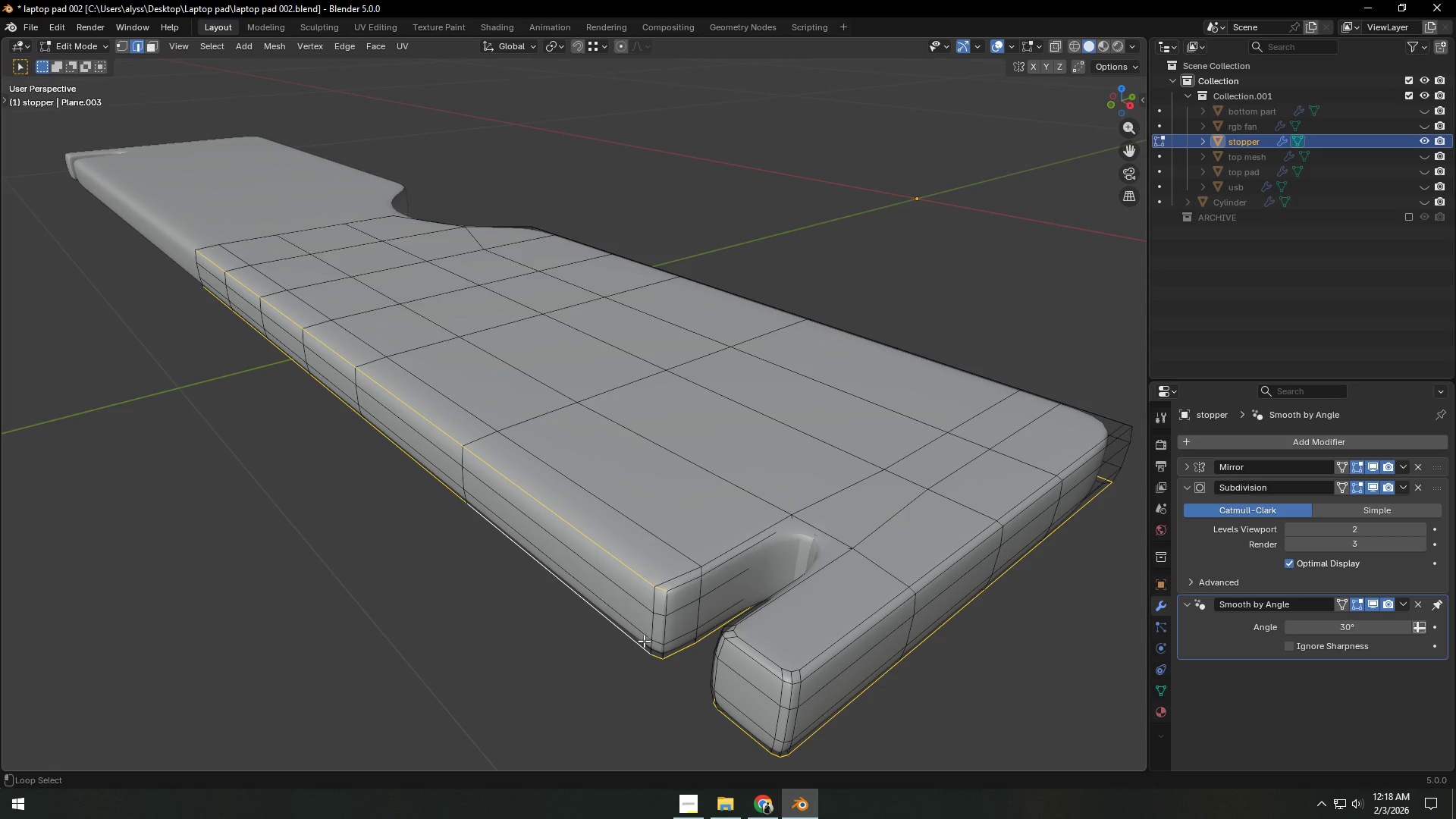 
hold_key(key=AltLeft, duration=9.14)
 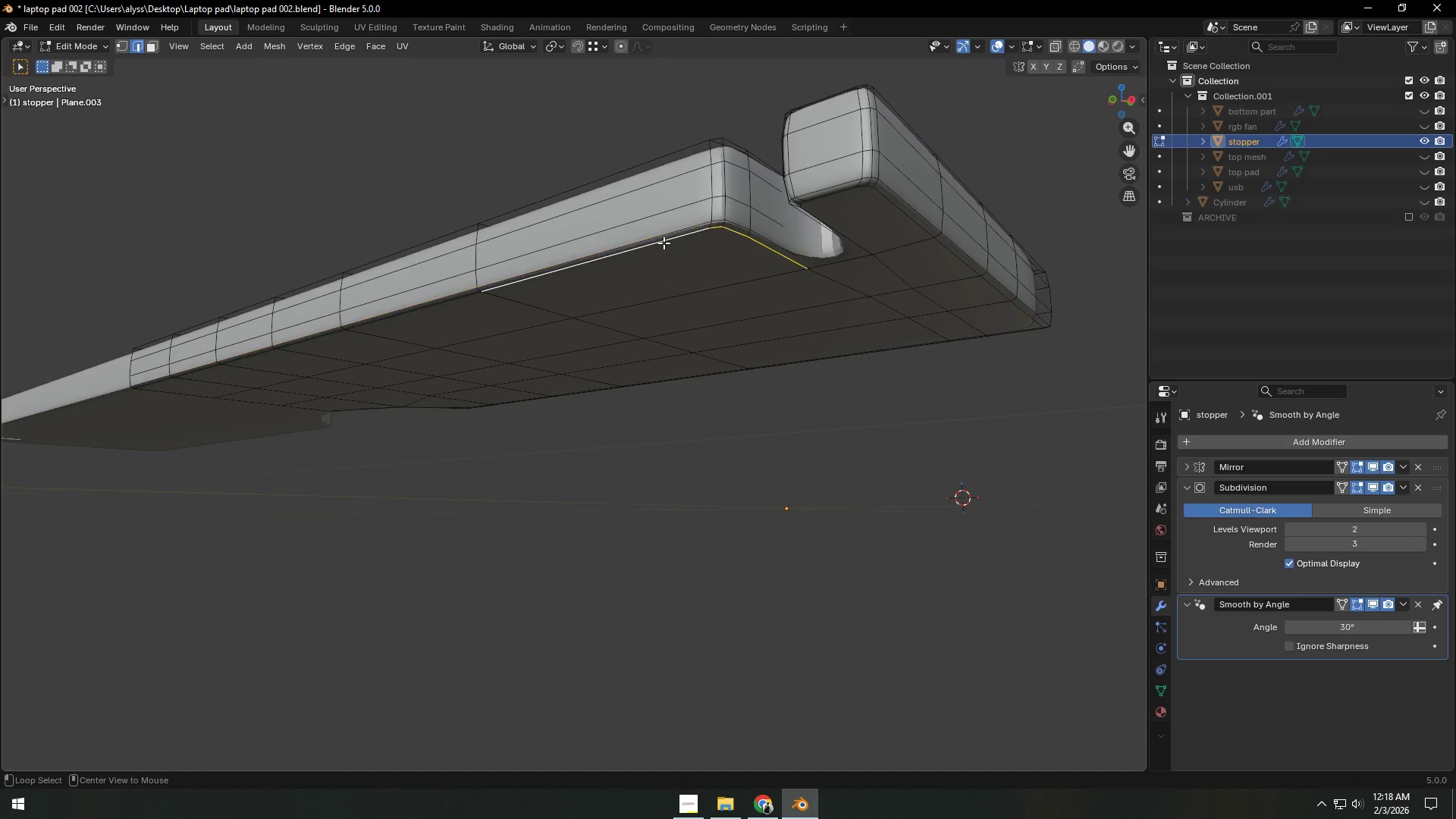 
hold_key(key=ShiftLeft, duration=0.34)
 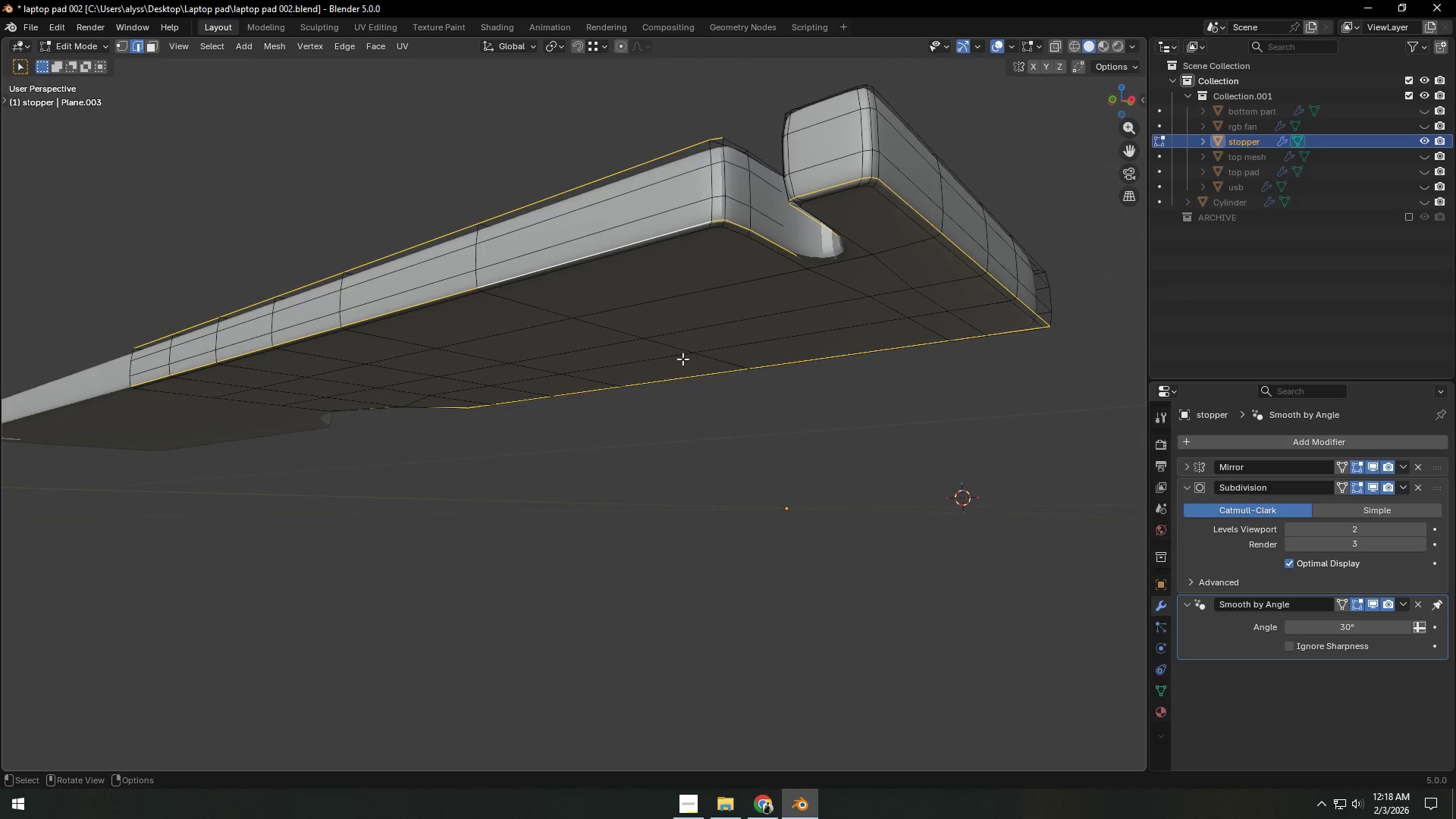 
left_click([714, 220])
 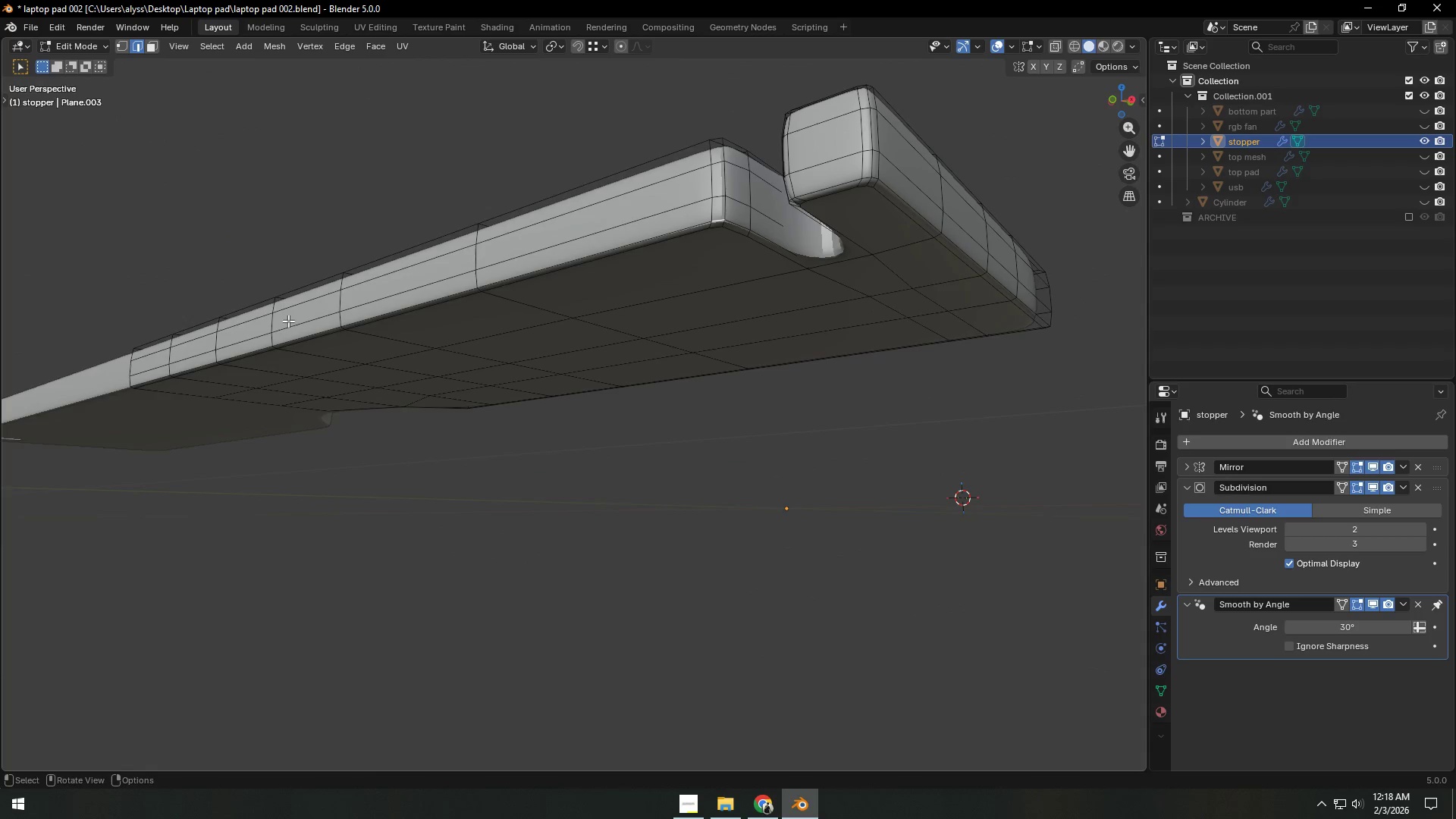 
hold_key(key=ControlLeft, duration=1.2)
left_click([143, 378])
 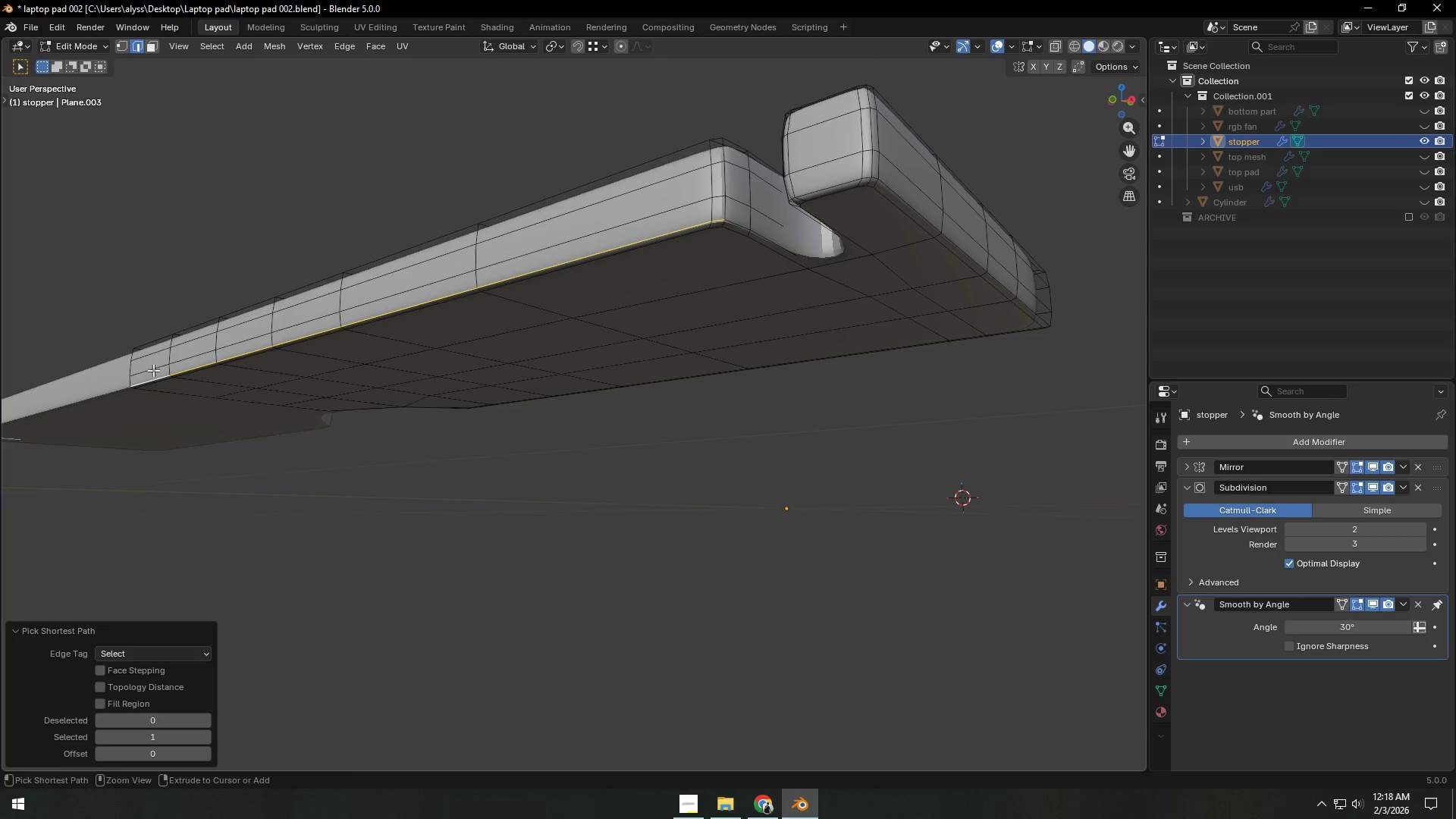 
hold_key(key=ControlLeft, duration=25.52)
hold_key(key=AltLeft, duration=0.92)
left_click([664, 243])
 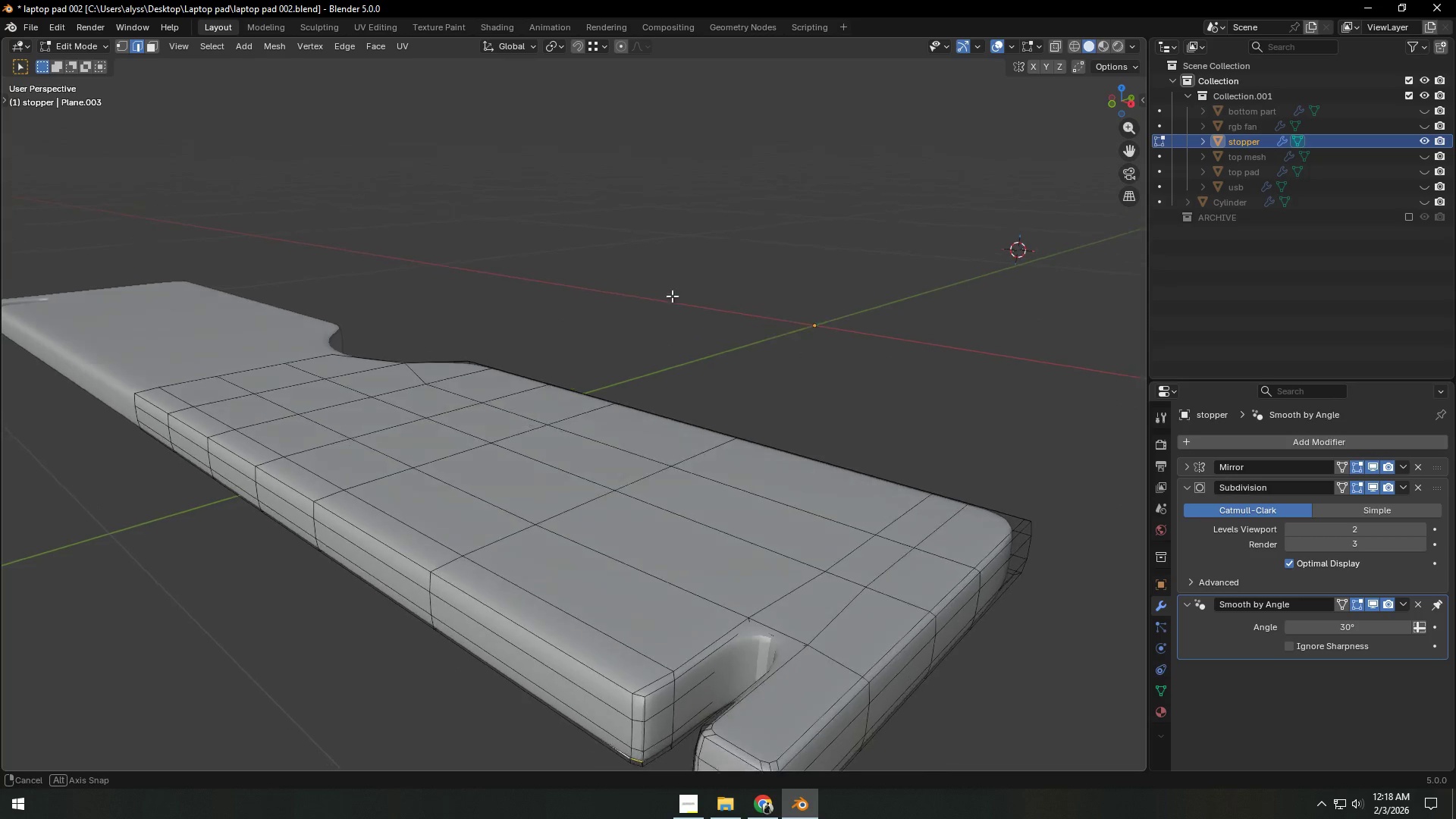 
hold_key(key=AltLeft, duration=0.73)
 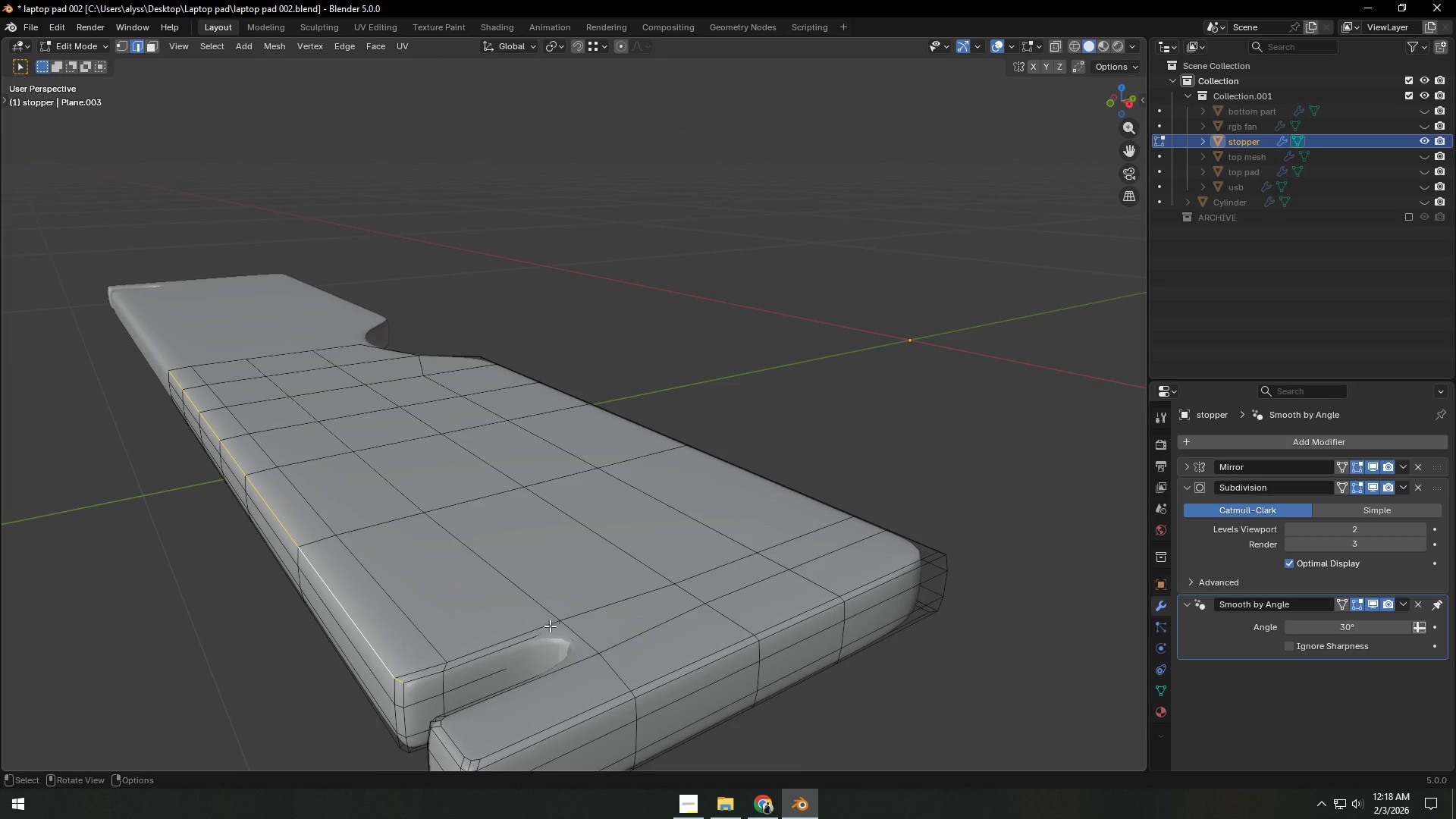 
type(gy)
 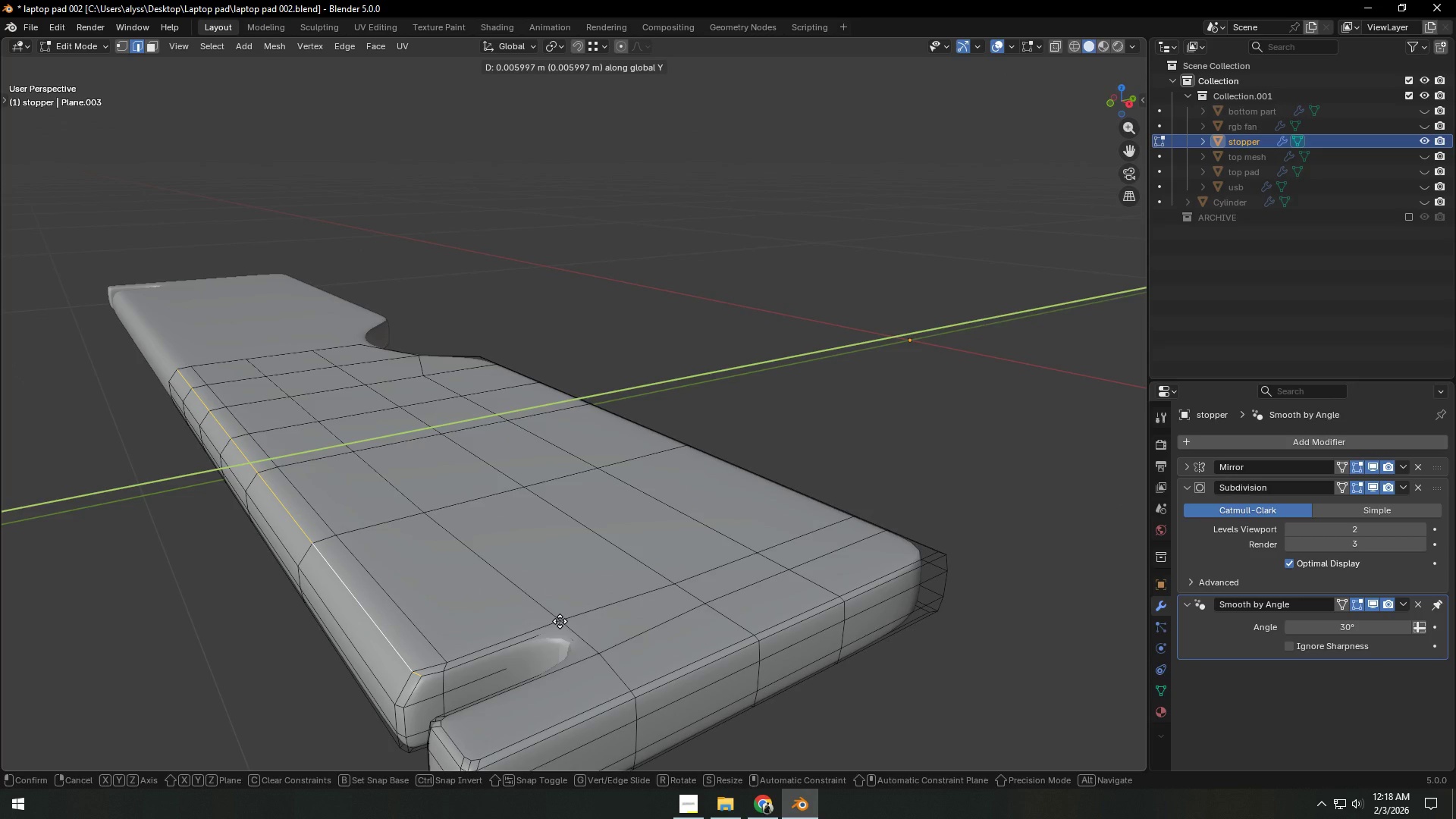 
left_click([560, 621])
 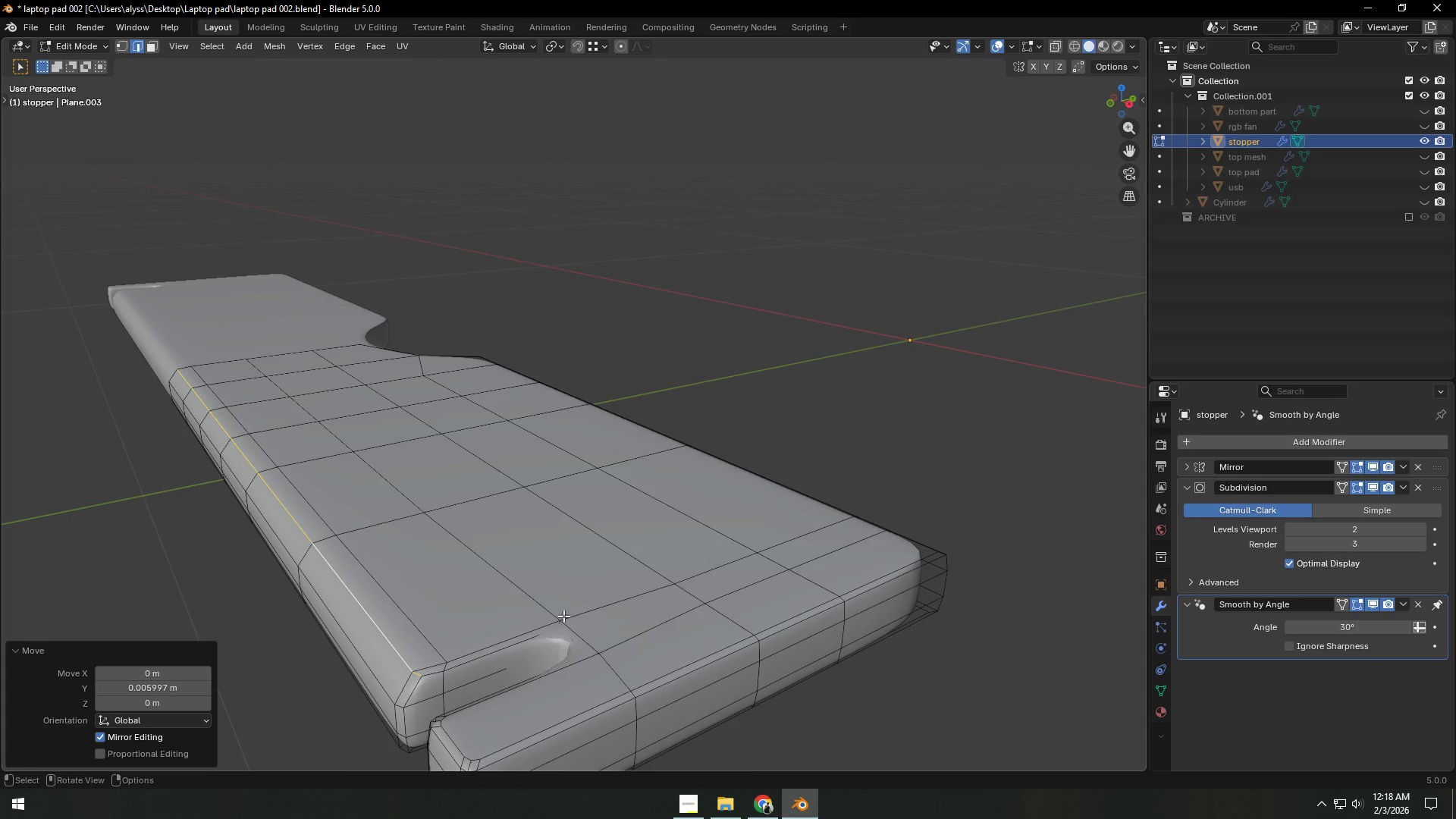 
hold_key(key=ShiftLeft, duration=0.33)
 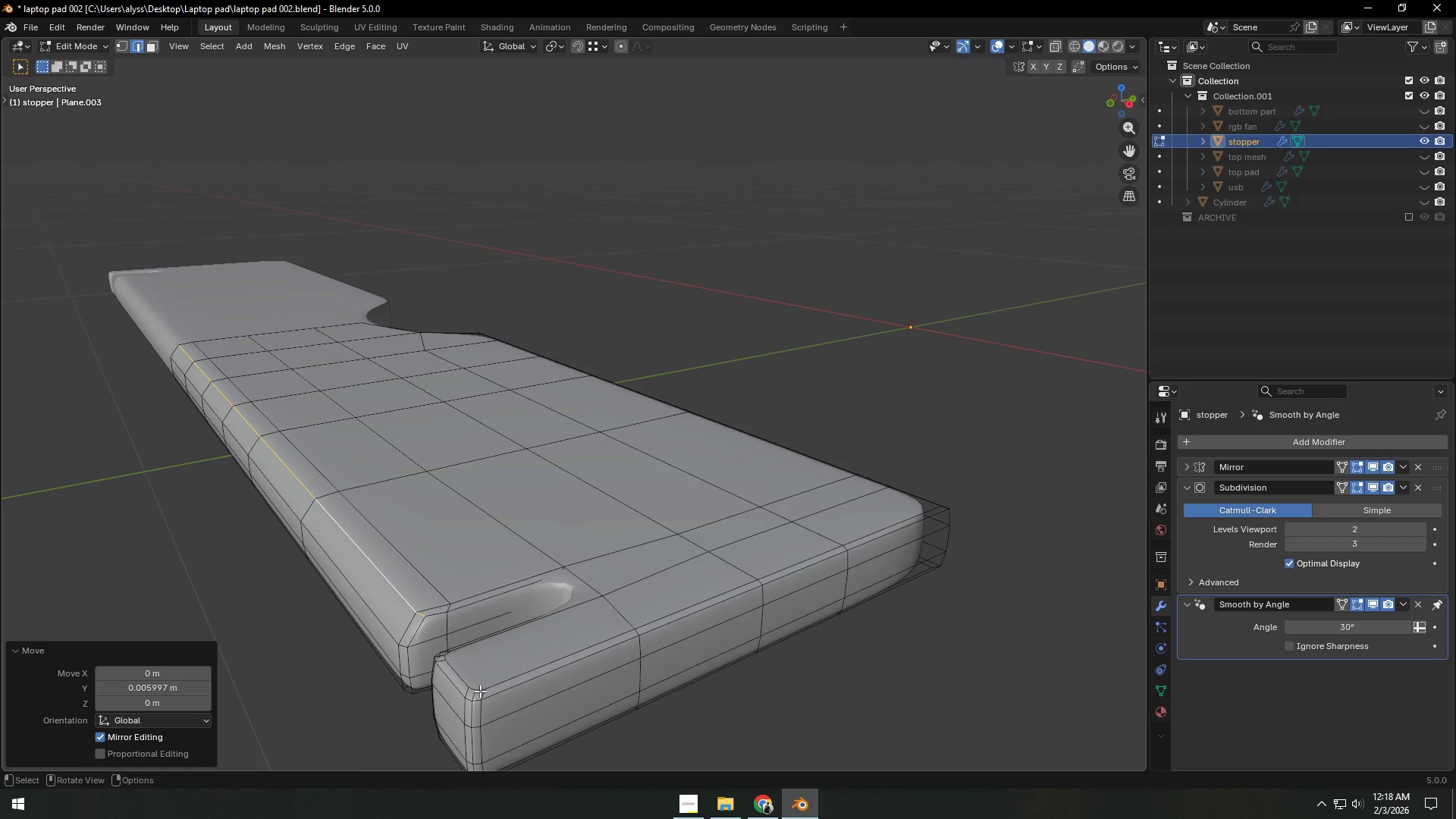 
key(1)
 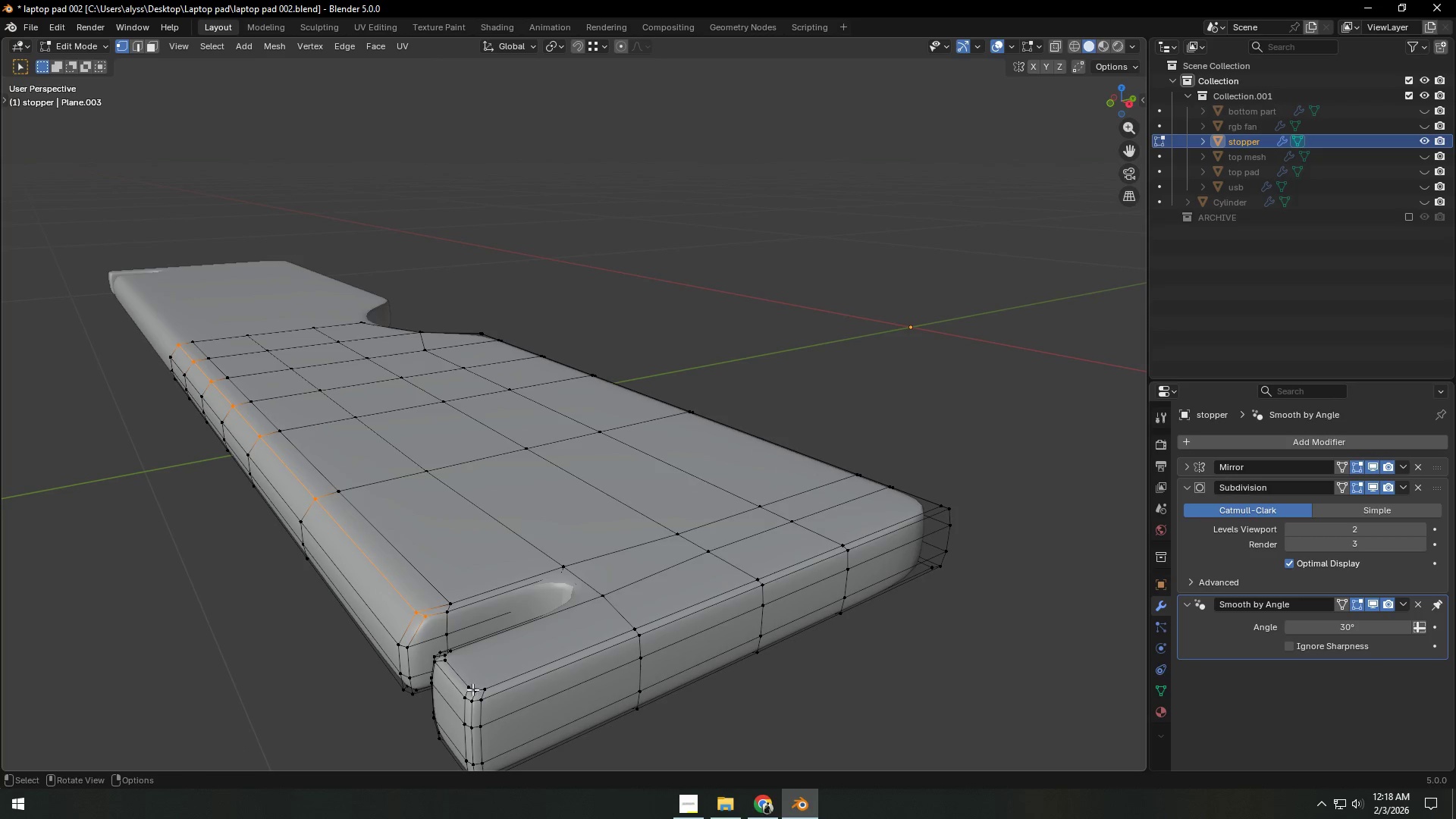 
left_click([471, 688])
 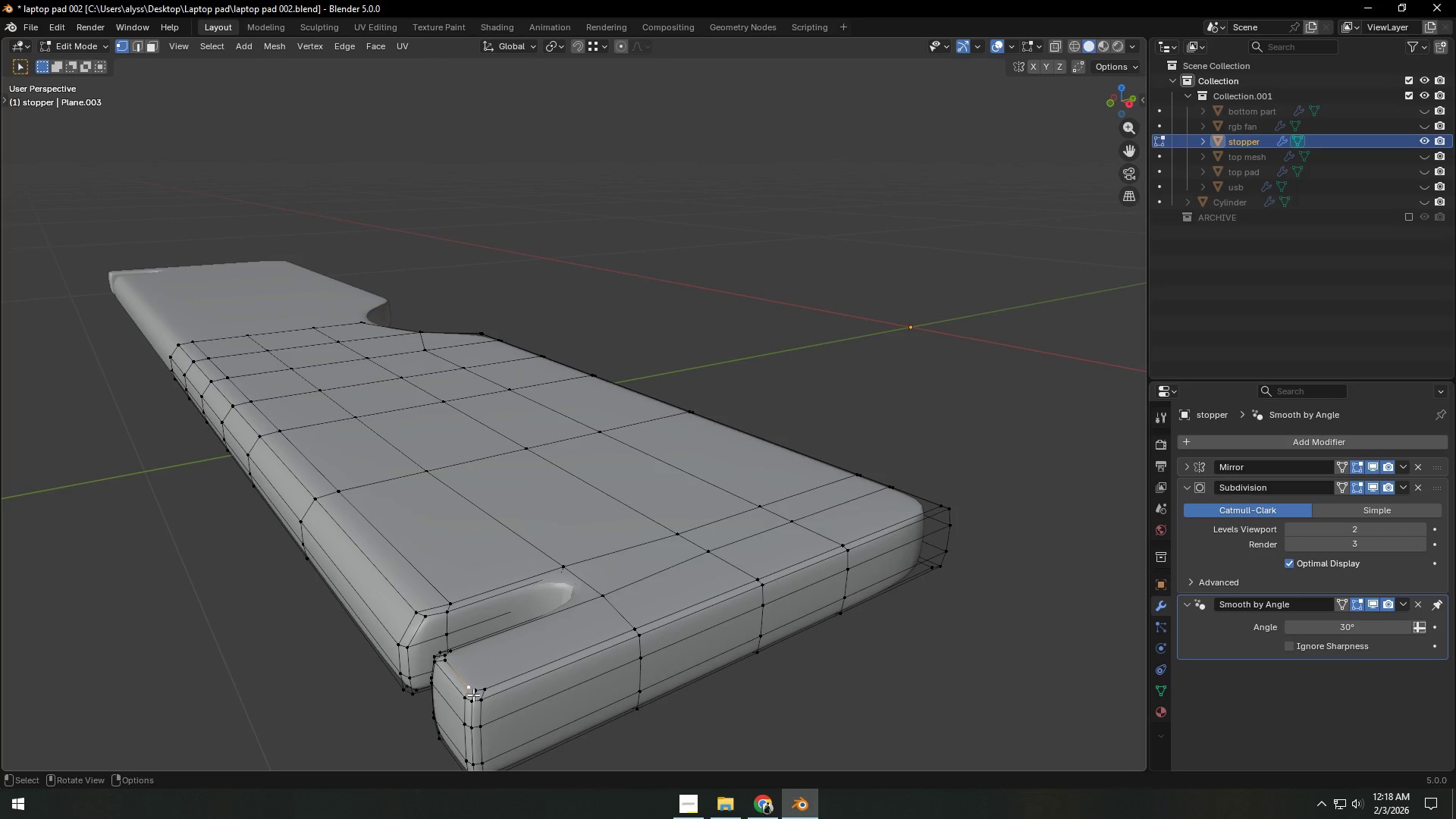 
hold_key(key=ShiftLeft, duration=1.52)
double_click([492, 687])
 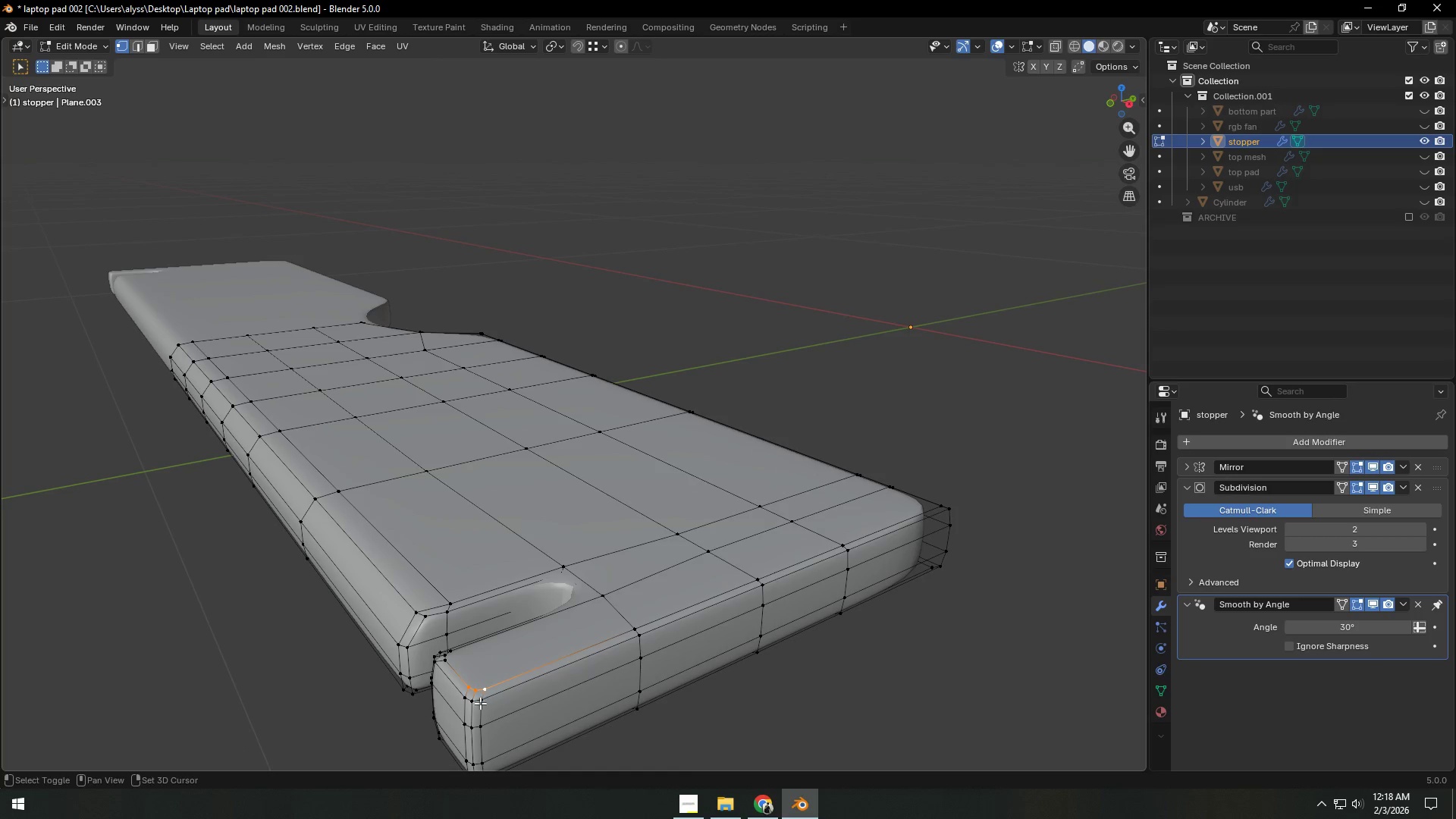 
triple_click([480, 703])
 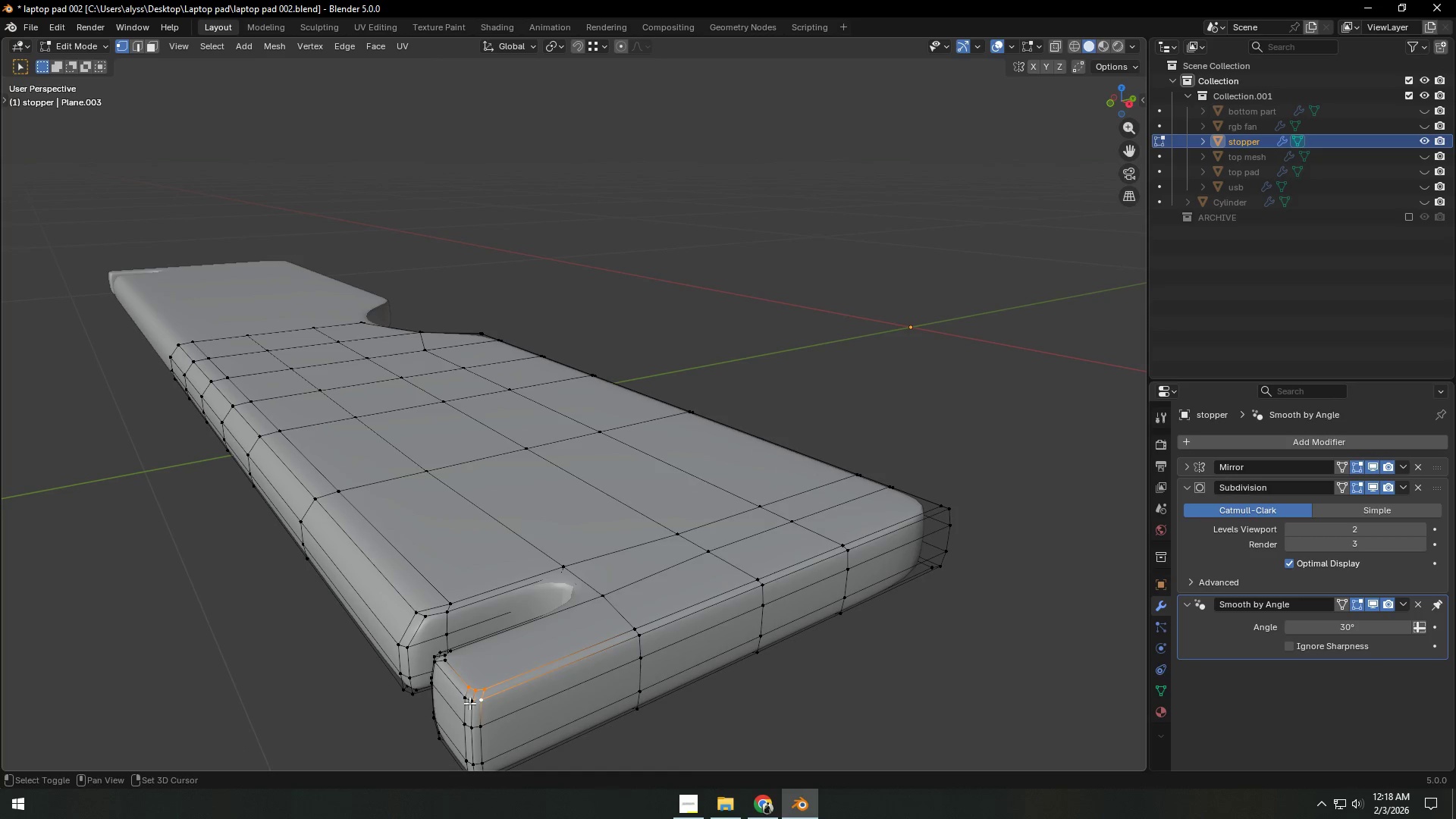 
triple_click([469, 703])
 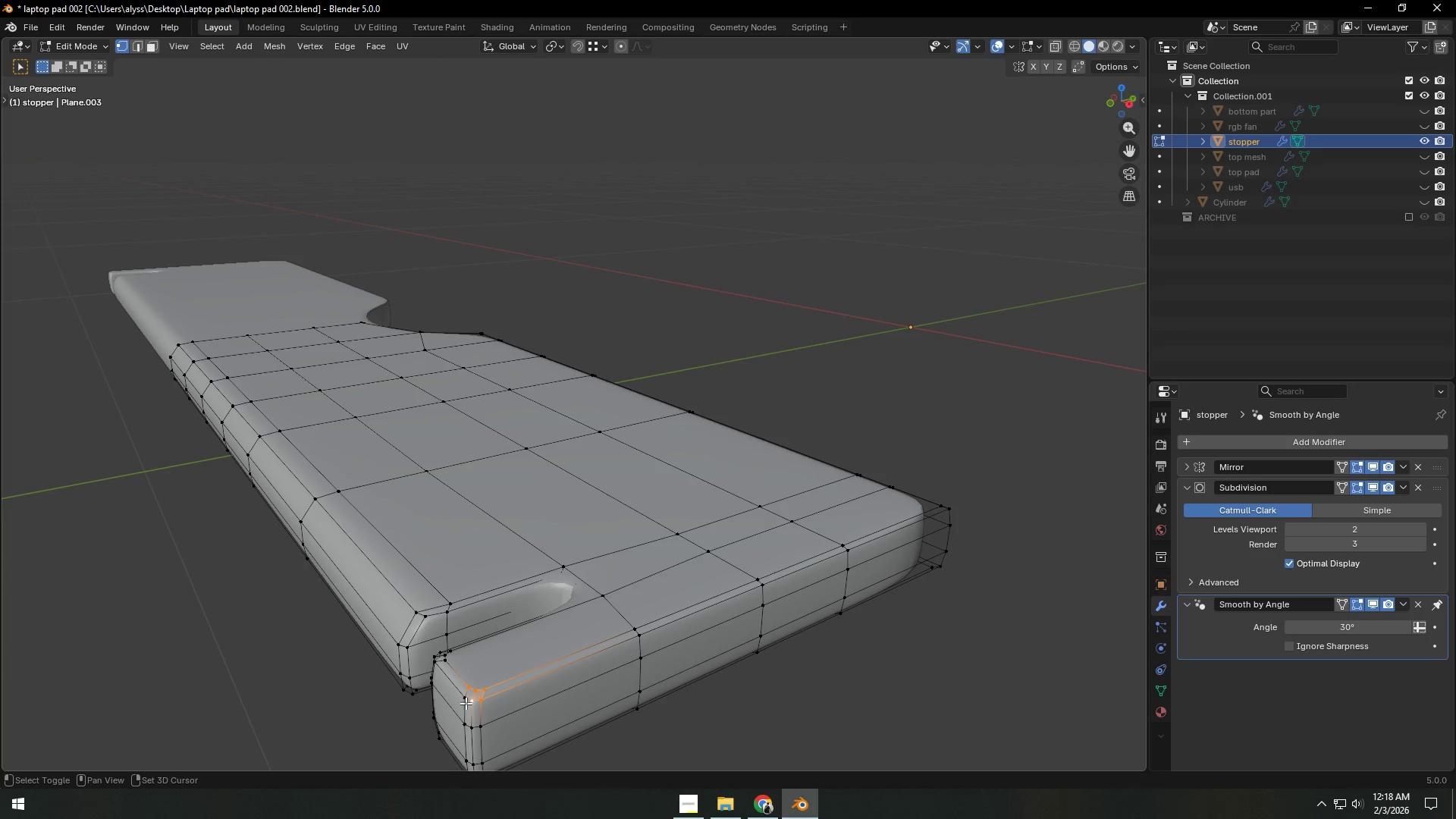 
triple_click([465, 702])
 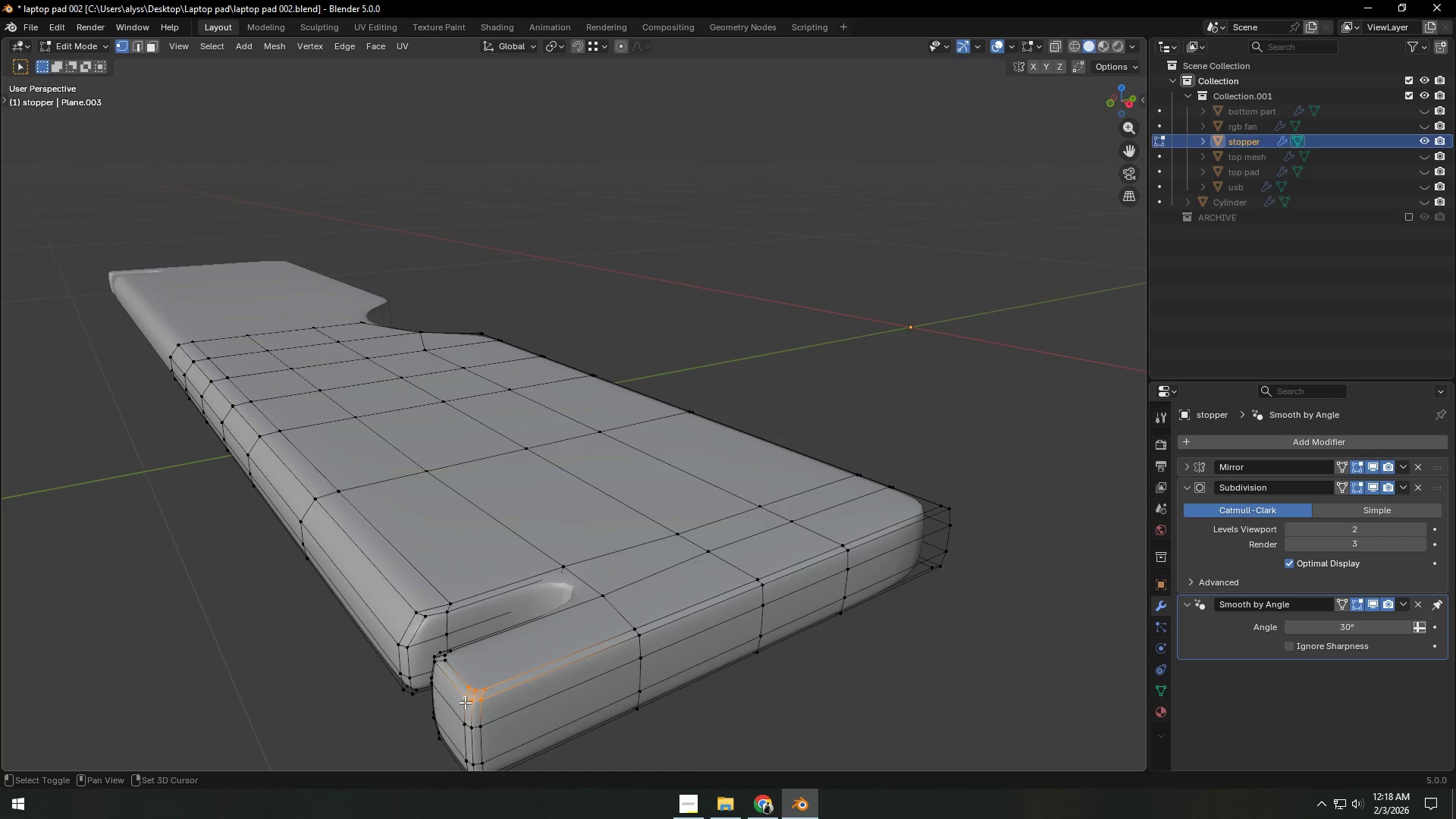 
key(Shift+ShiftLeft)
 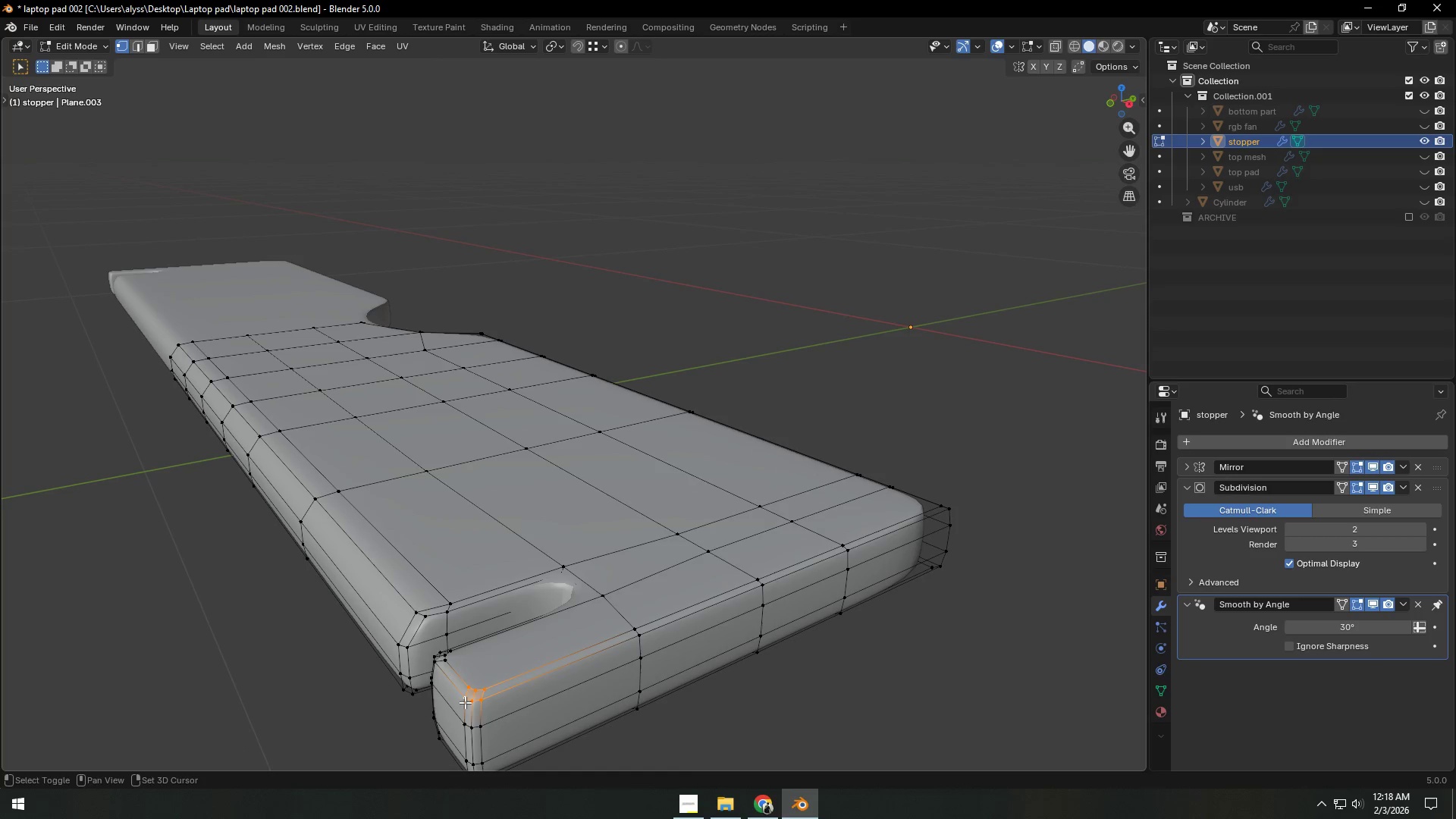 
key(Shift+ShiftLeft)
 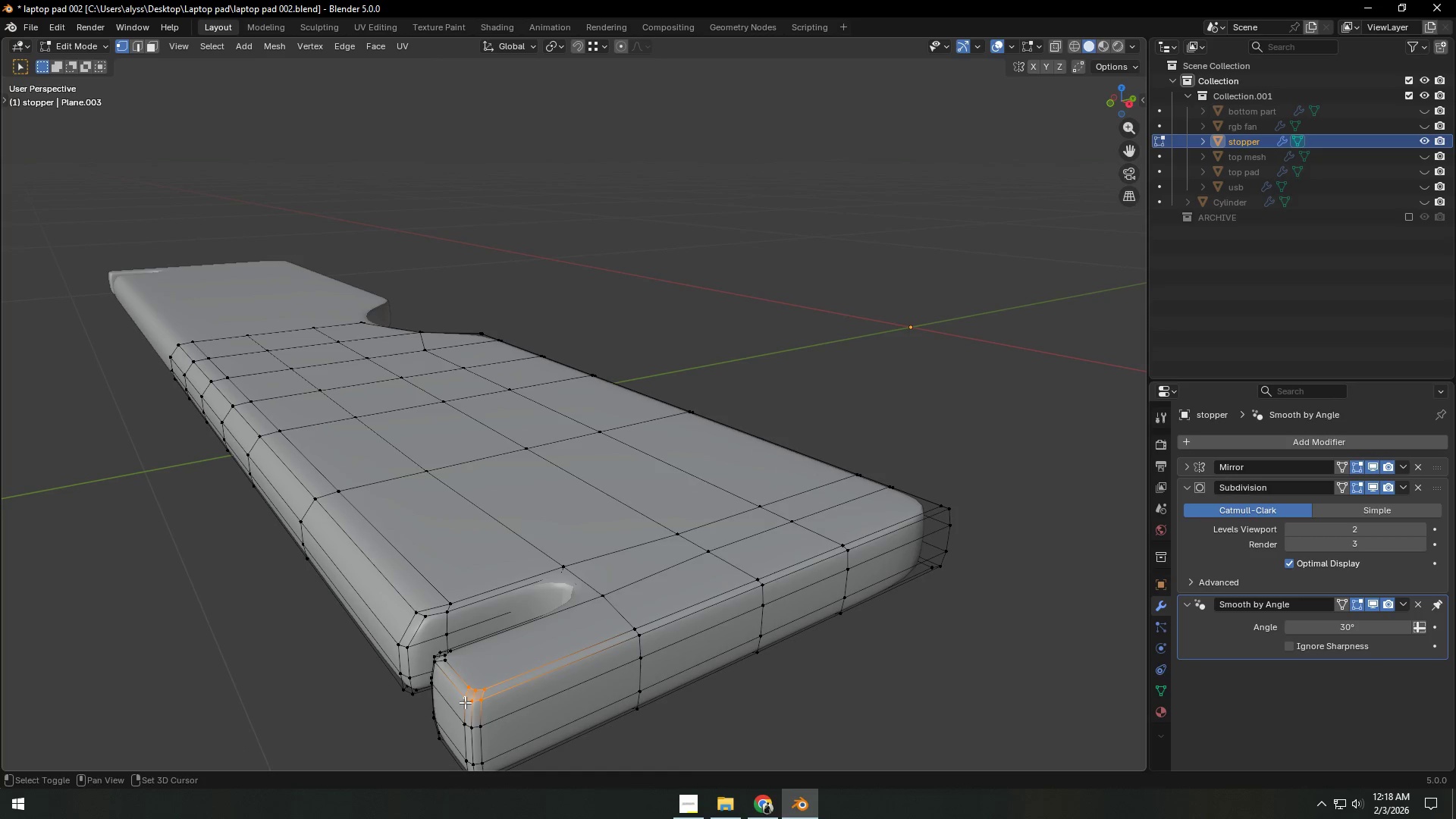 
key(Shift+ShiftLeft)
 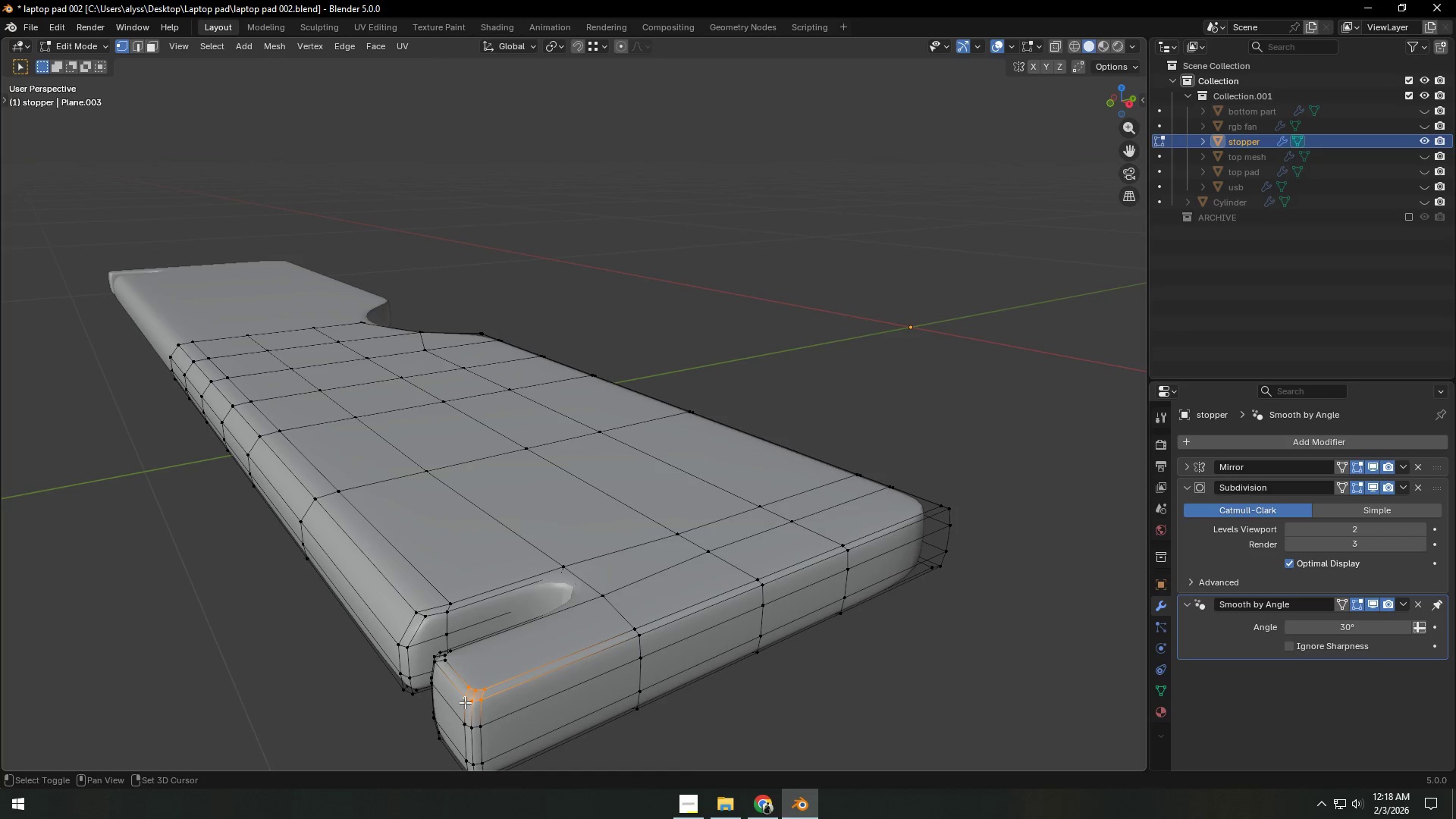 
key(Shift+ShiftLeft)
 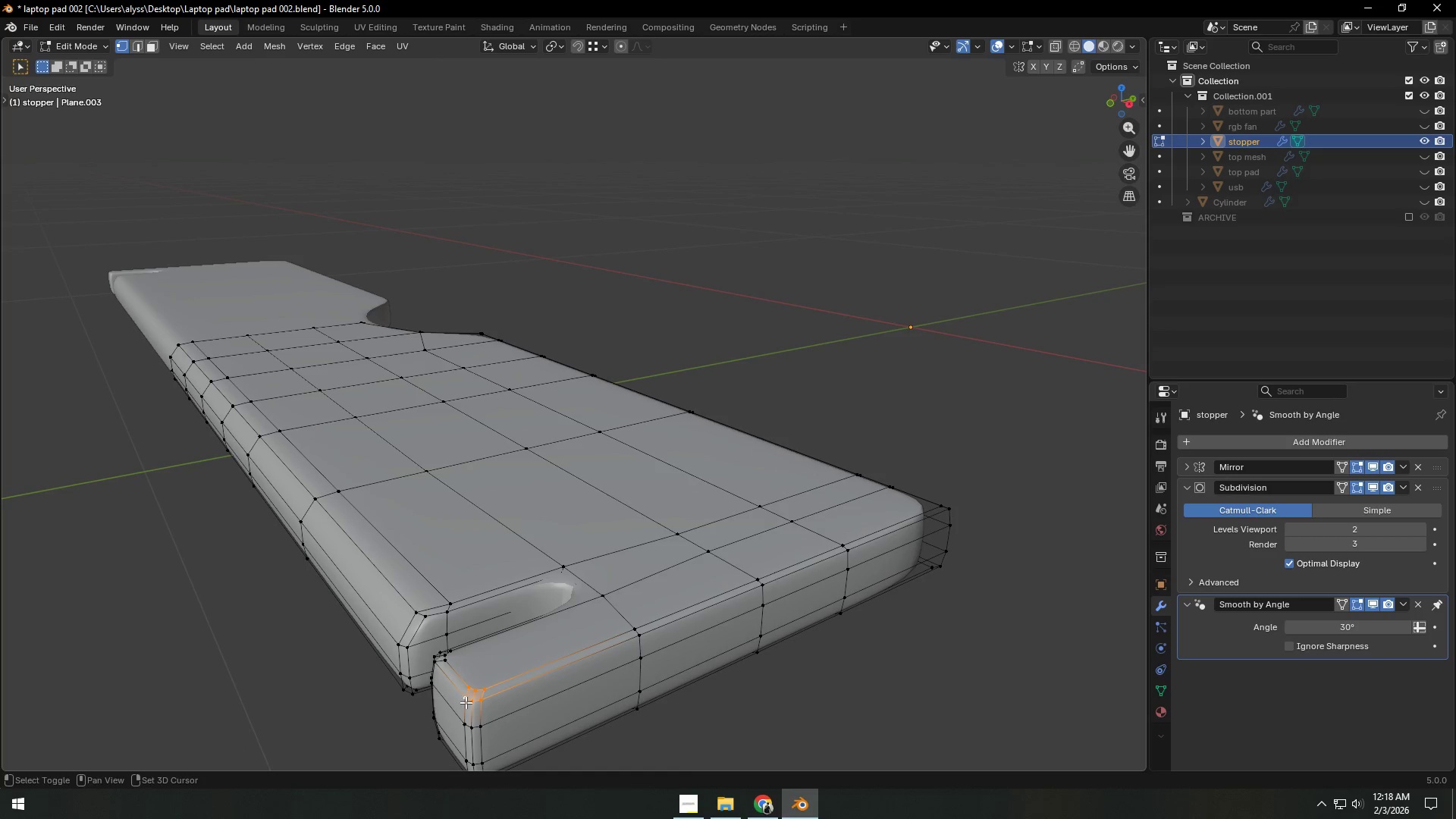 
key(Shift+ShiftLeft)
 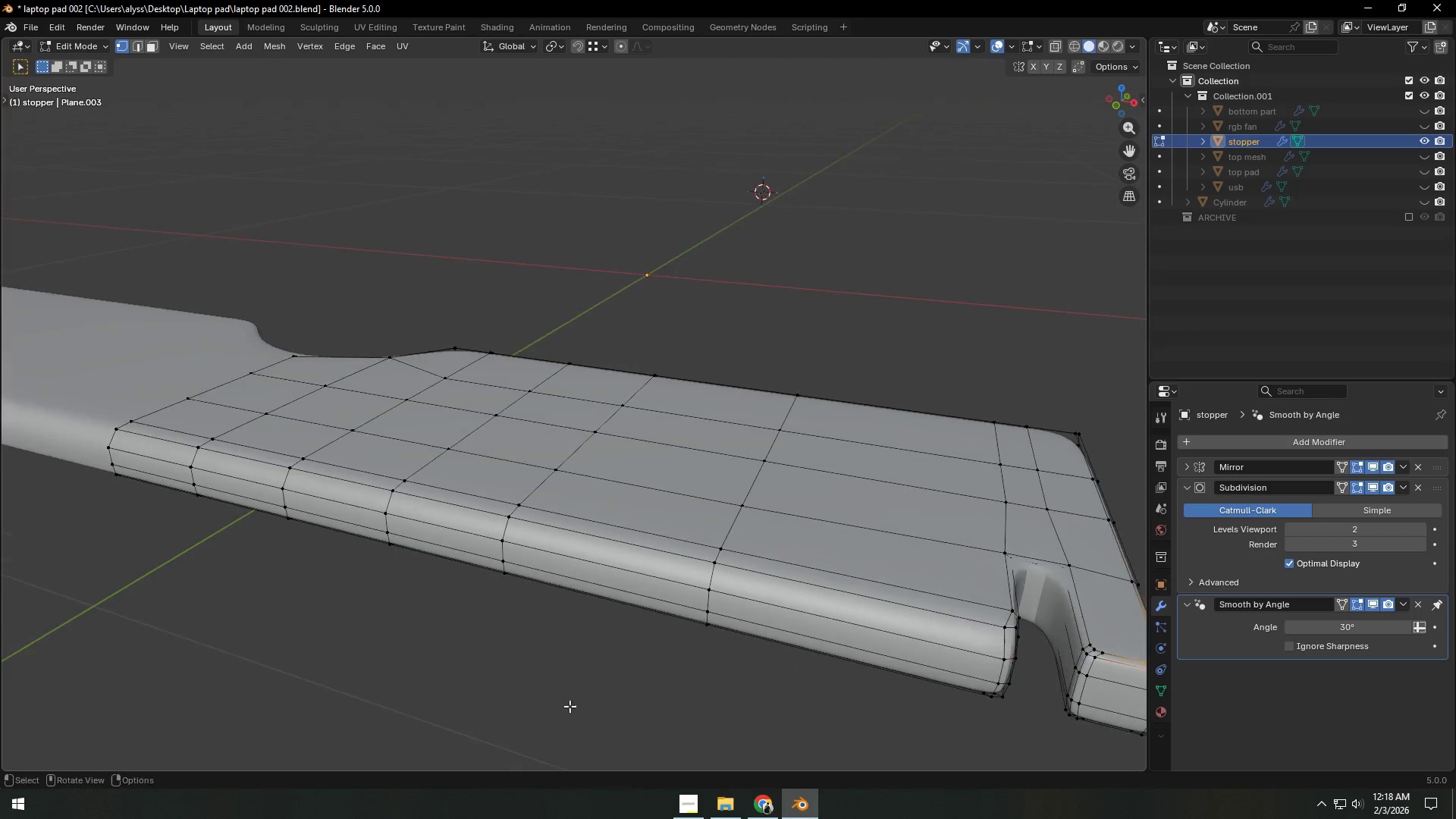 
key(Backquote)
 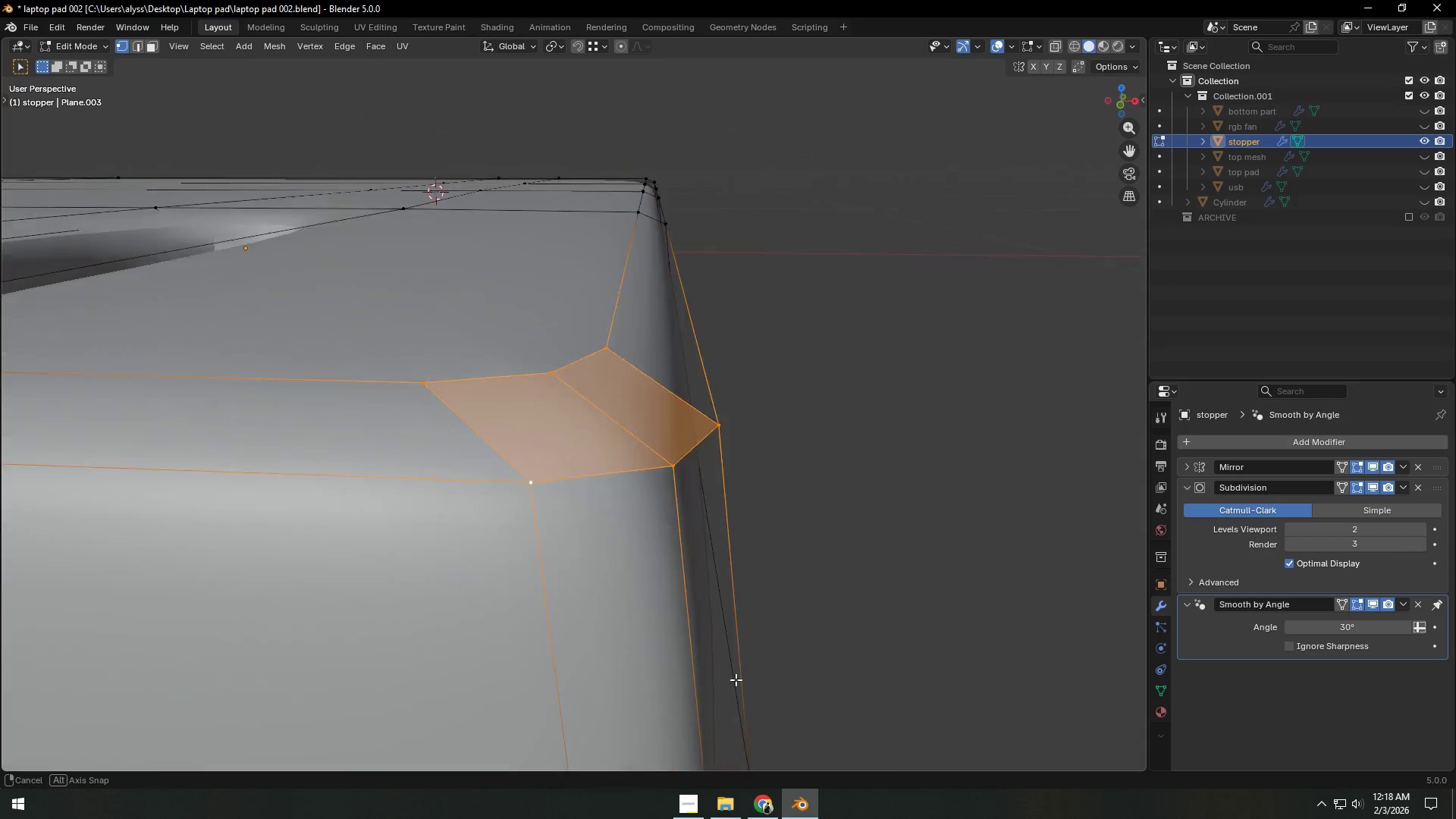 
hold_key(key=ShiftLeft, duration=0.36)
 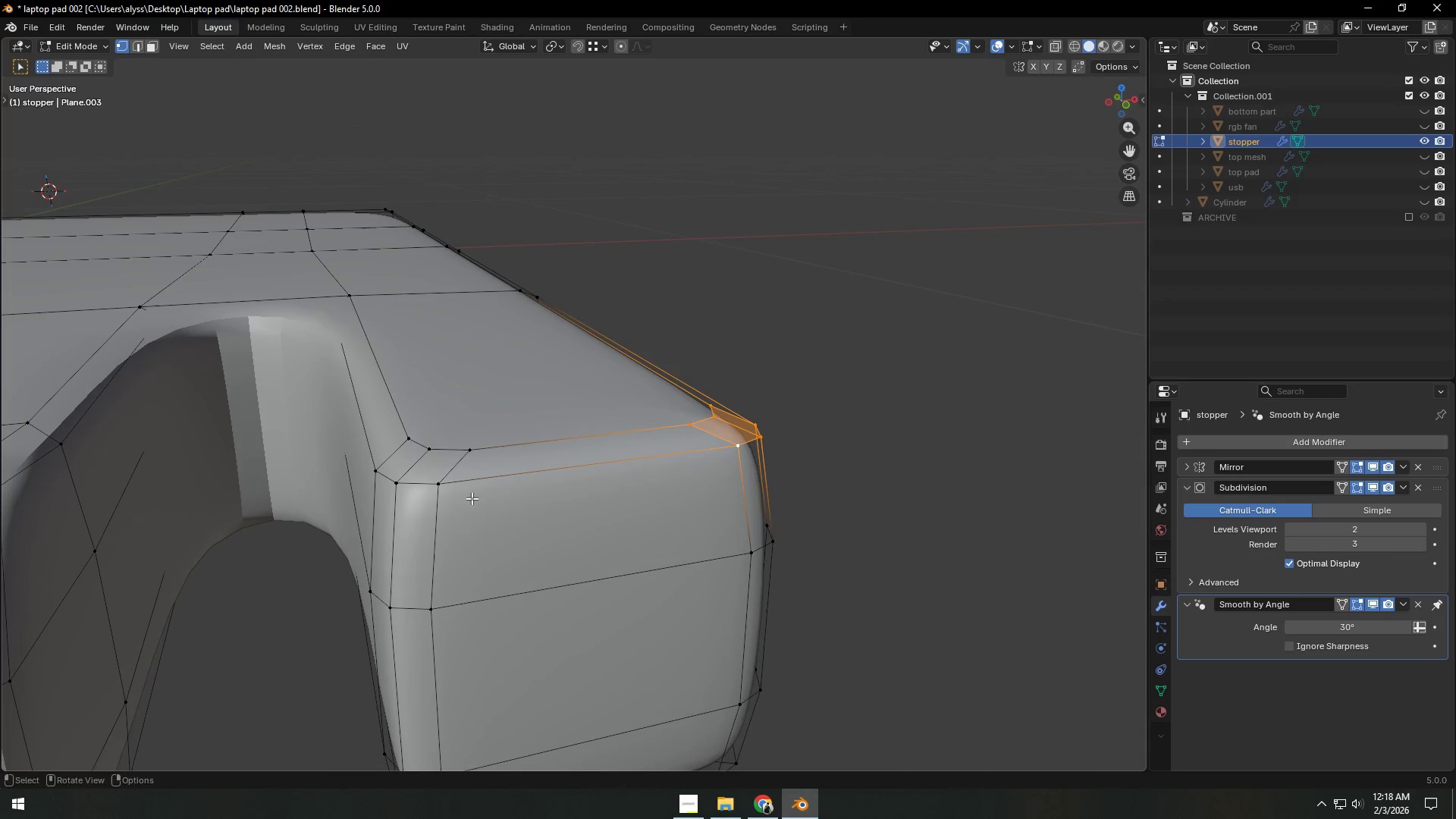 
scroll: coordinate [497, 613], scroll_direction: down, amount: 7.0
 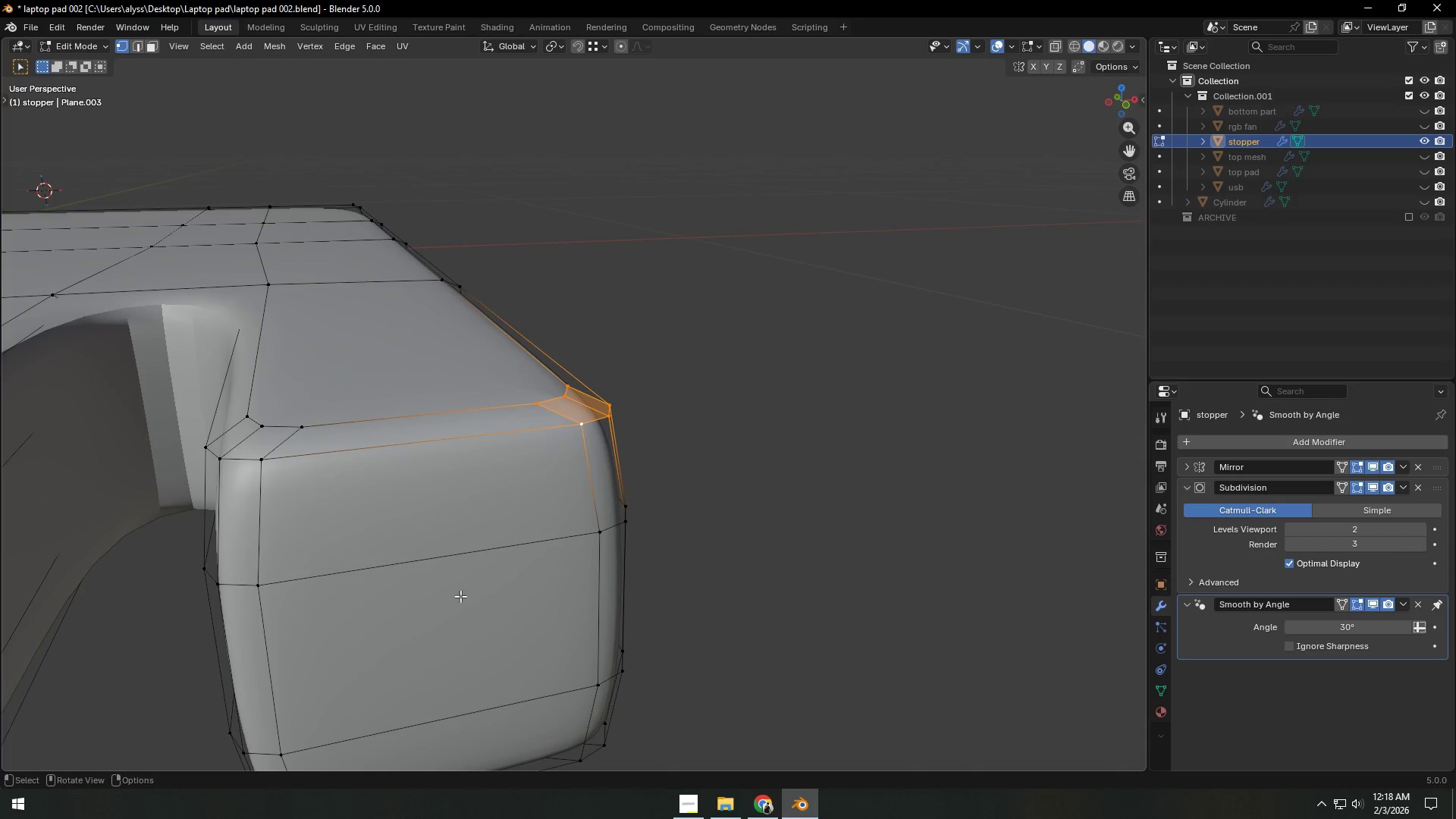 
key(C)
 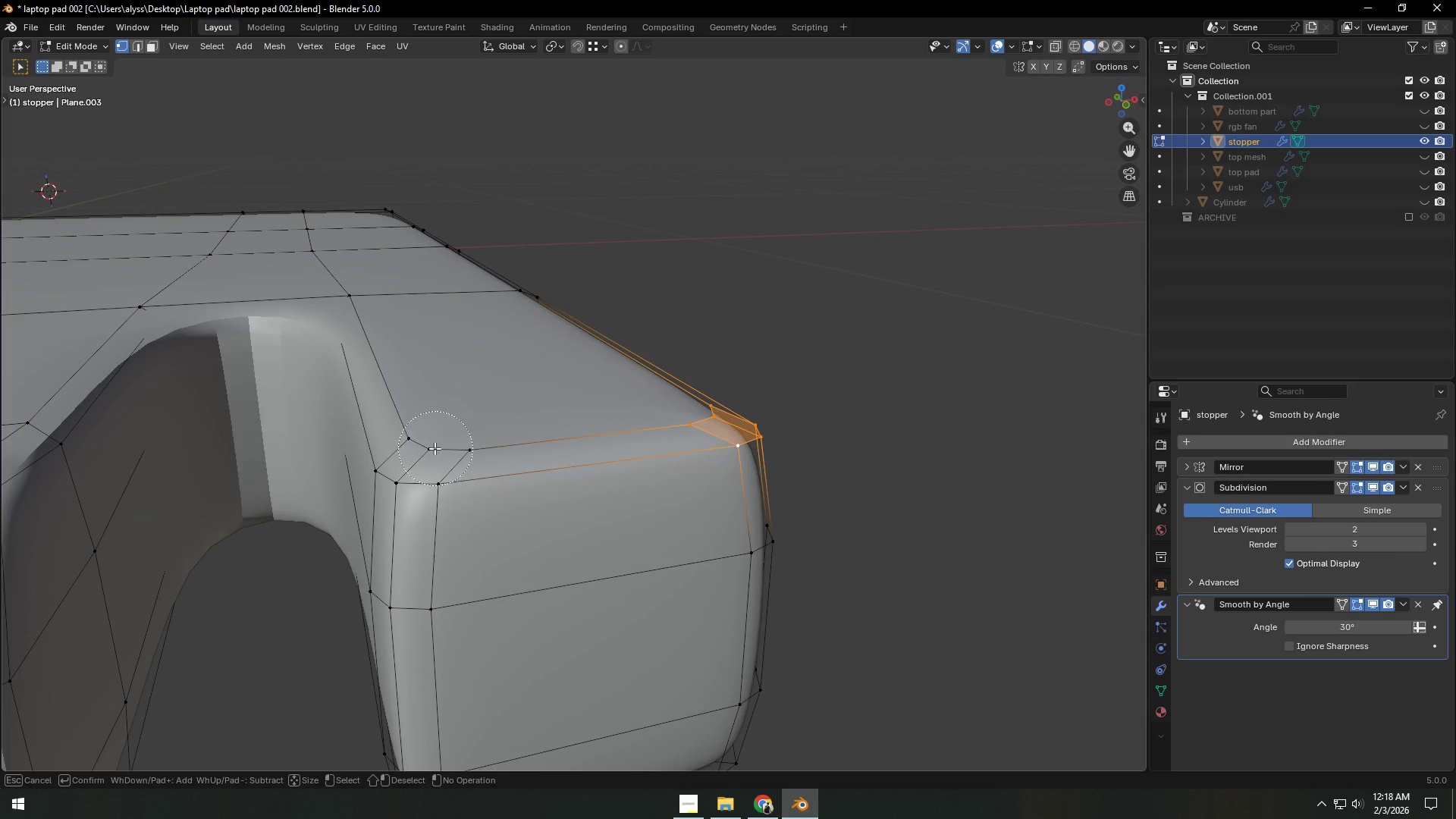 
left_click_drag(start_coordinate=[432, 447], to_coordinate=[405, 458])
 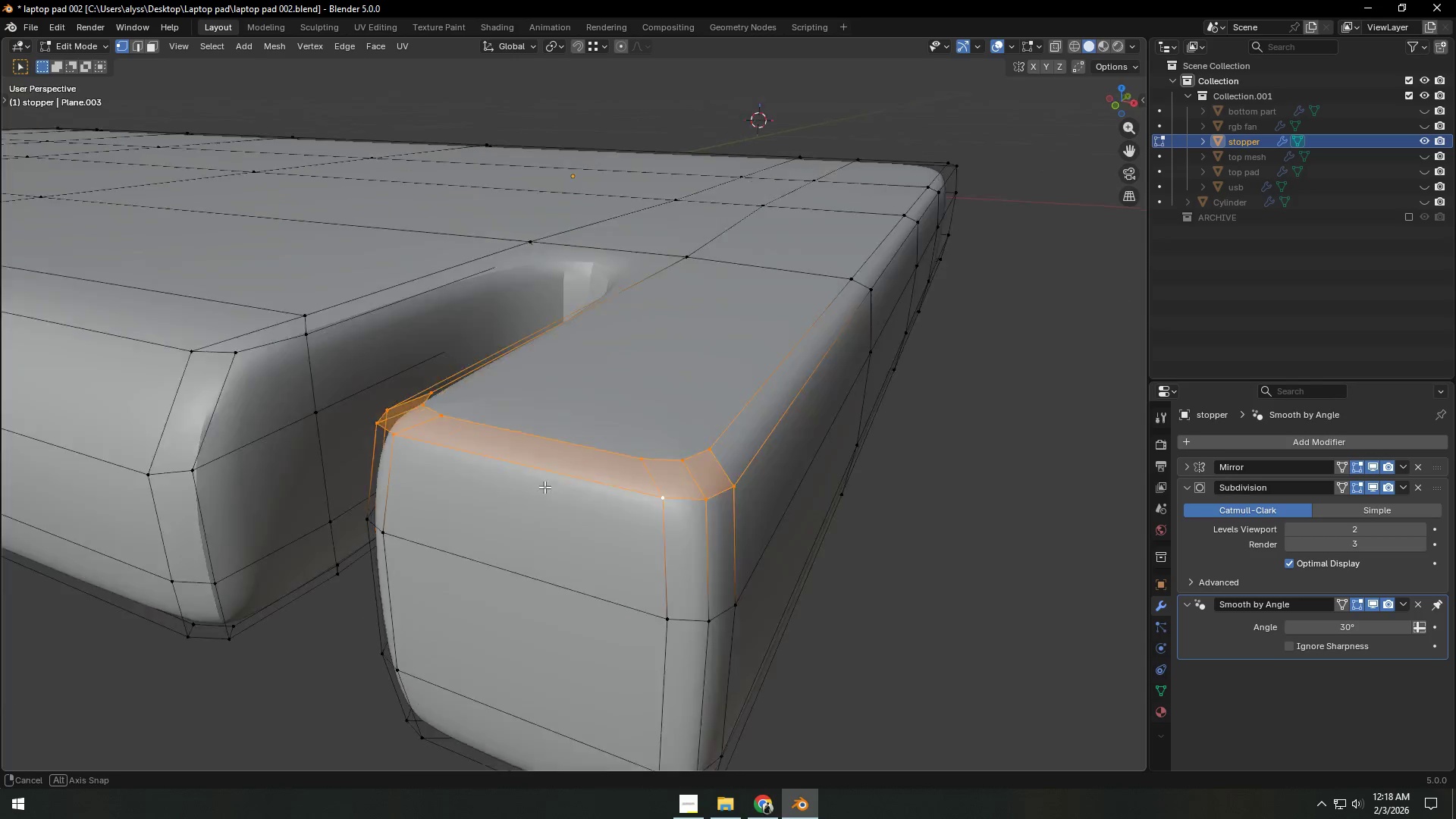 
right_click([405, 458])
 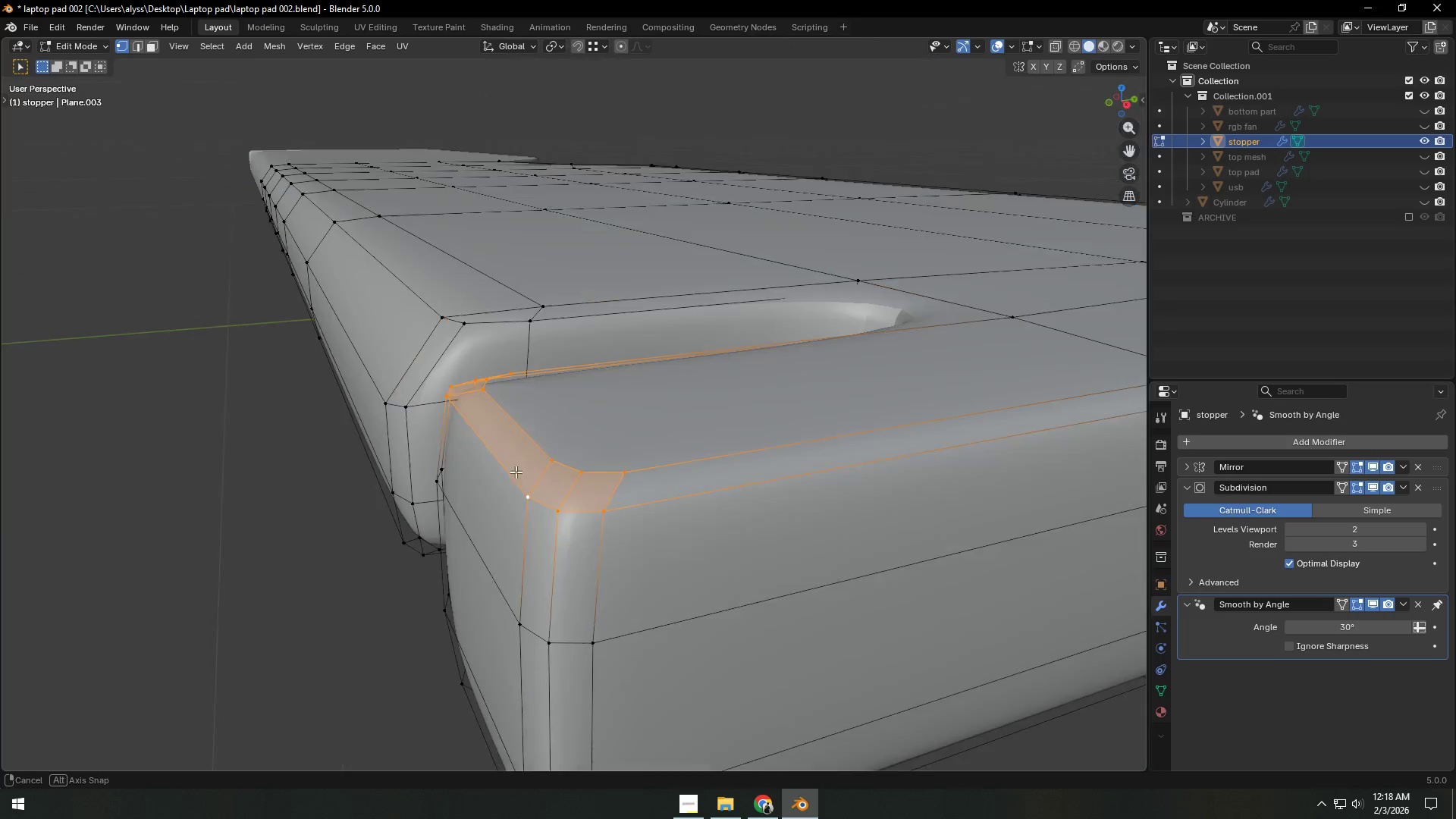 
left_click([405, 458])
 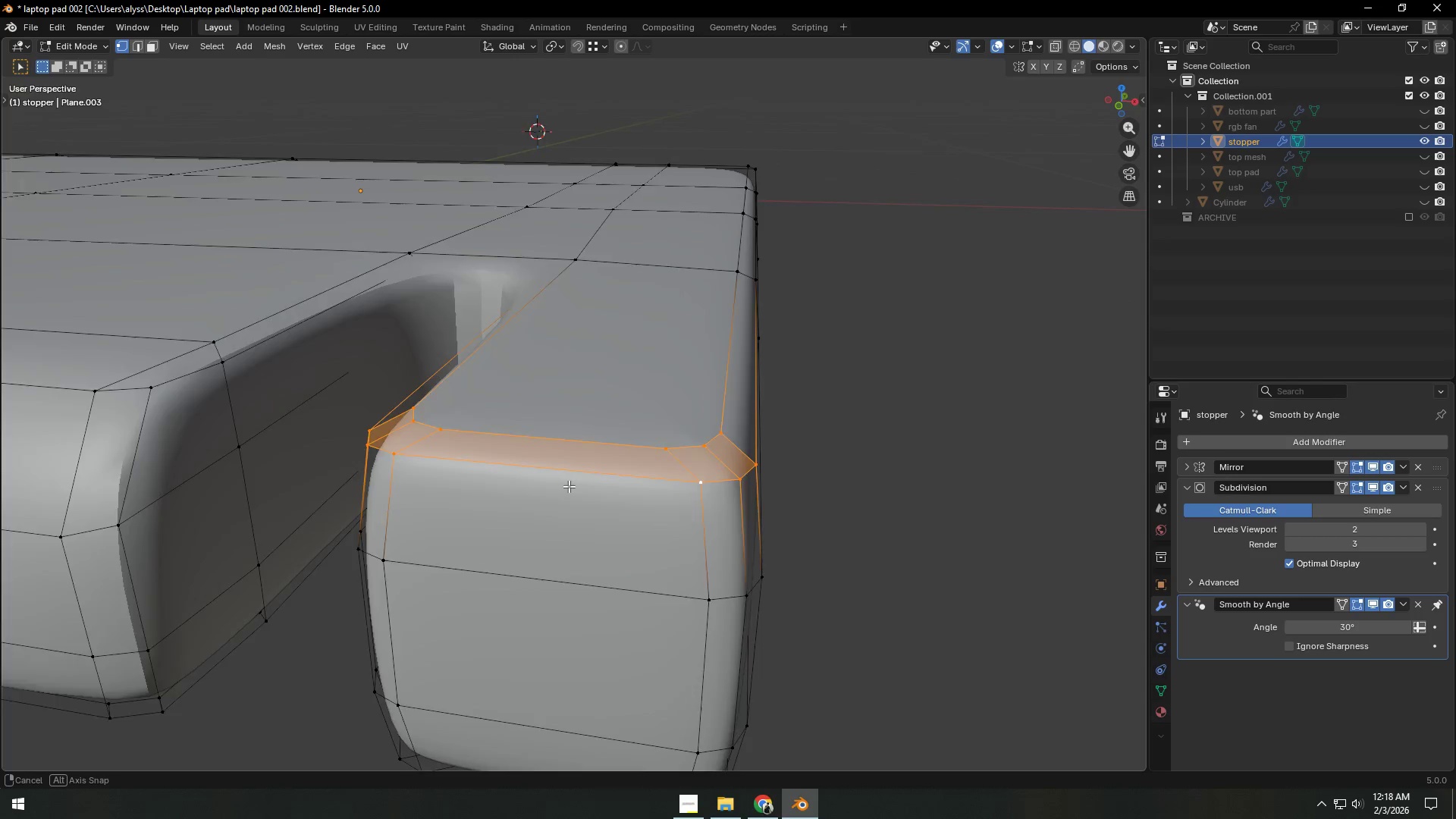 
type(gy)
 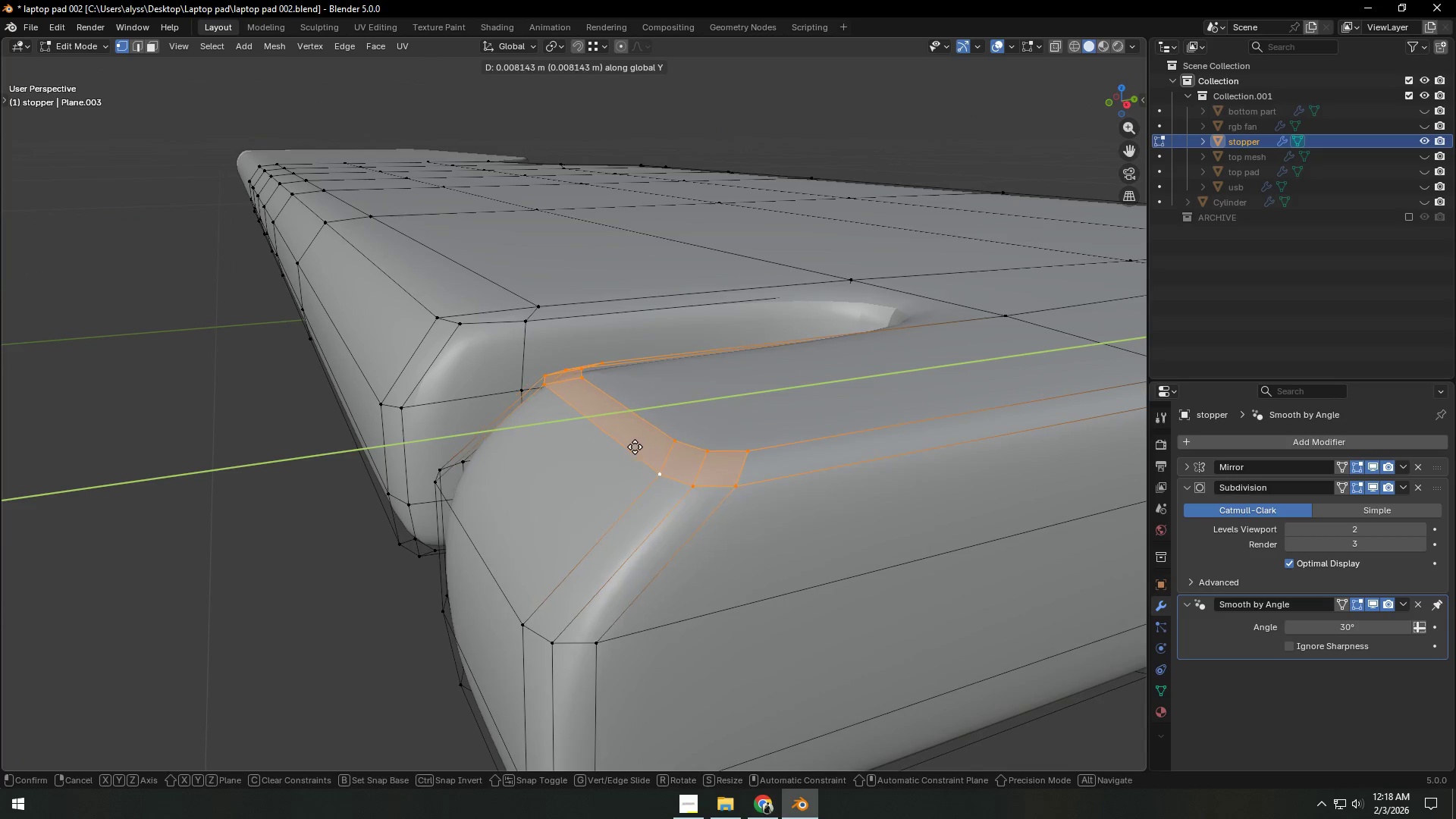 
left_click([631, 447])
 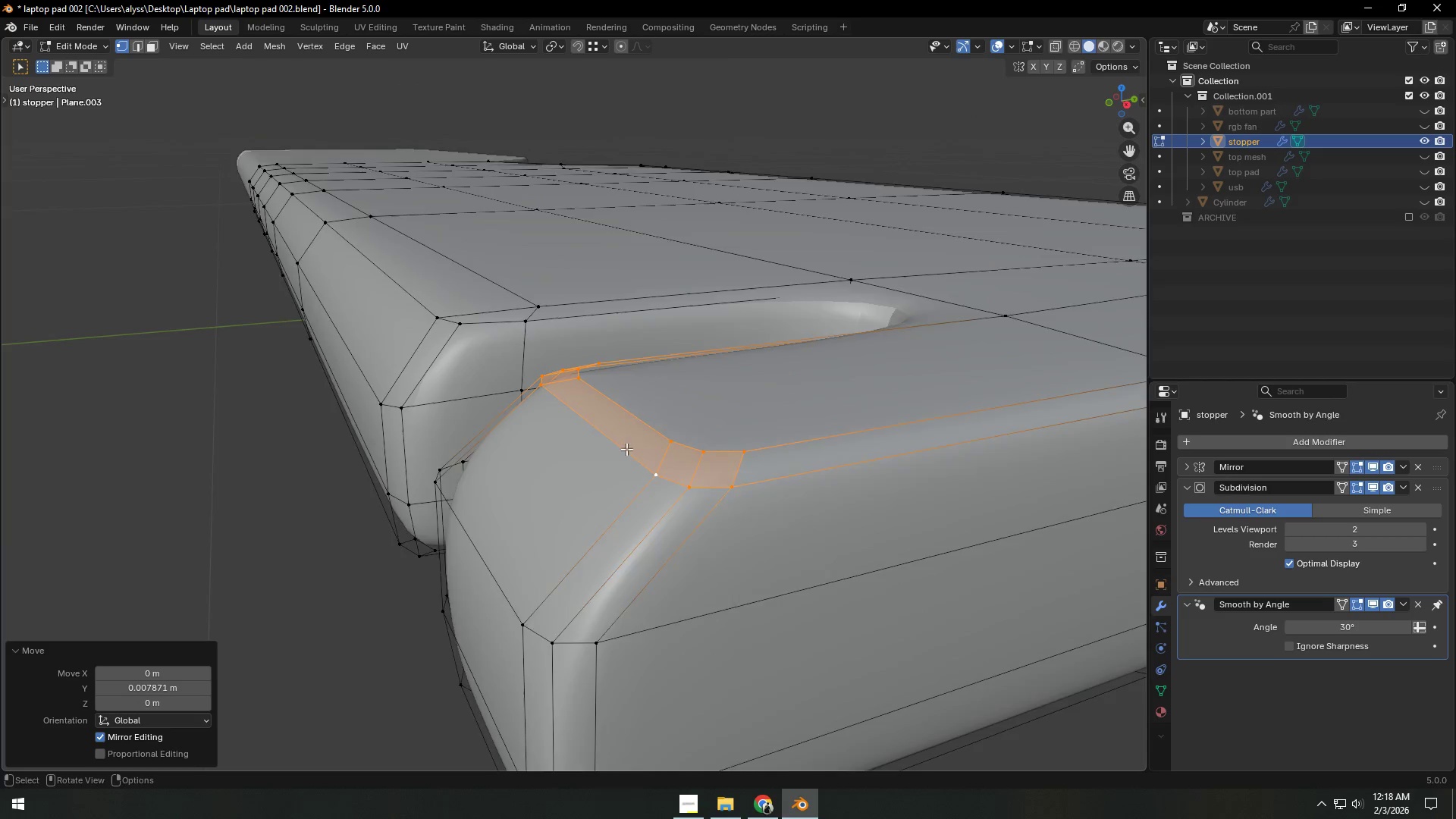 
key(Tab)
 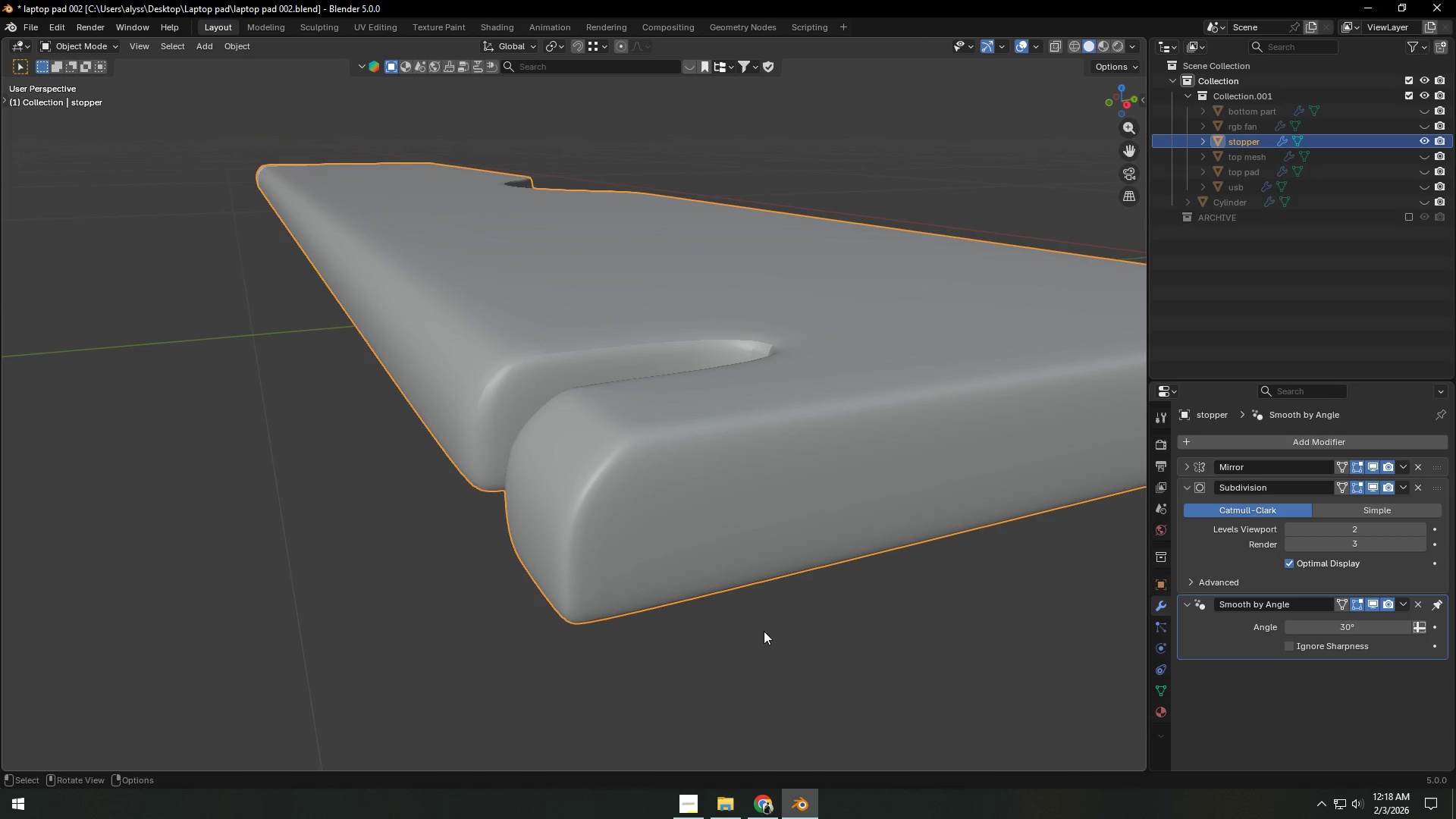 
scroll: coordinate [626, 450], scroll_direction: down, amount: 4.0
 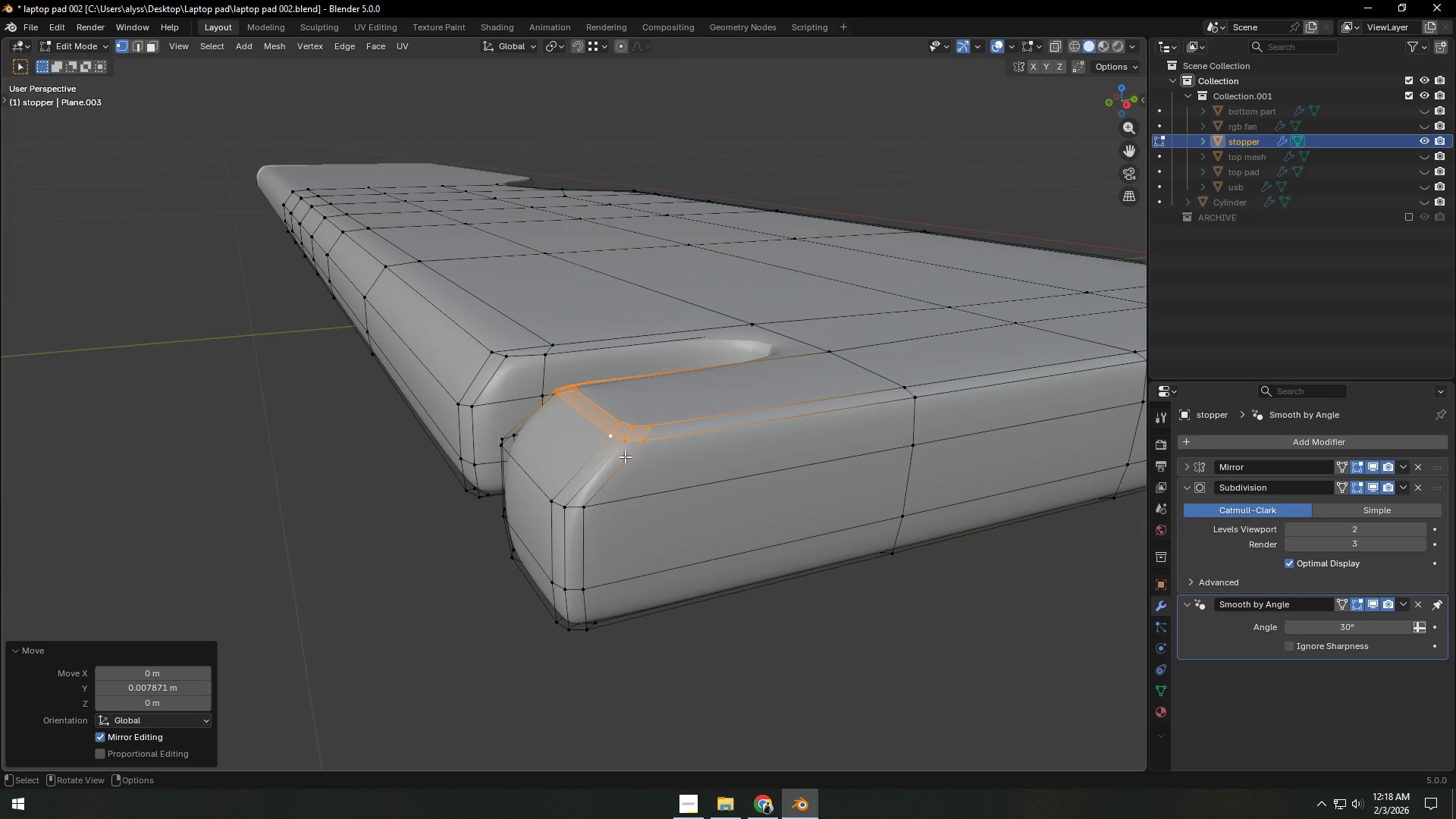 
left_click([782, 676])
 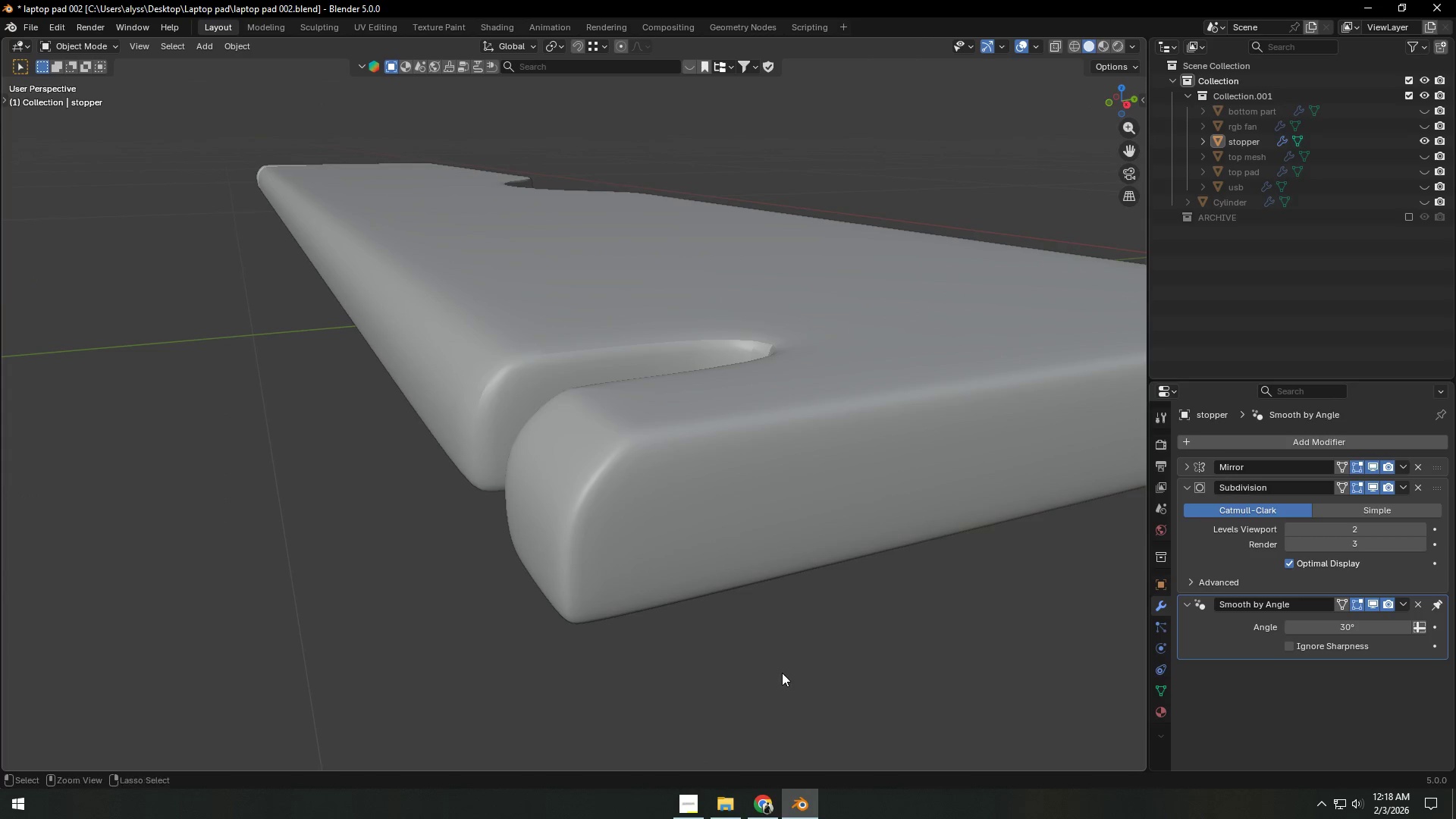 
key(Control+S)
 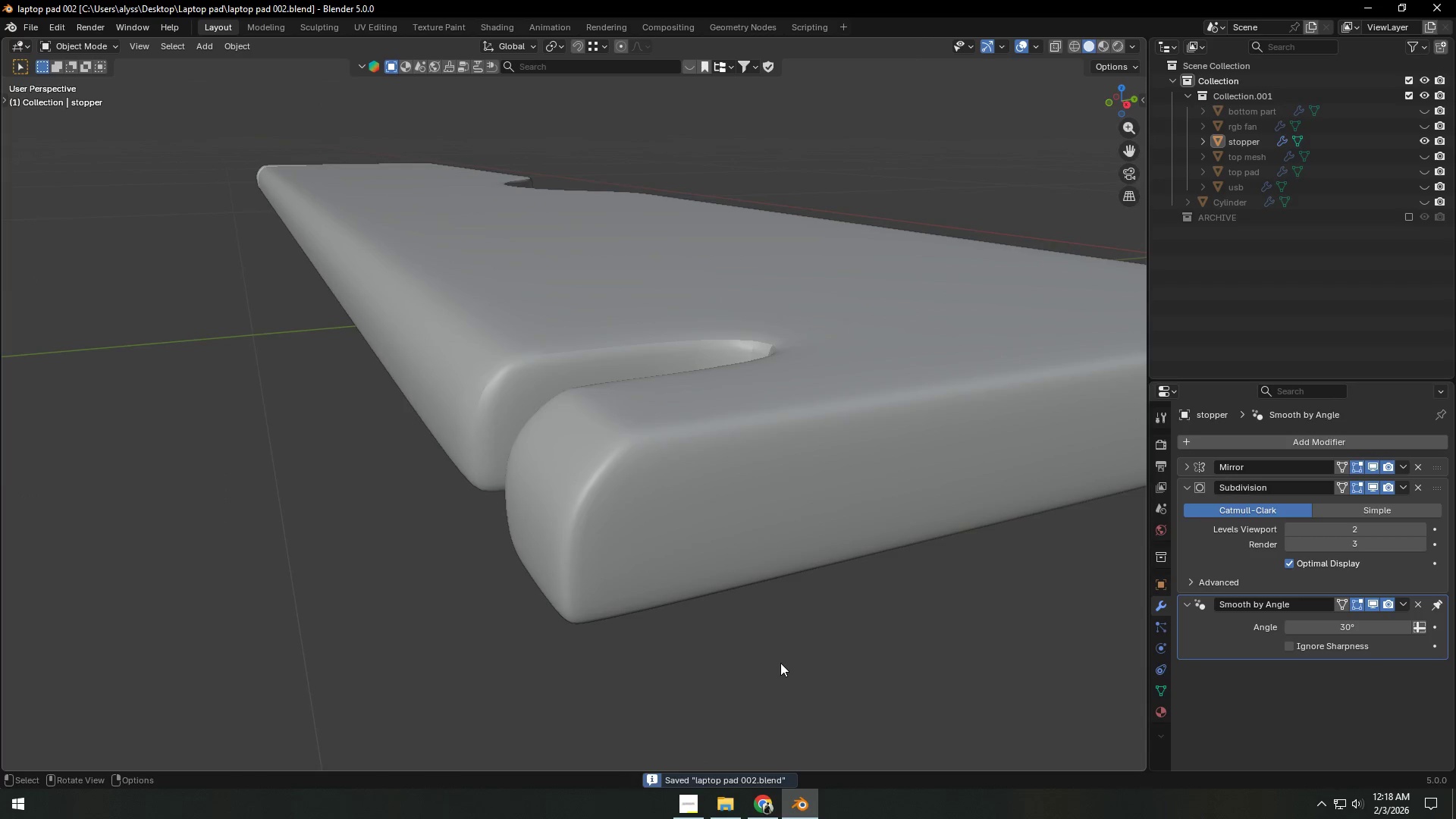 
scroll: coordinate [783, 593], scroll_direction: down, amount: 5.0
 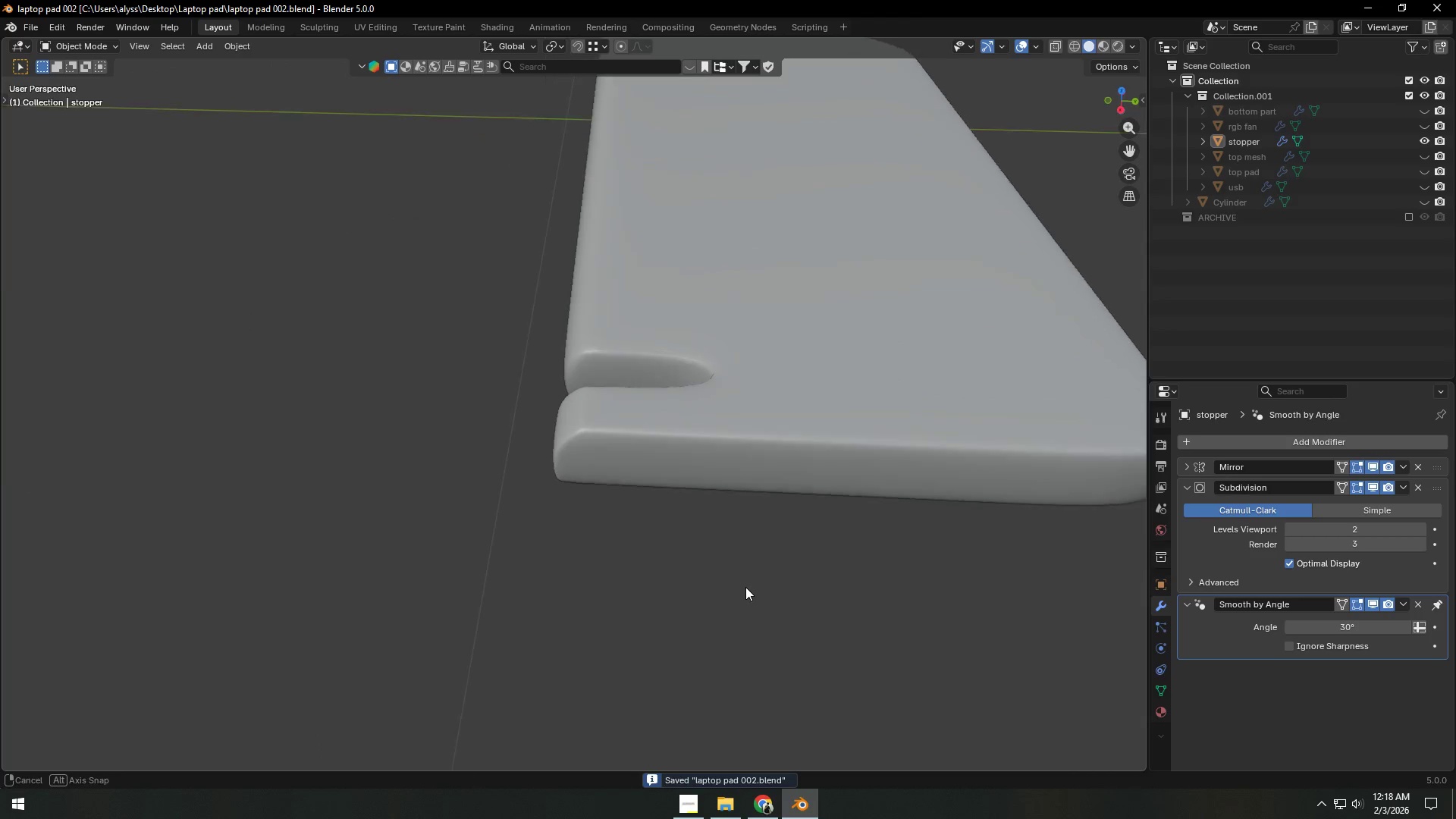 
hold_key(key=ShiftLeft, duration=0.33)
 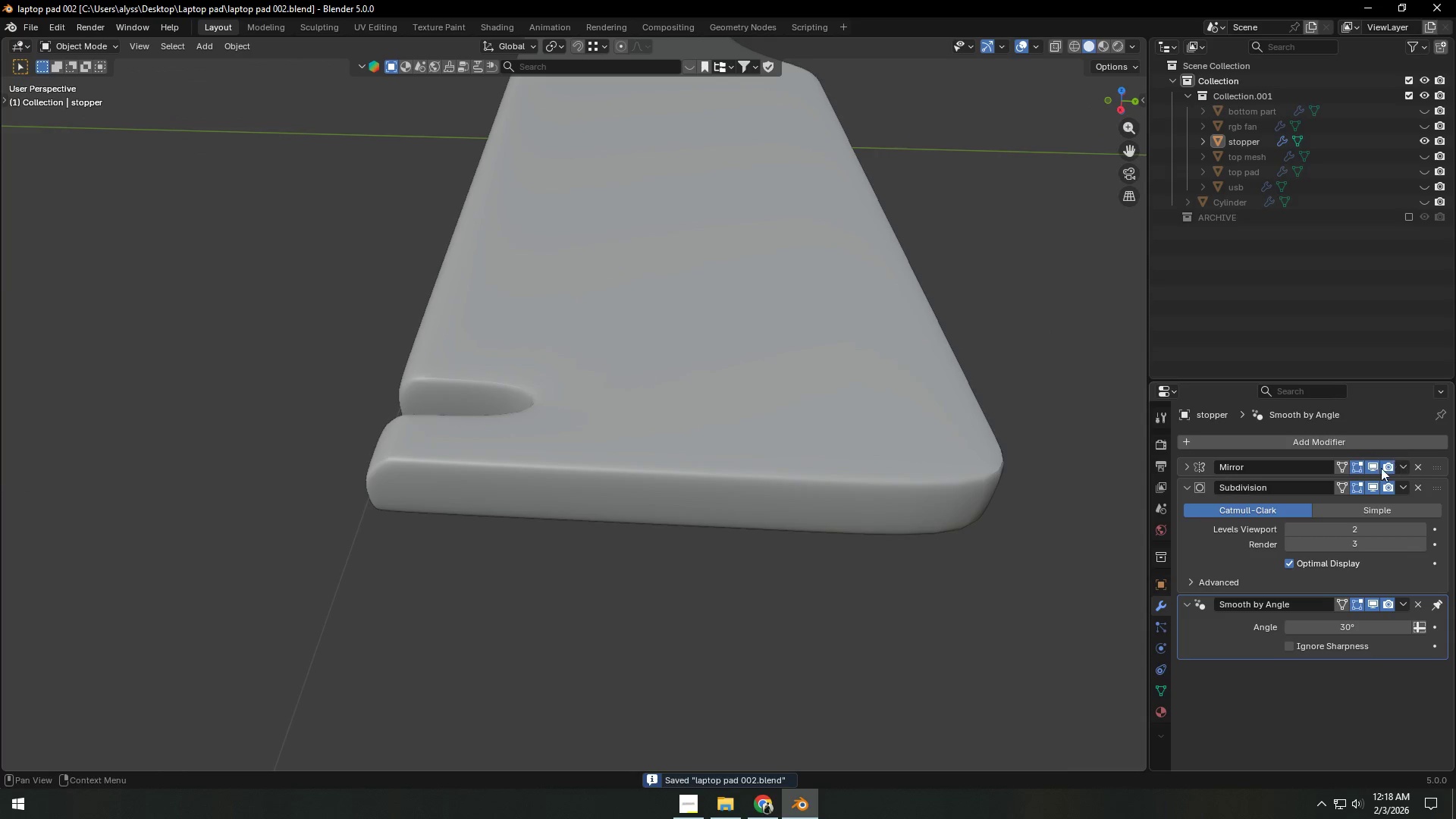 
scroll: coordinate [712, 425], scroll_direction: down, amount: 4.0
 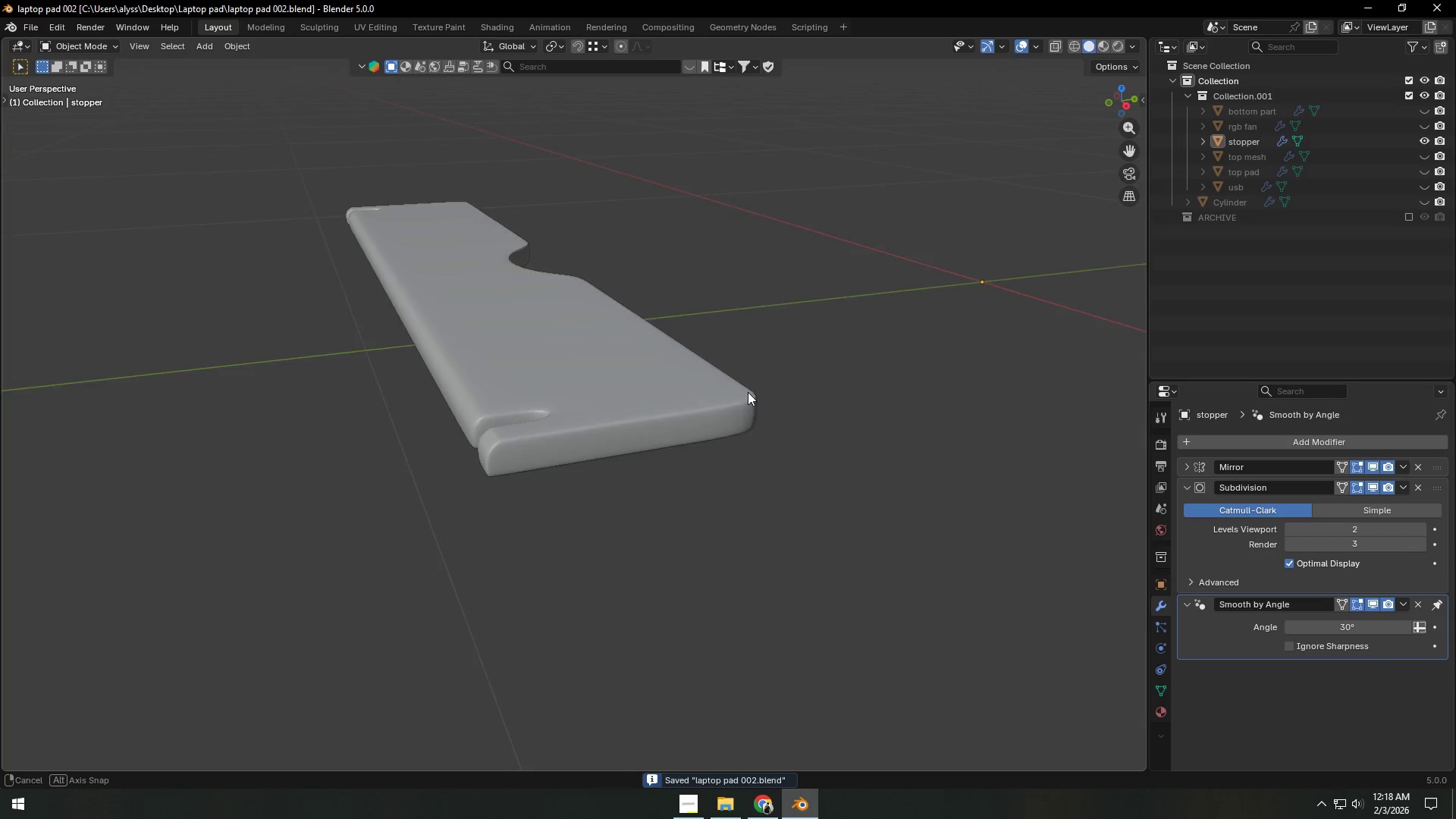 
hold_key(key=ShiftLeft, duration=0.72)
 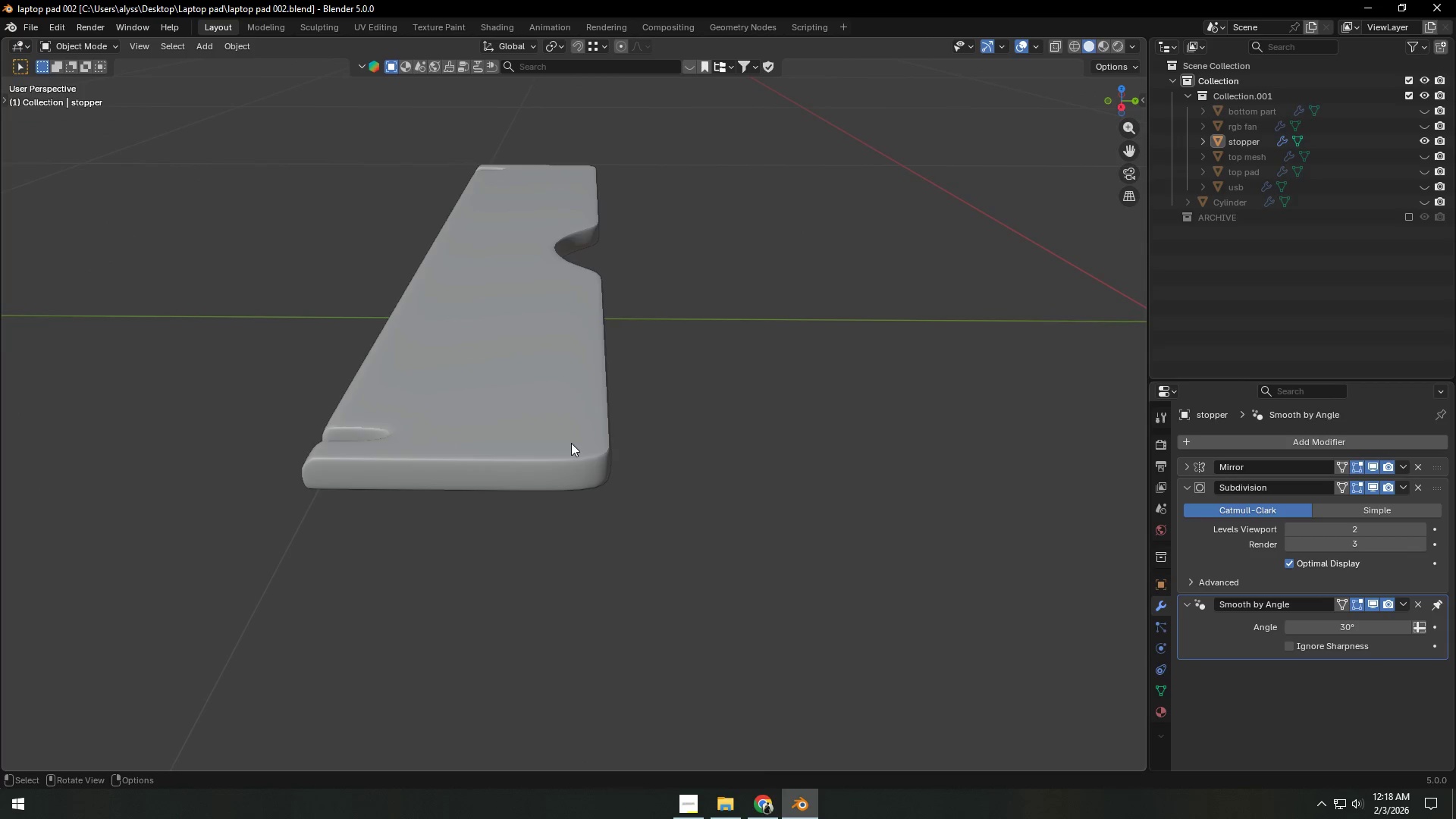 
scroll: coordinate [572, 444], scroll_direction: up, amount: 2.0
 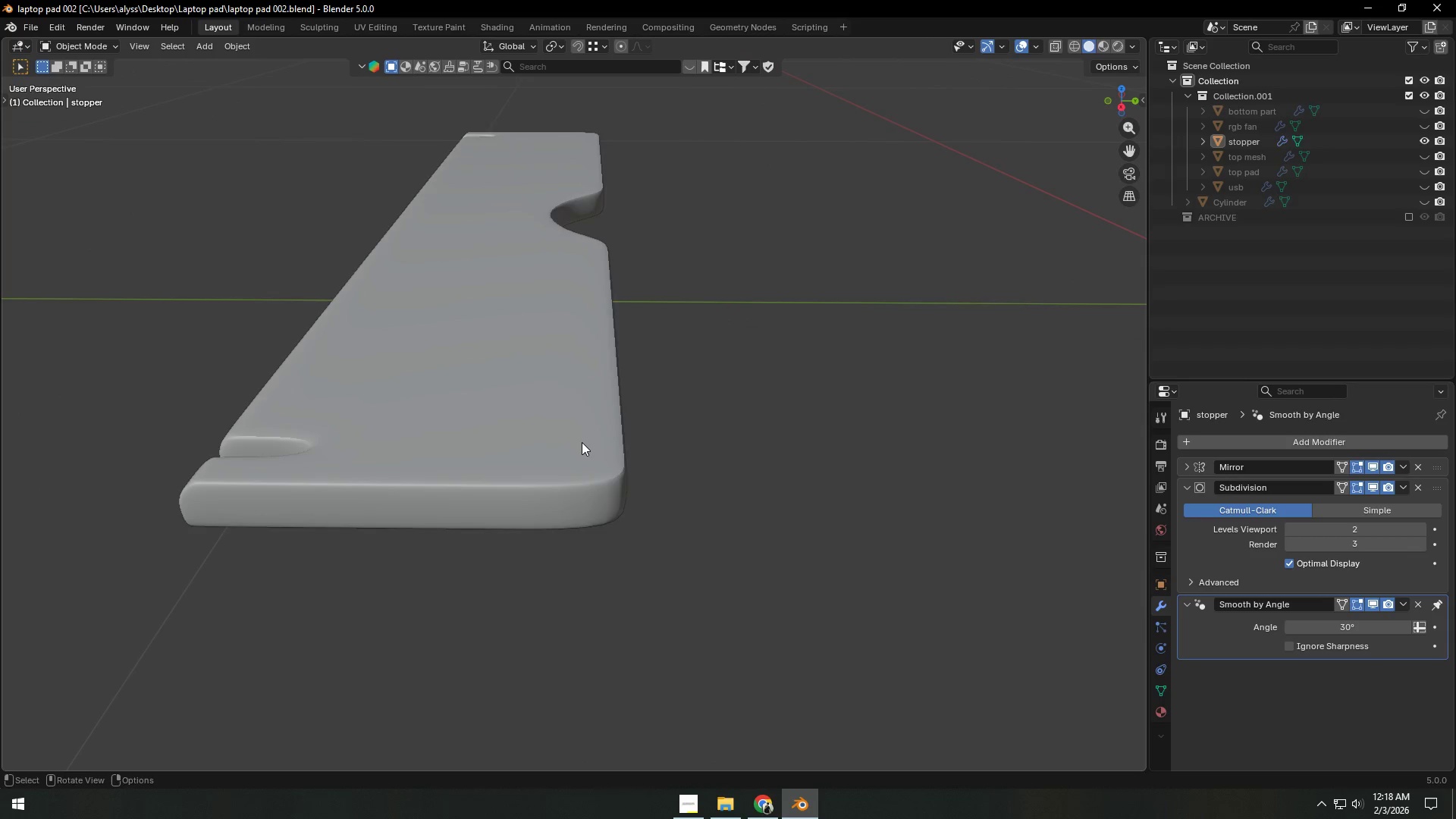 
left_click([582, 441])
 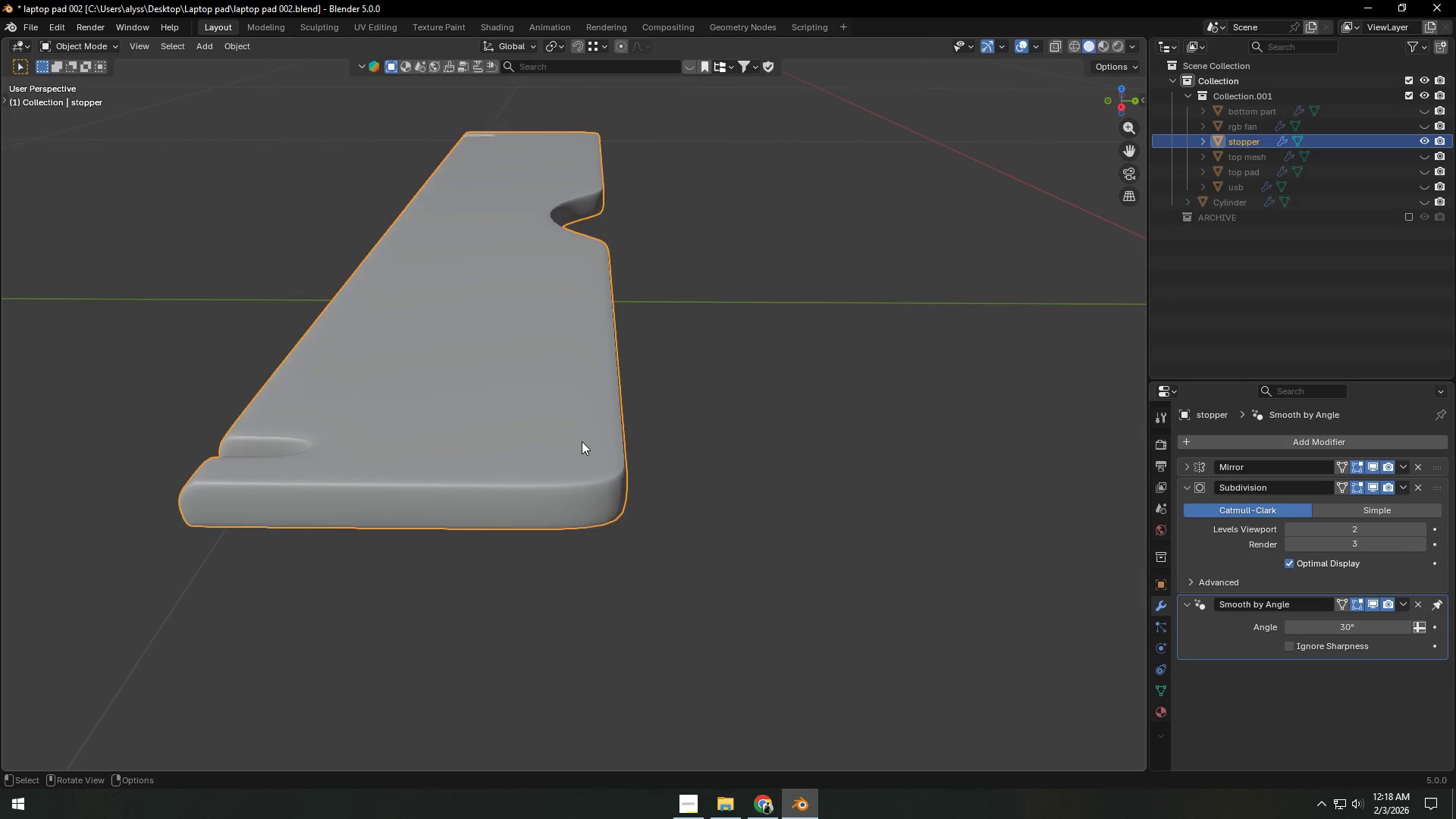 
key(Tab)
 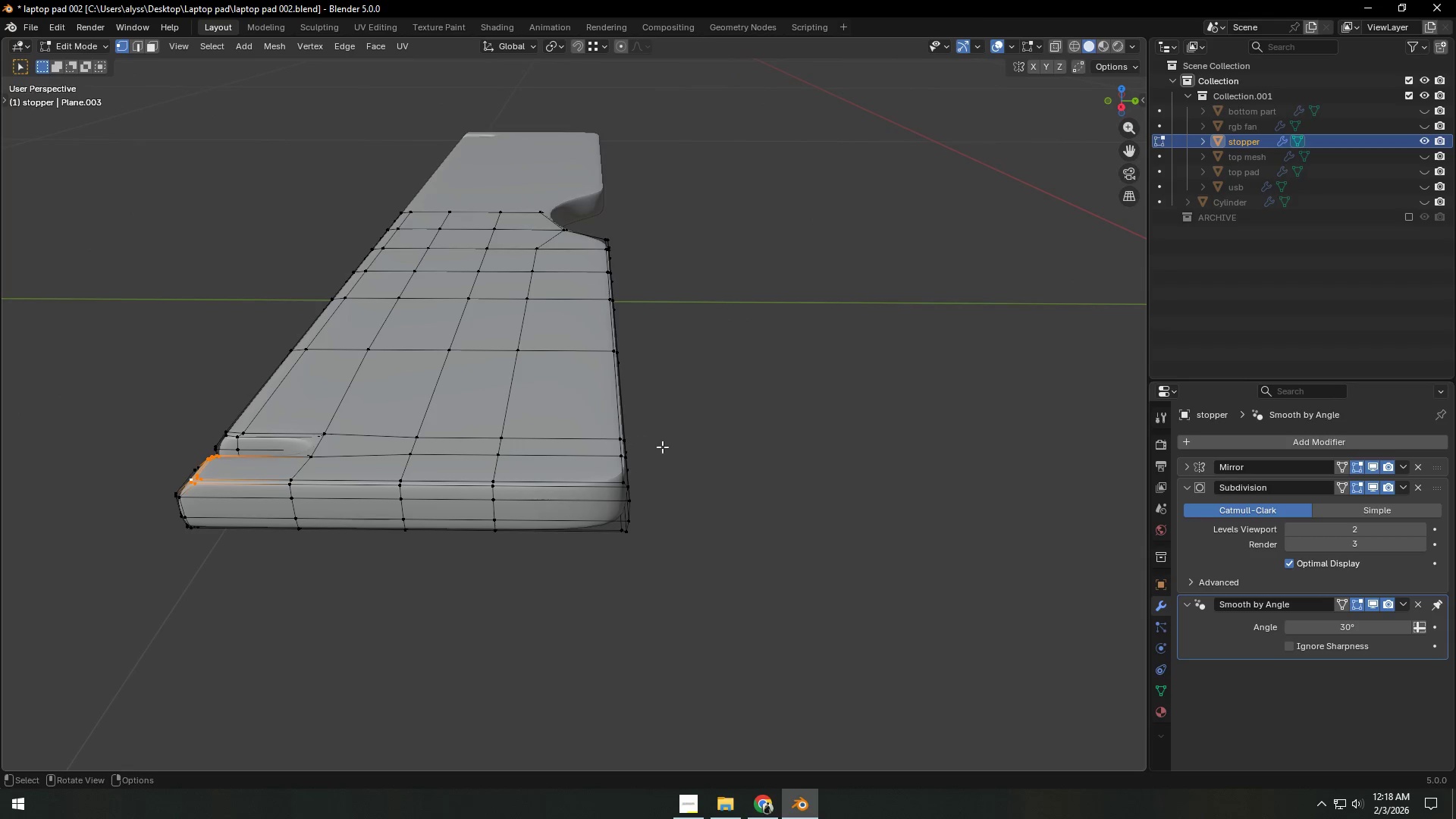 
key(Shift+ShiftLeft)
 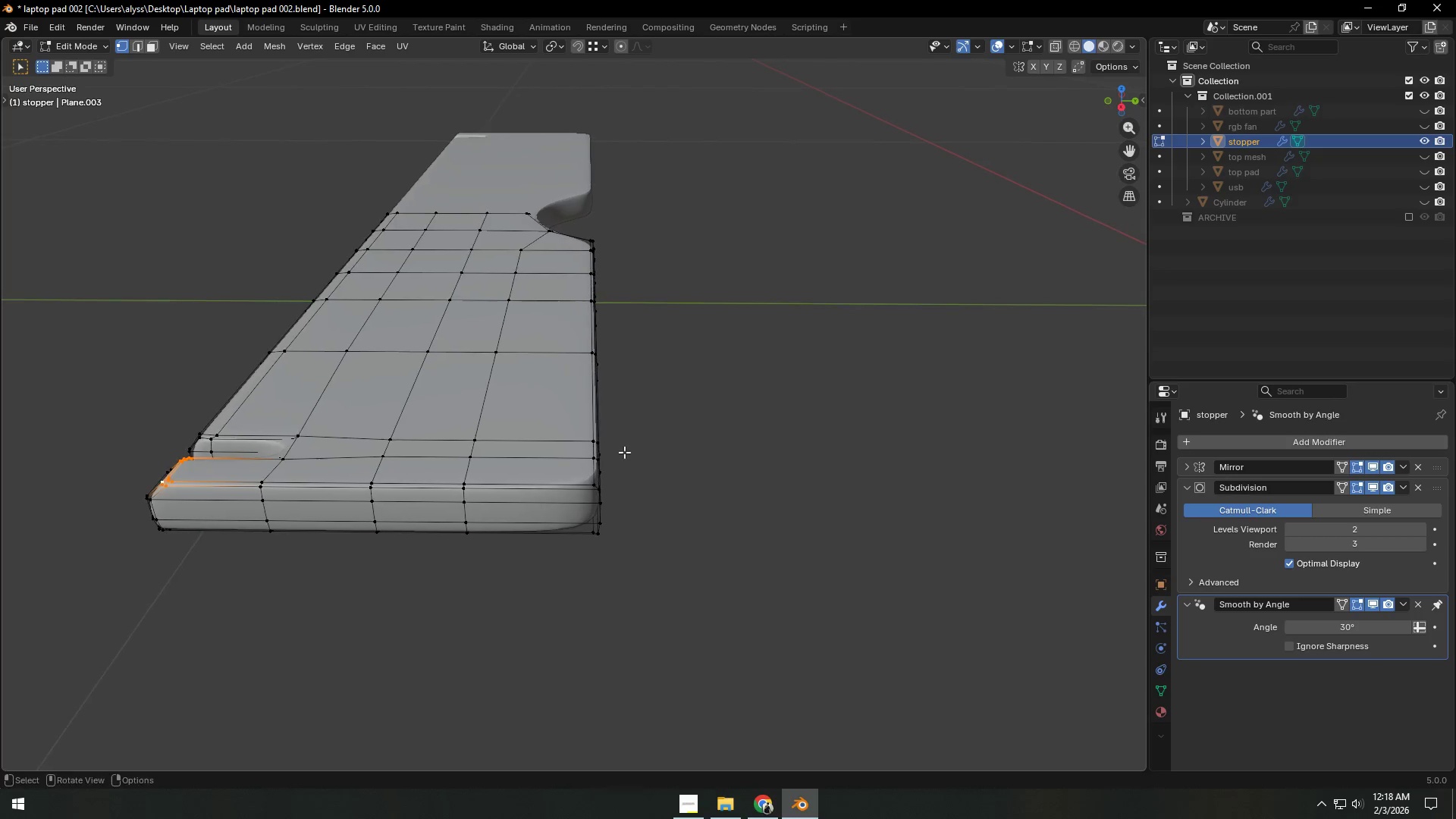 
scroll: coordinate [632, 457], scroll_direction: up, amount: 6.0
 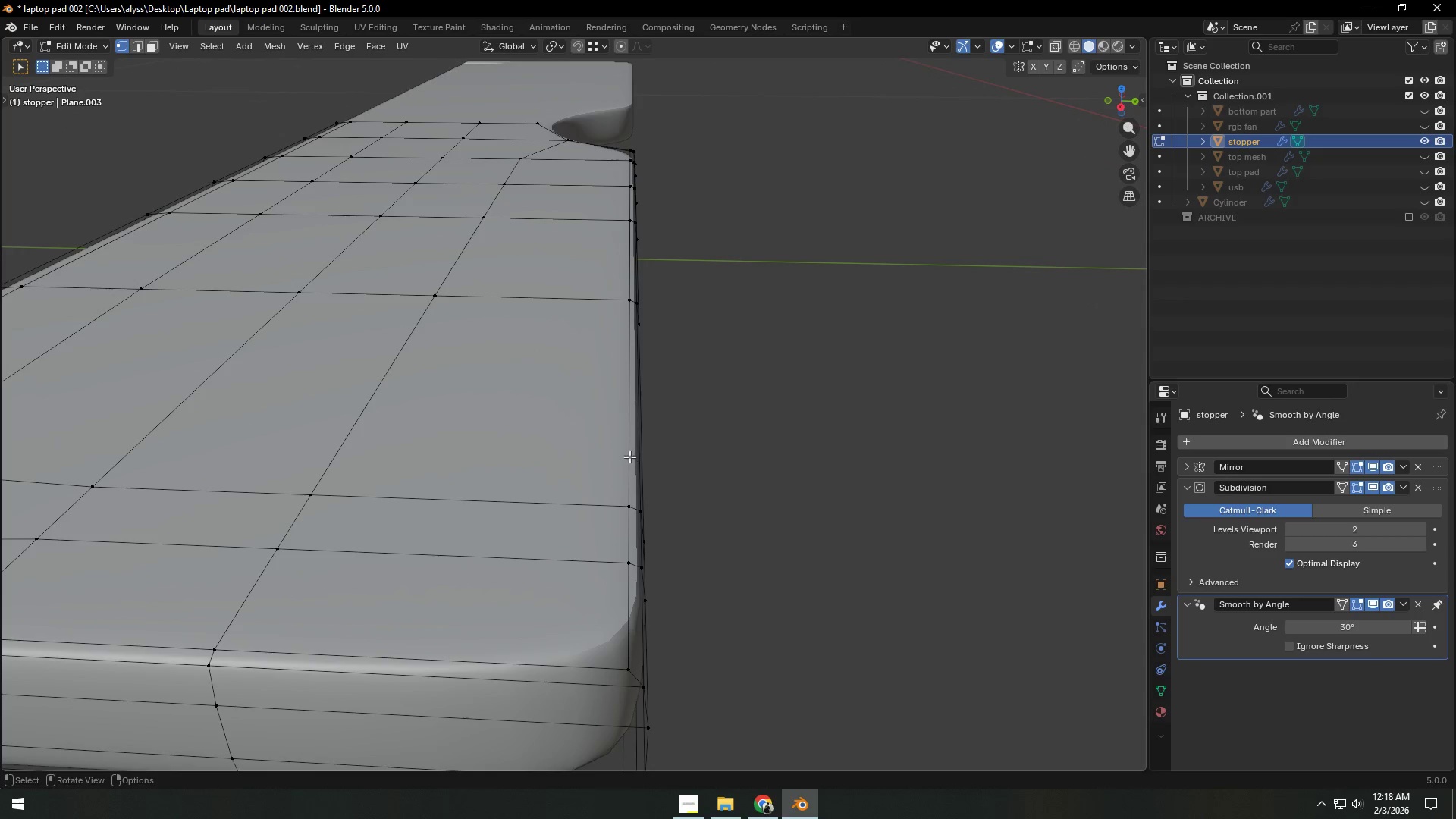 
hold_key(key=AltLeft, duration=0.67)
left_click([627, 453])
 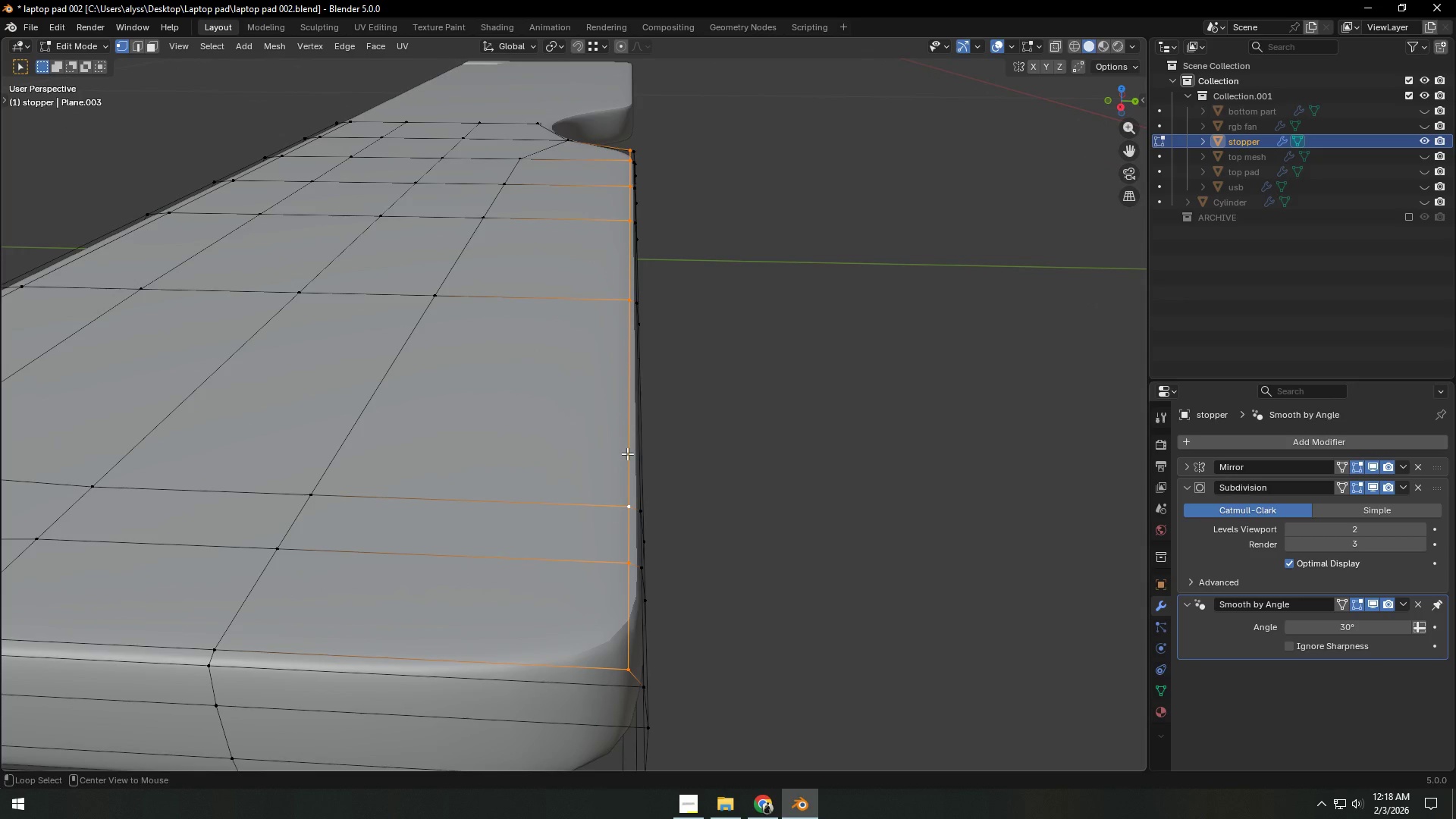 
hold_key(key=AltLeft, duration=1.89)
scroll: coordinate [627, 453], scroll_direction: down, amount: 2.0
 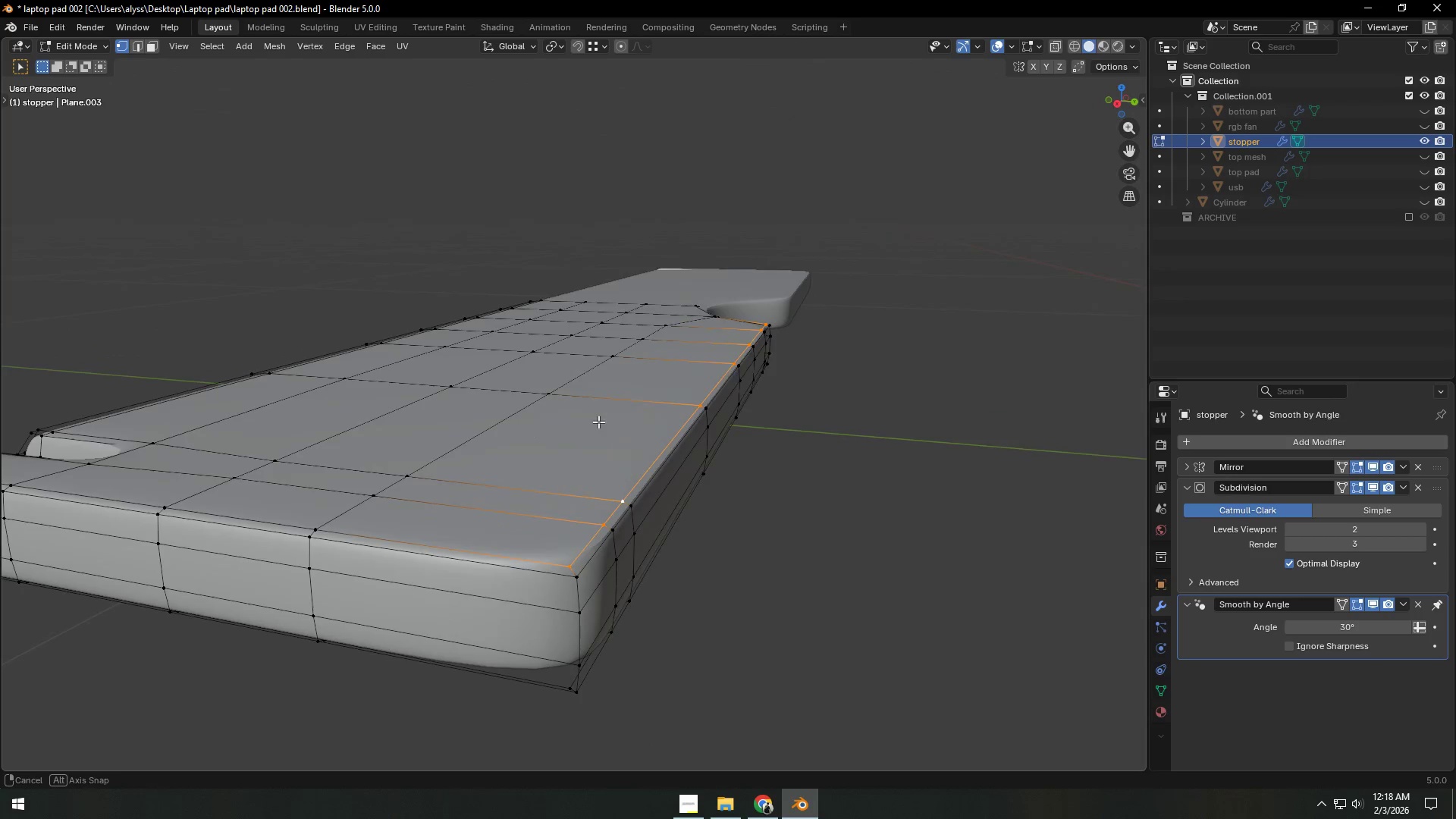 
hold_key(key=ShiftLeft, duration=0.92)
hold_key(key=AltLeft, duration=0.7)
left_click([648, 479])
 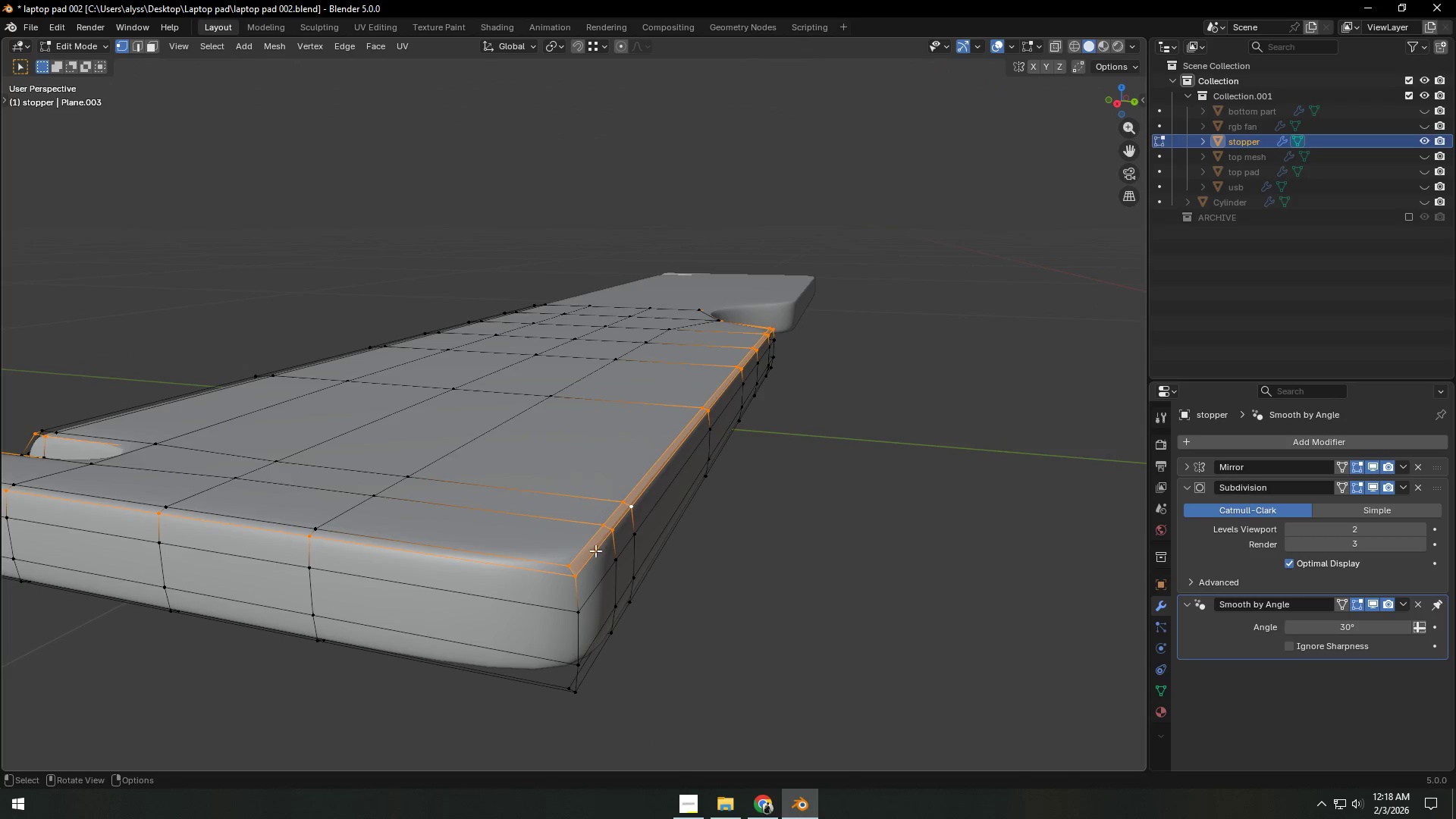 
left_click([575, 571])
 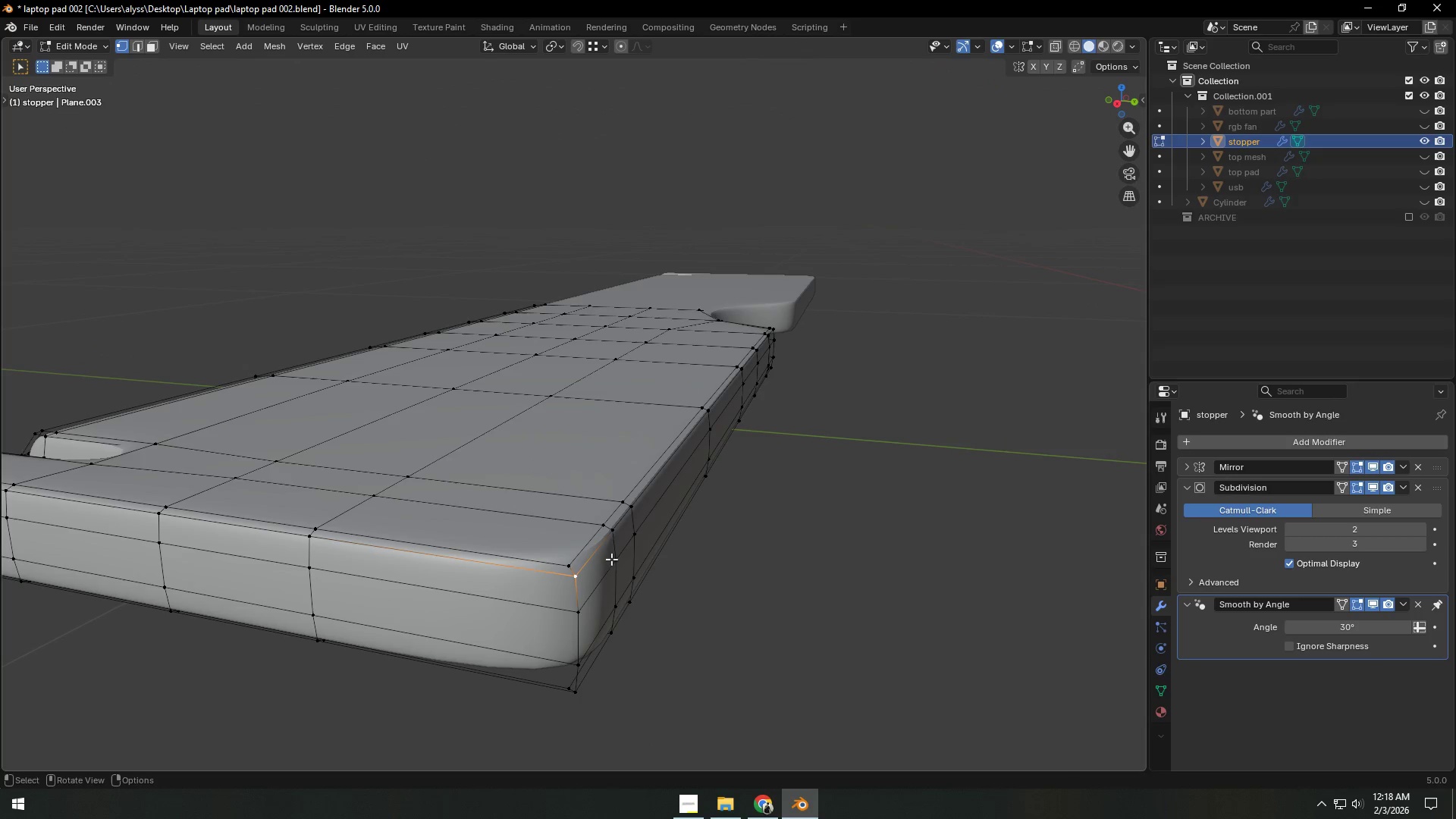 
hold_key(key=Backquote, duration=1.5)
 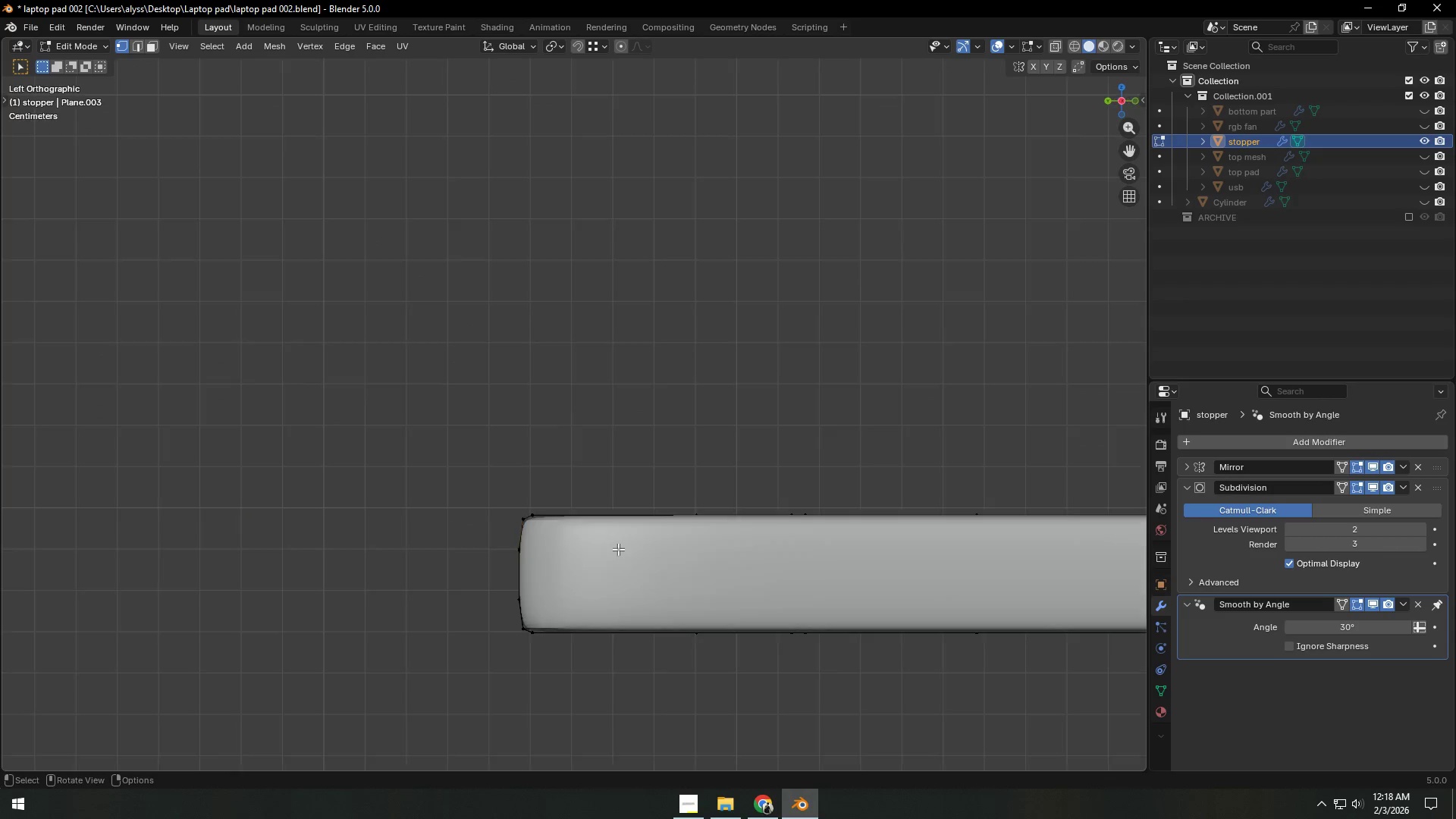 
hold_key(key=Backquote, duration=0.33)
 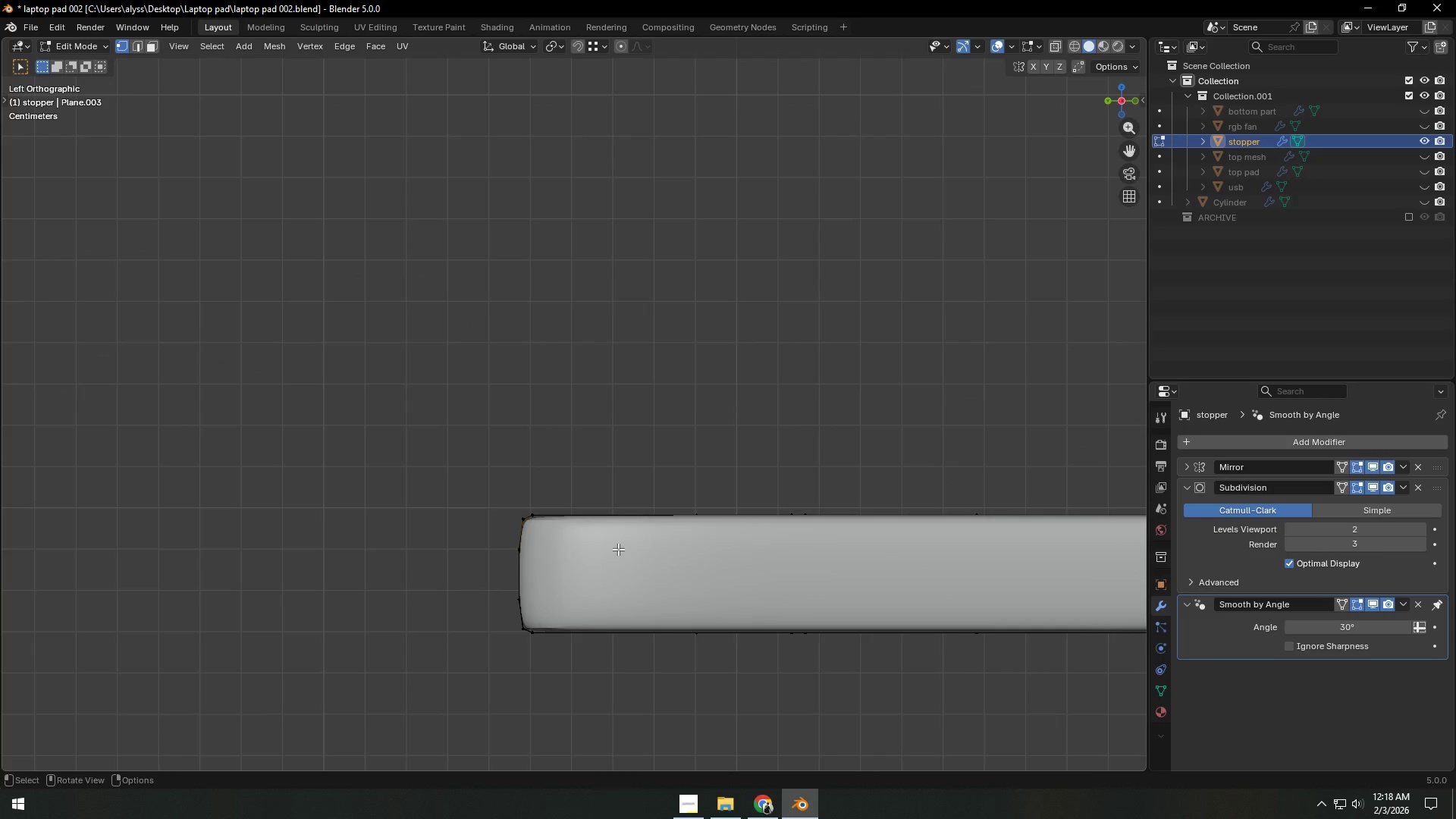 
type(`zzg)
 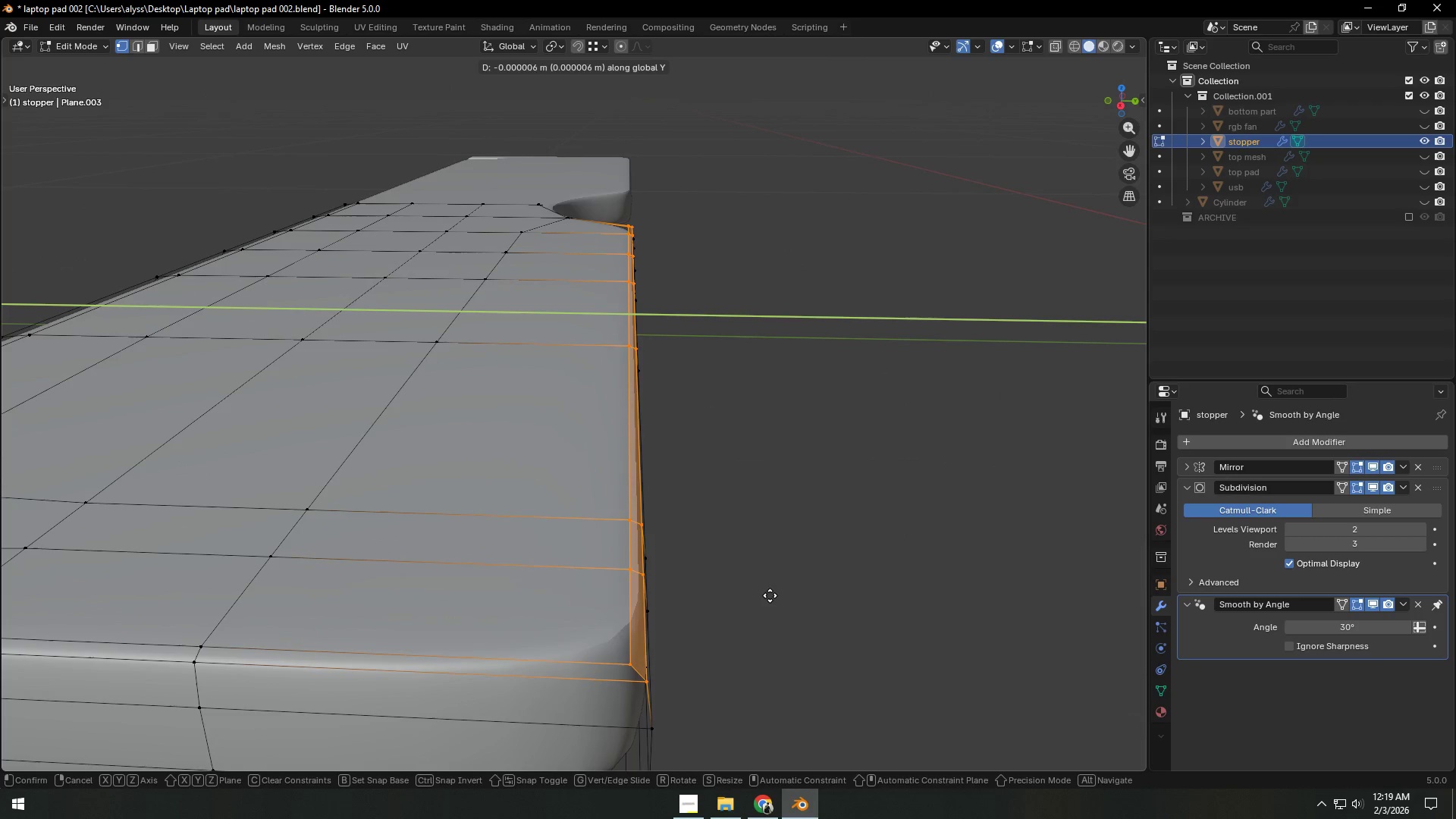 
left_click_drag(start_coordinate=[592, 477], to_coordinate=[654, 524])
 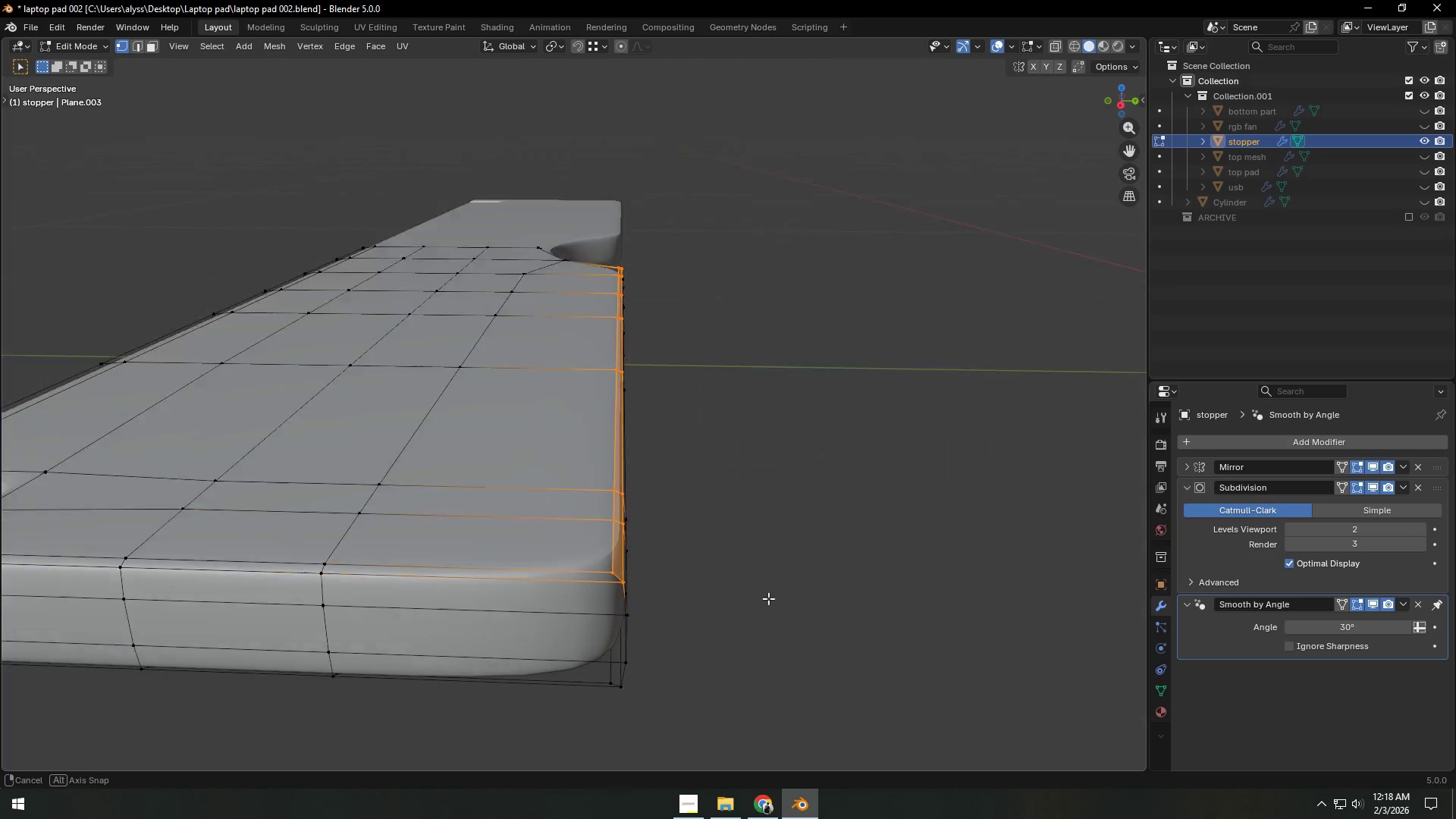 
scroll: coordinate [768, 601], scroll_direction: up, amount: 2.0
 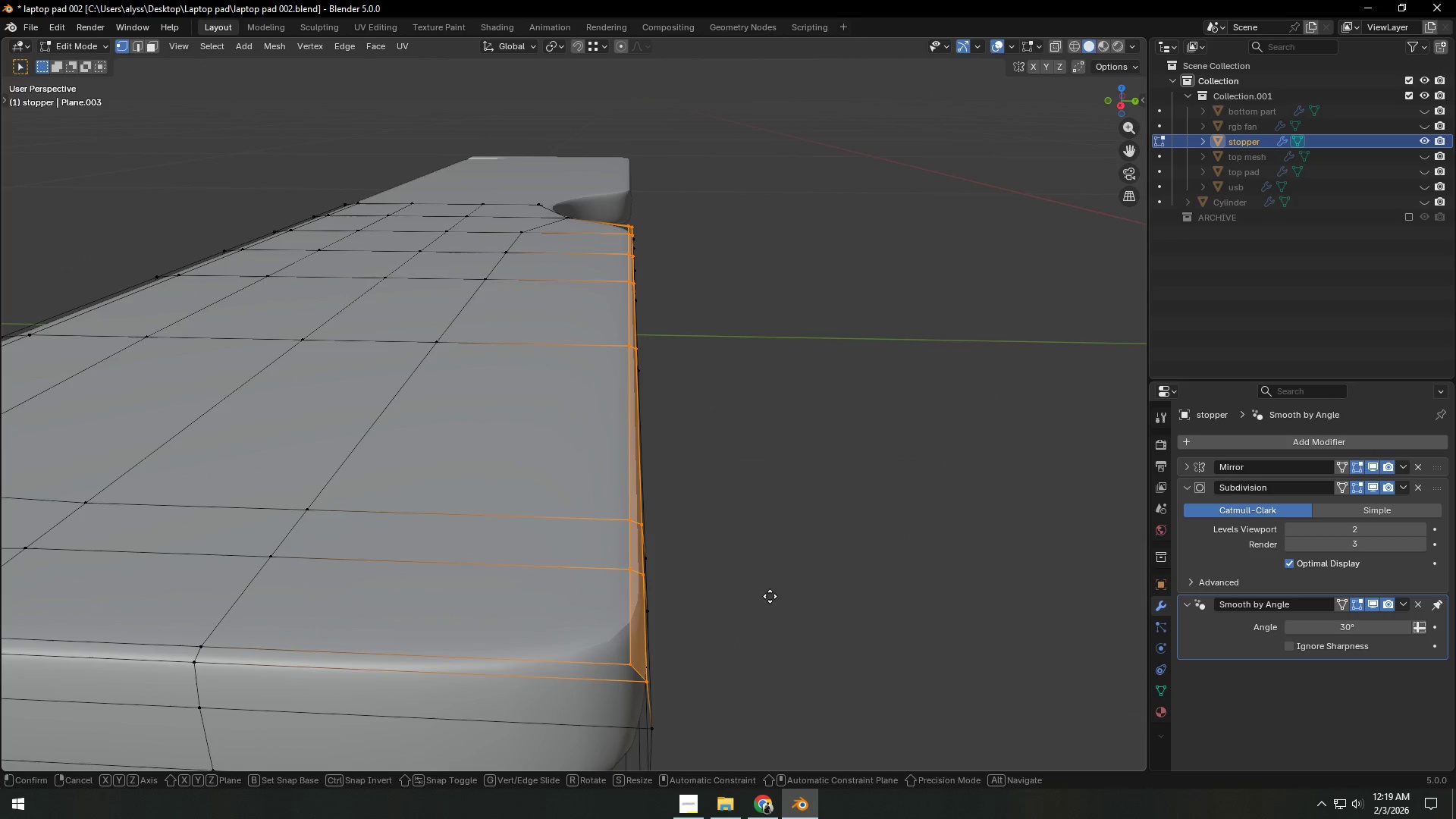 
key(Y)
 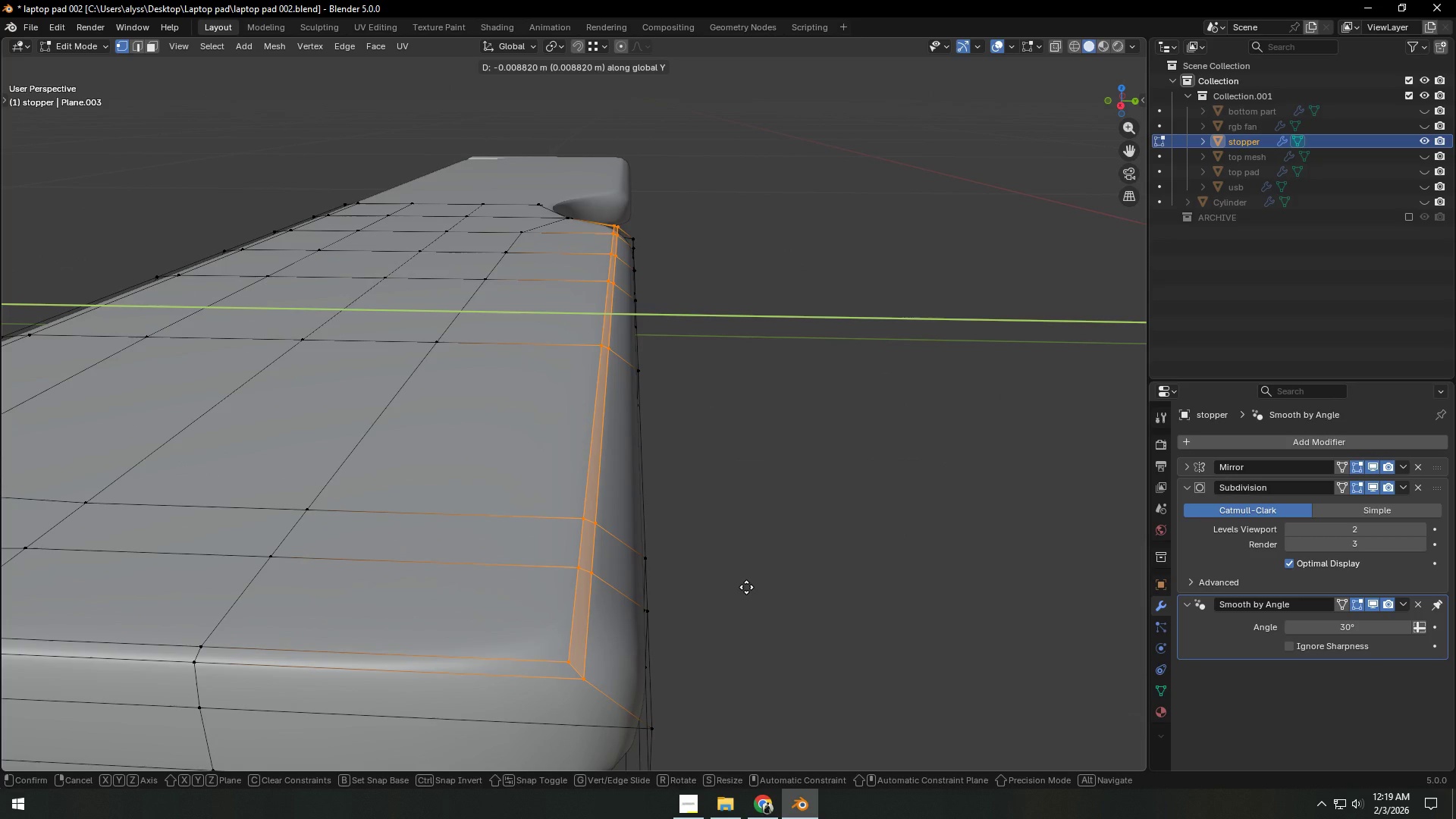 
left_click([746, 587])
 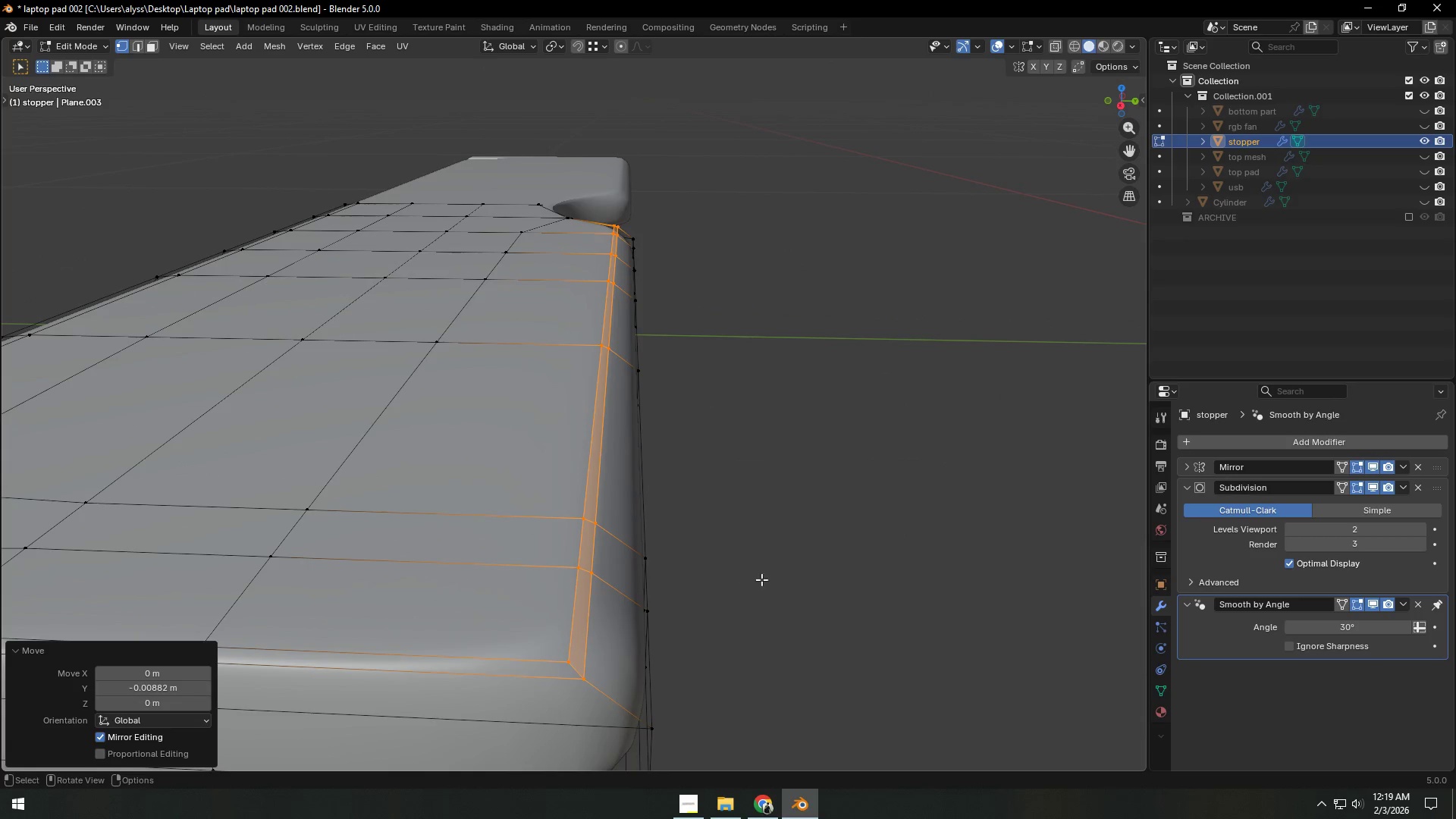 
double_click([772, 576])
 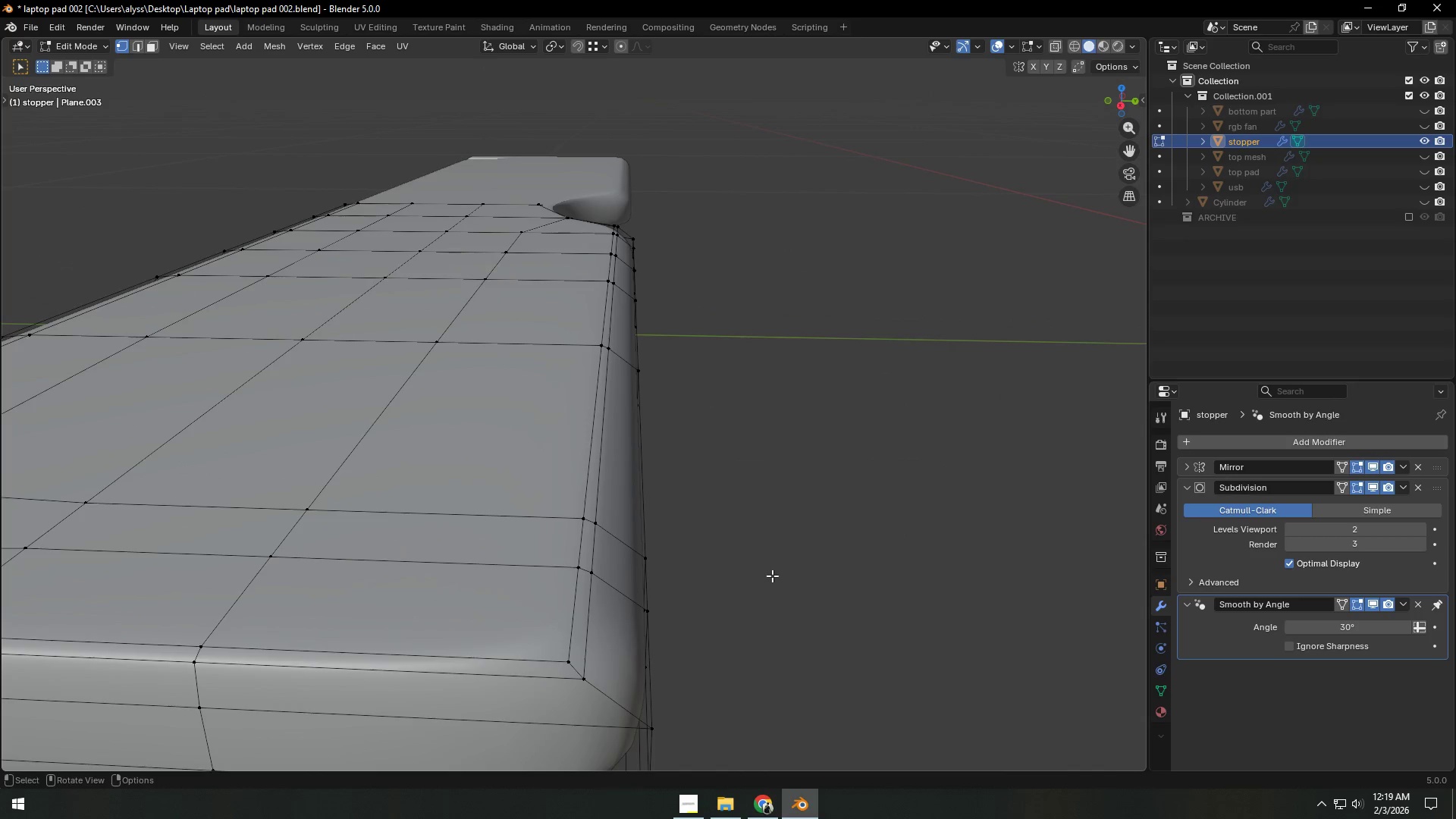 
key(Tab)
 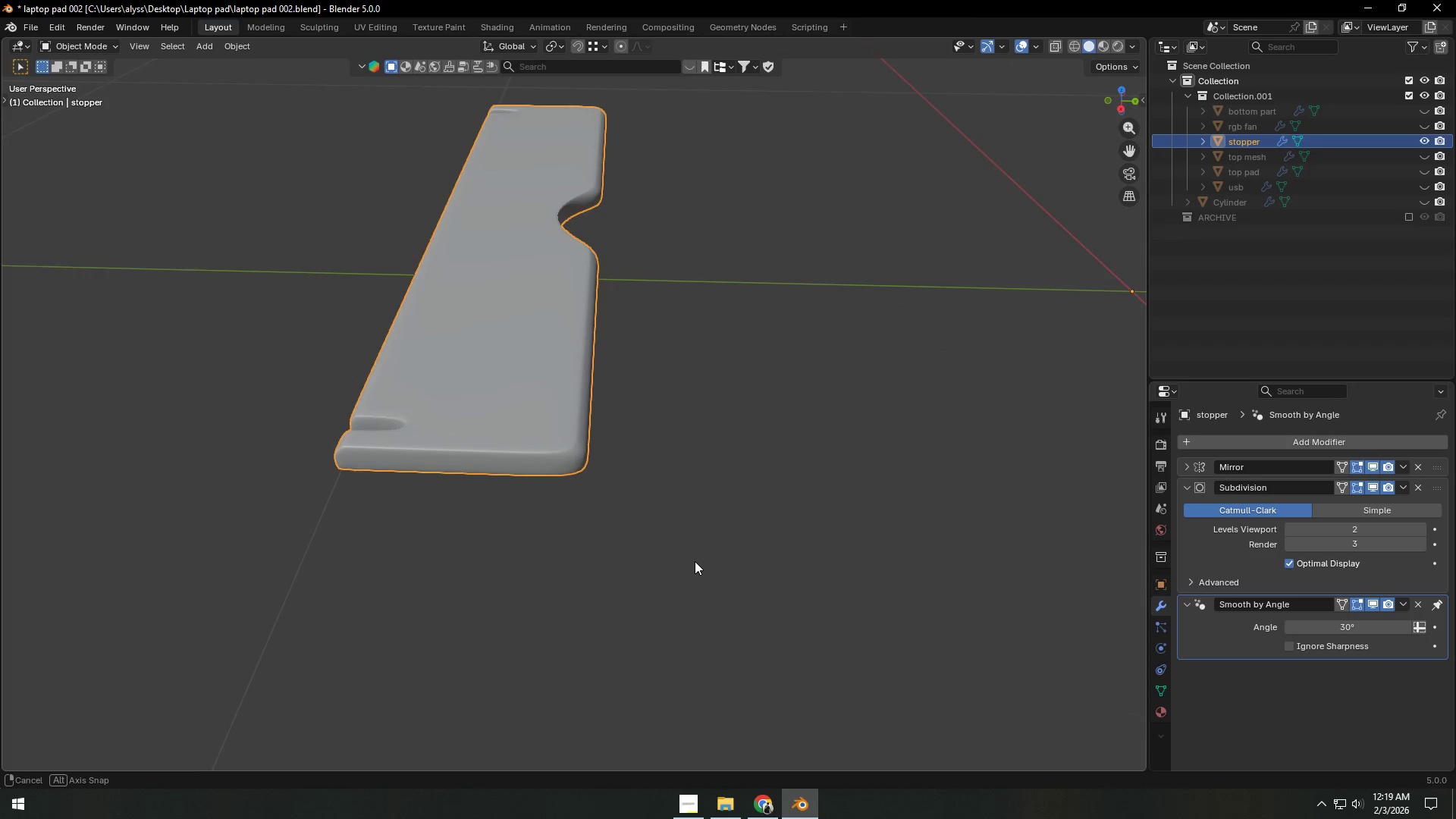 
scroll: coordinate [746, 573], scroll_direction: down, amount: 9.0
 